 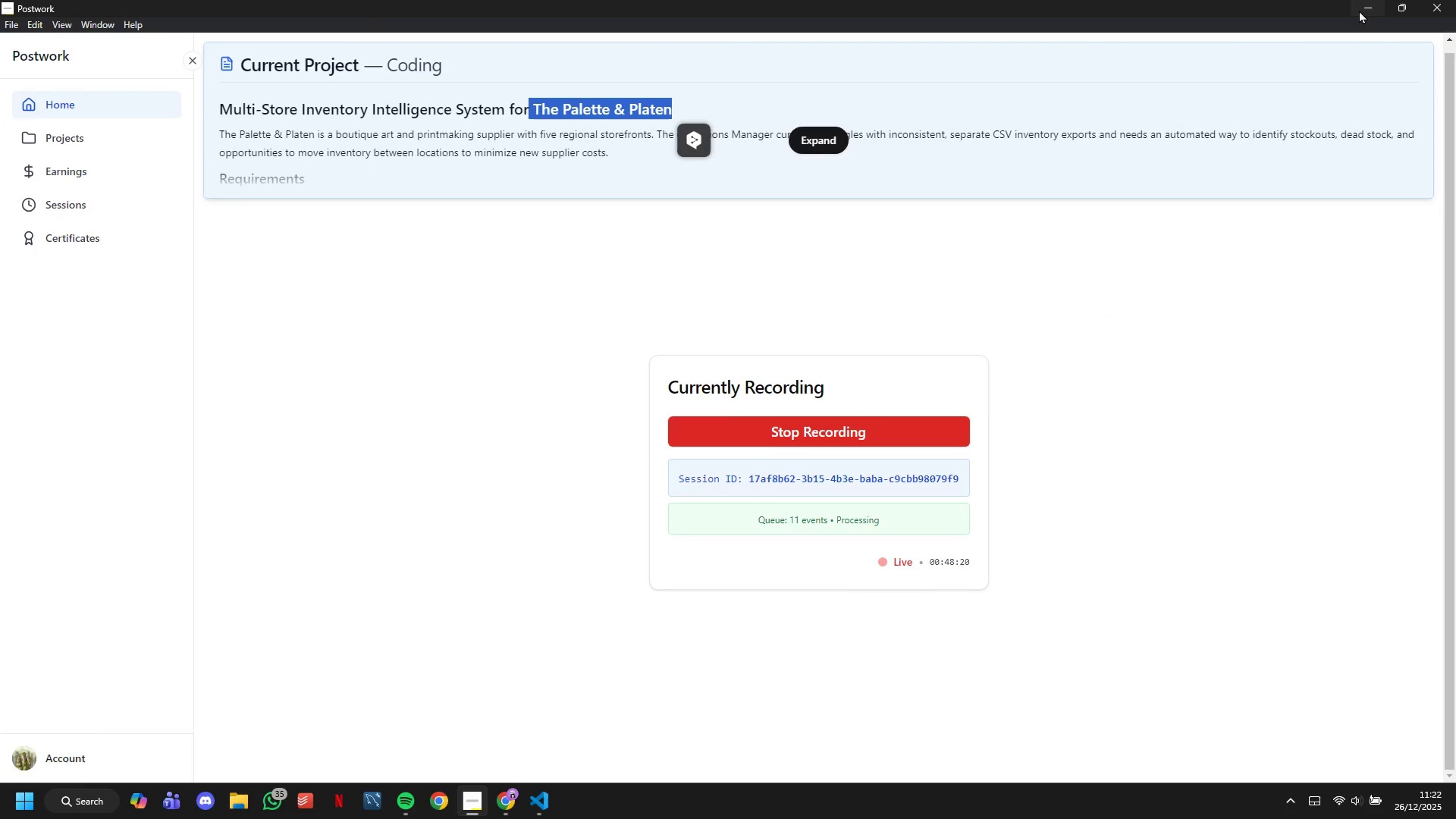 
left_click([471, 379])
 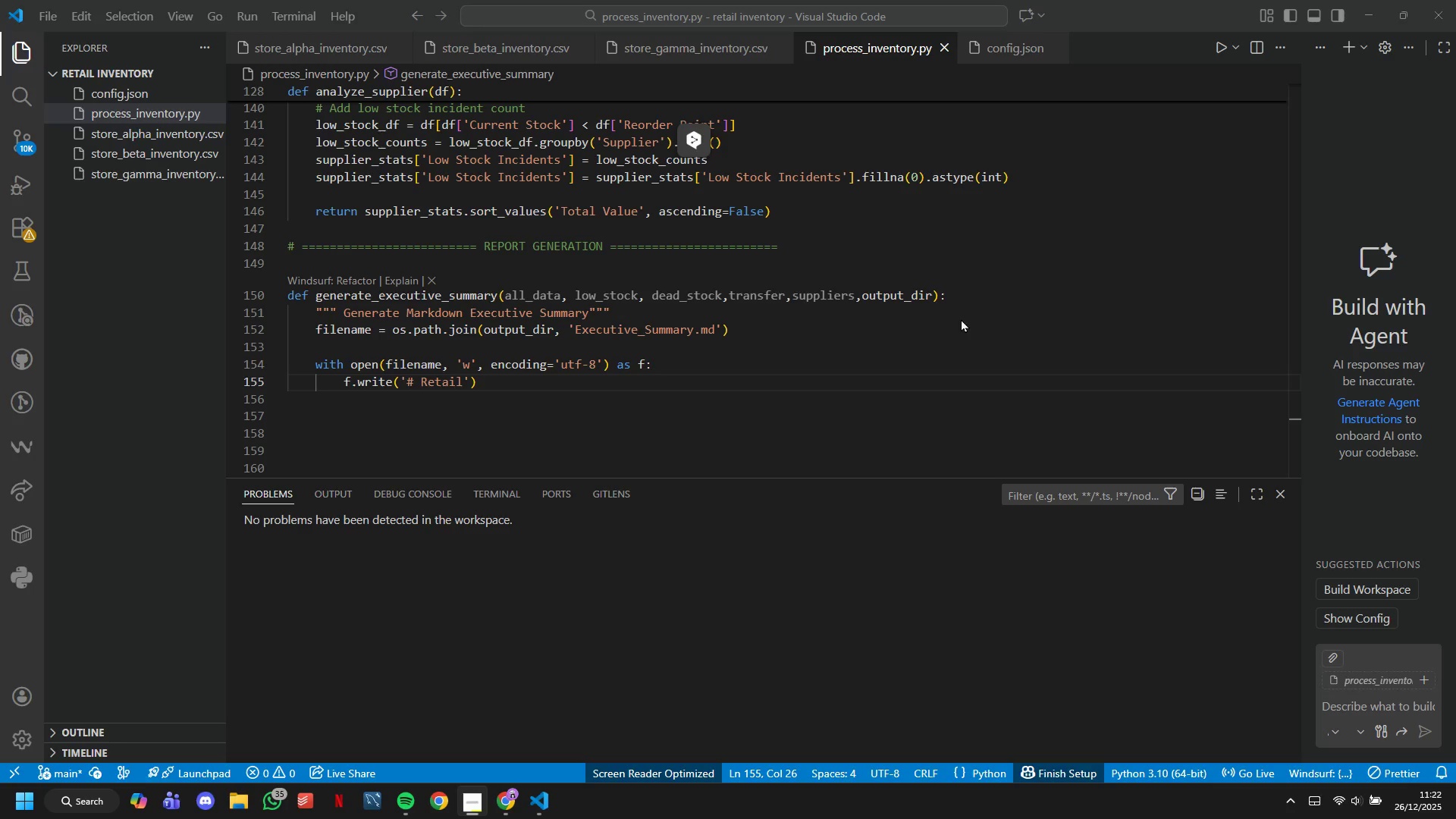 
key(Backspace)
 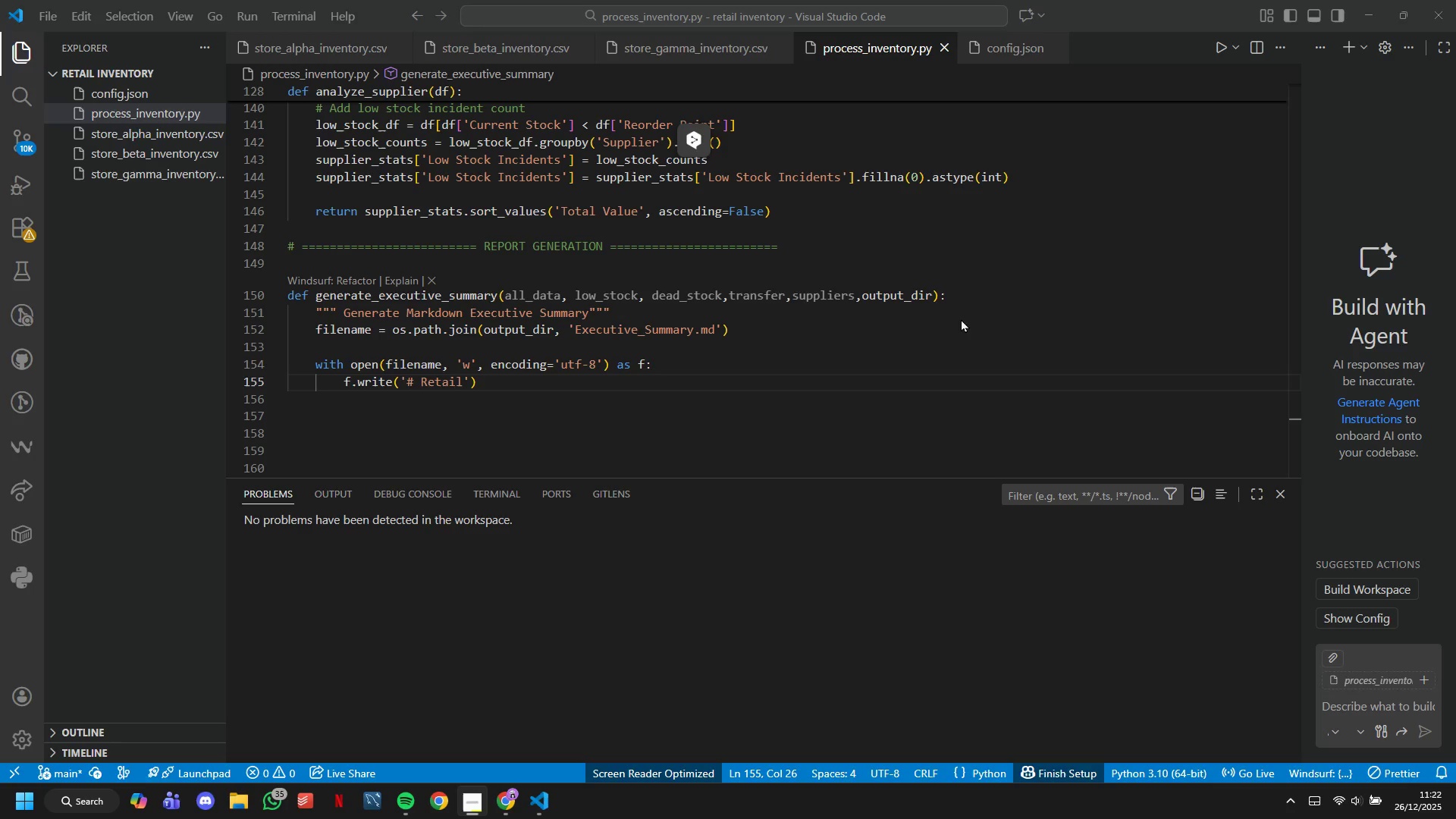 
key(Backspace)
 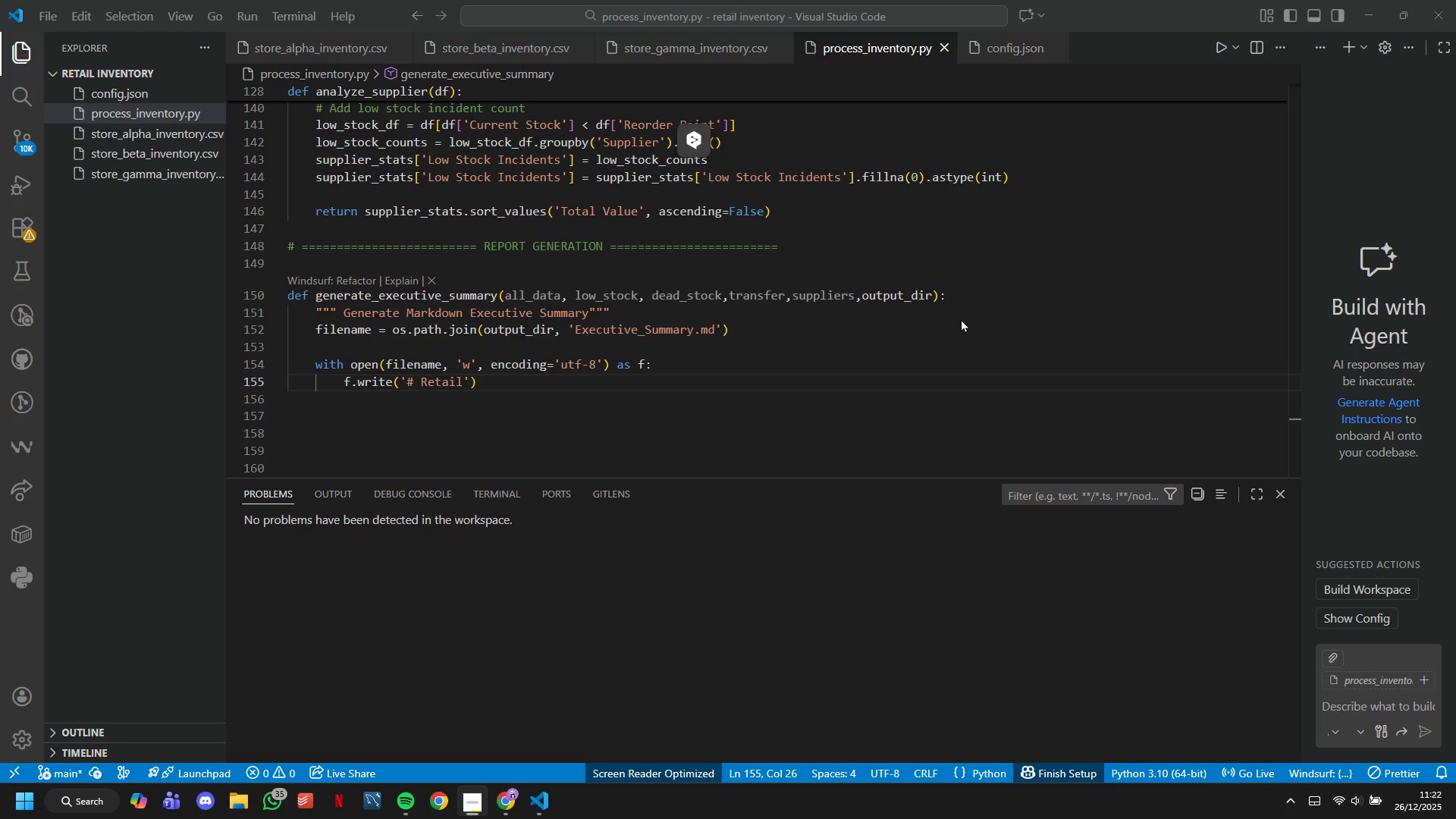 
key(Backspace)
 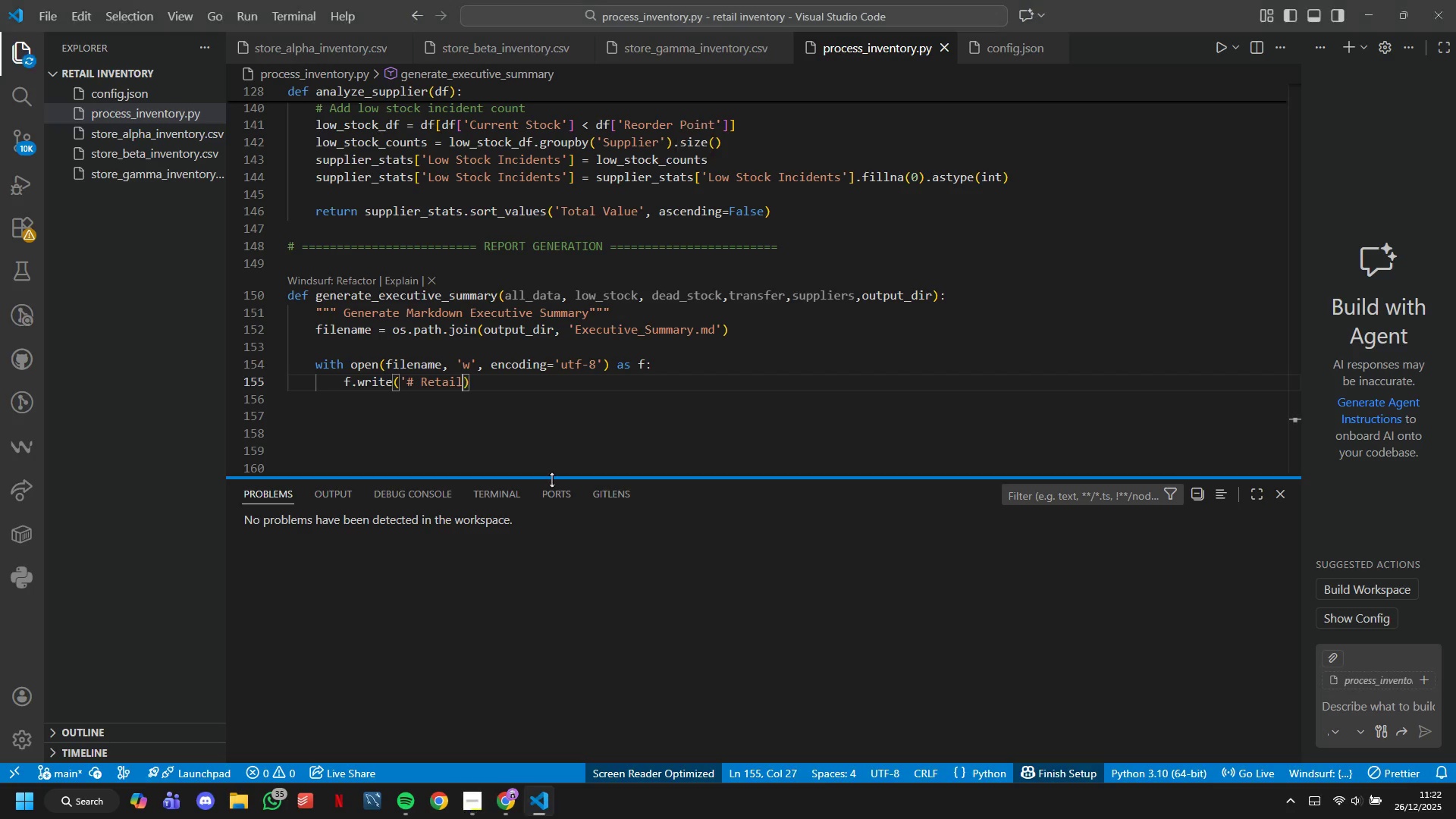 
key(Backspace)
 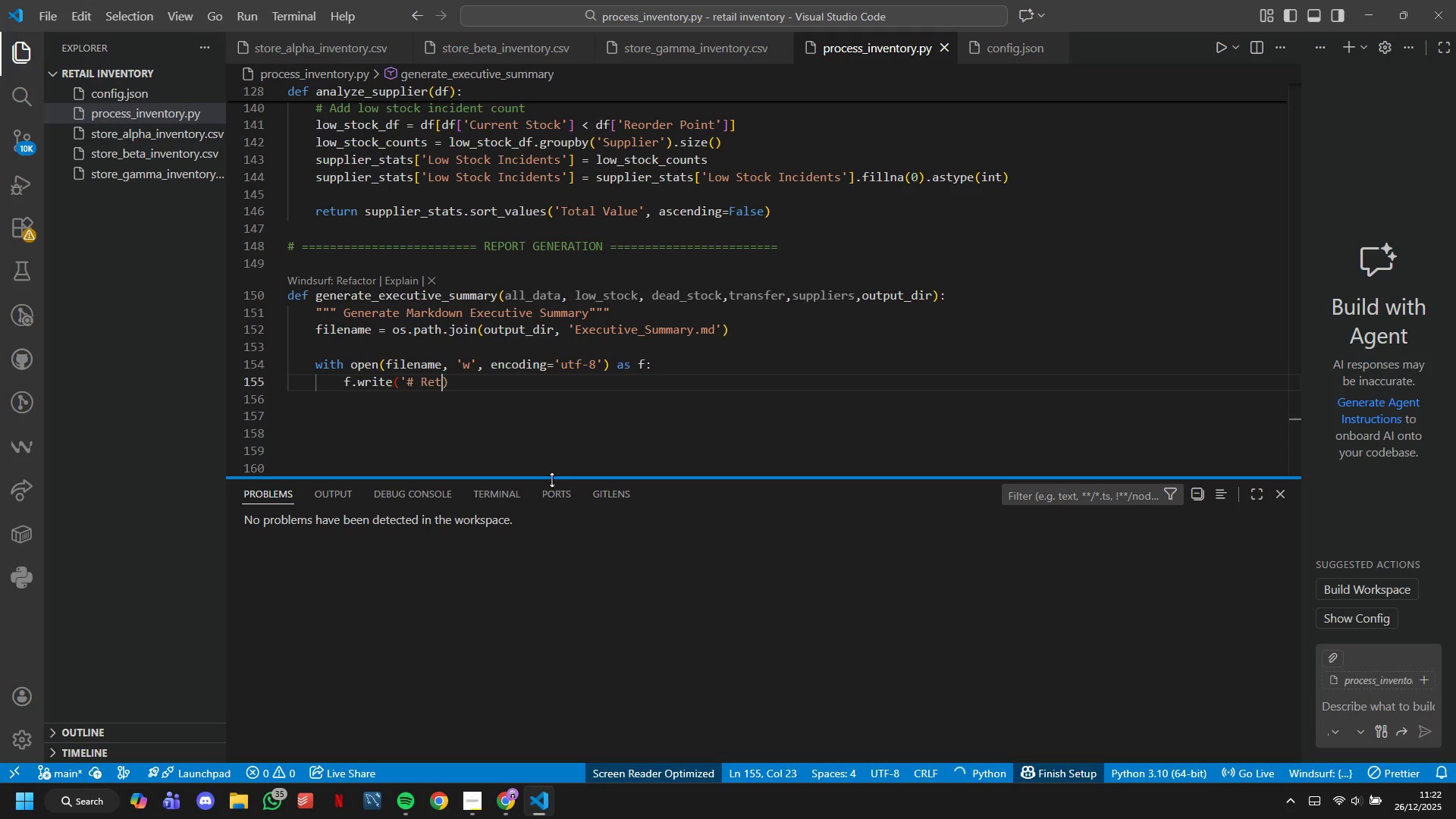 
key(Backspace)
 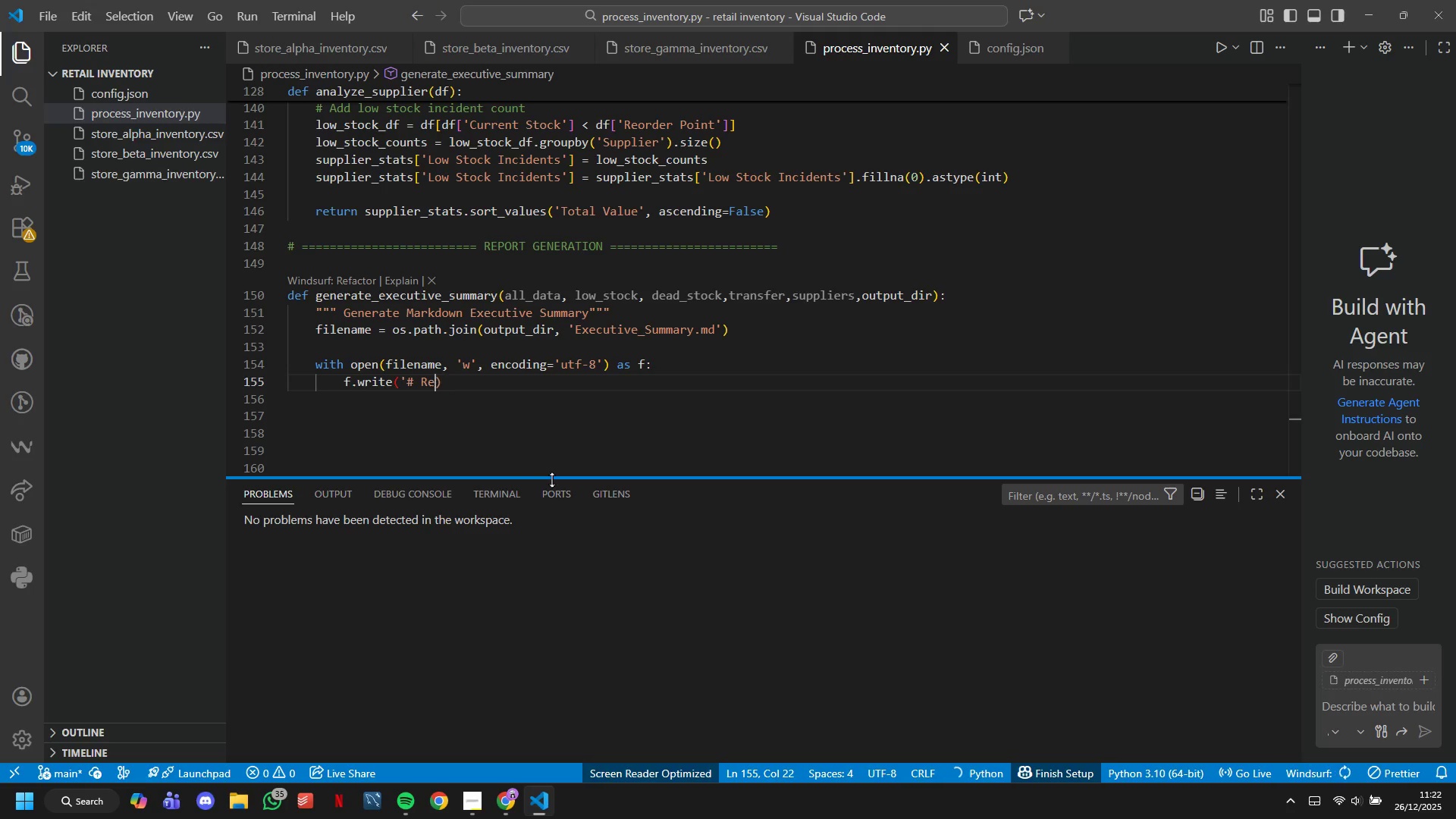 
key(Backspace)
 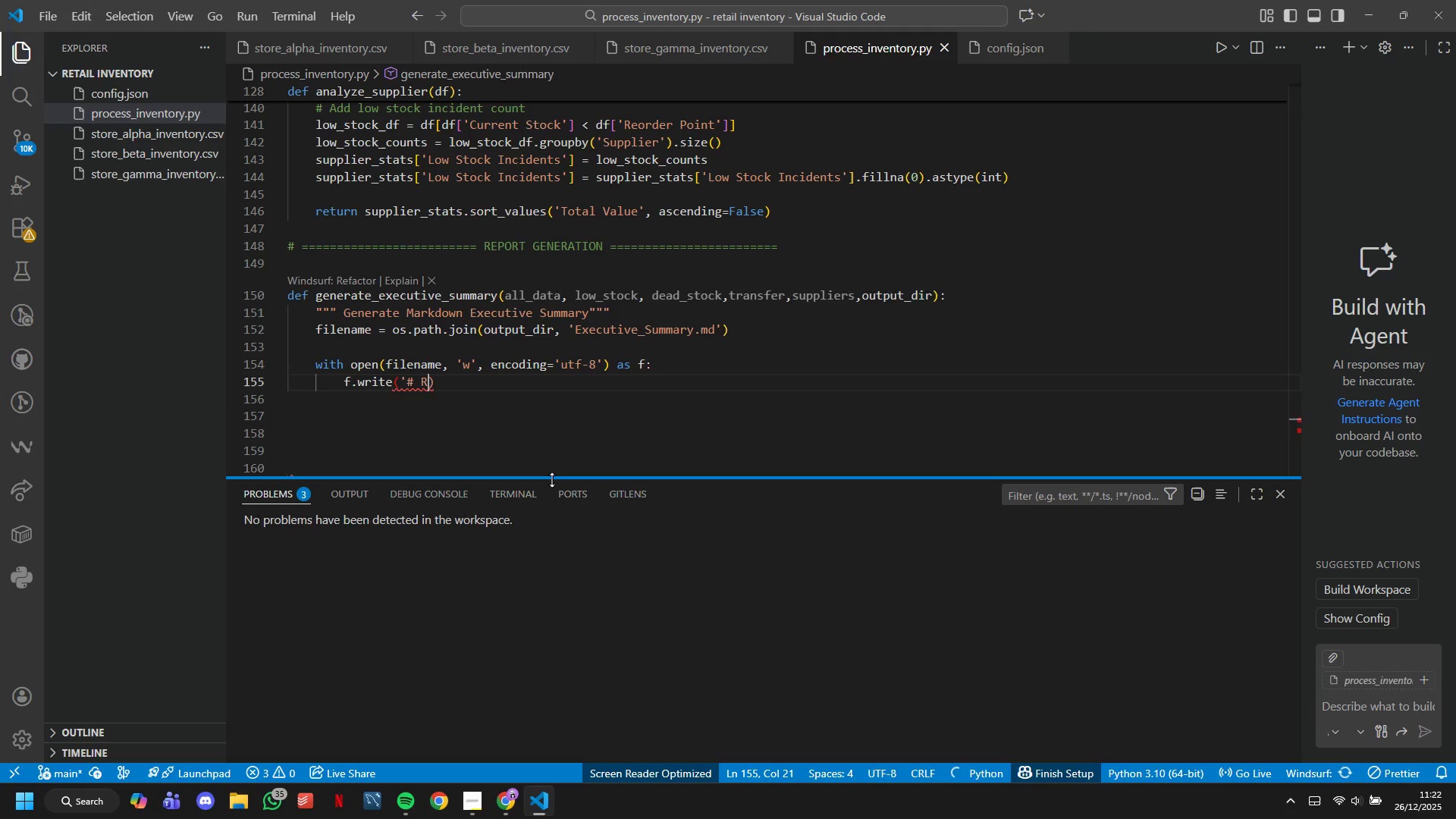 
key(Backspace)
 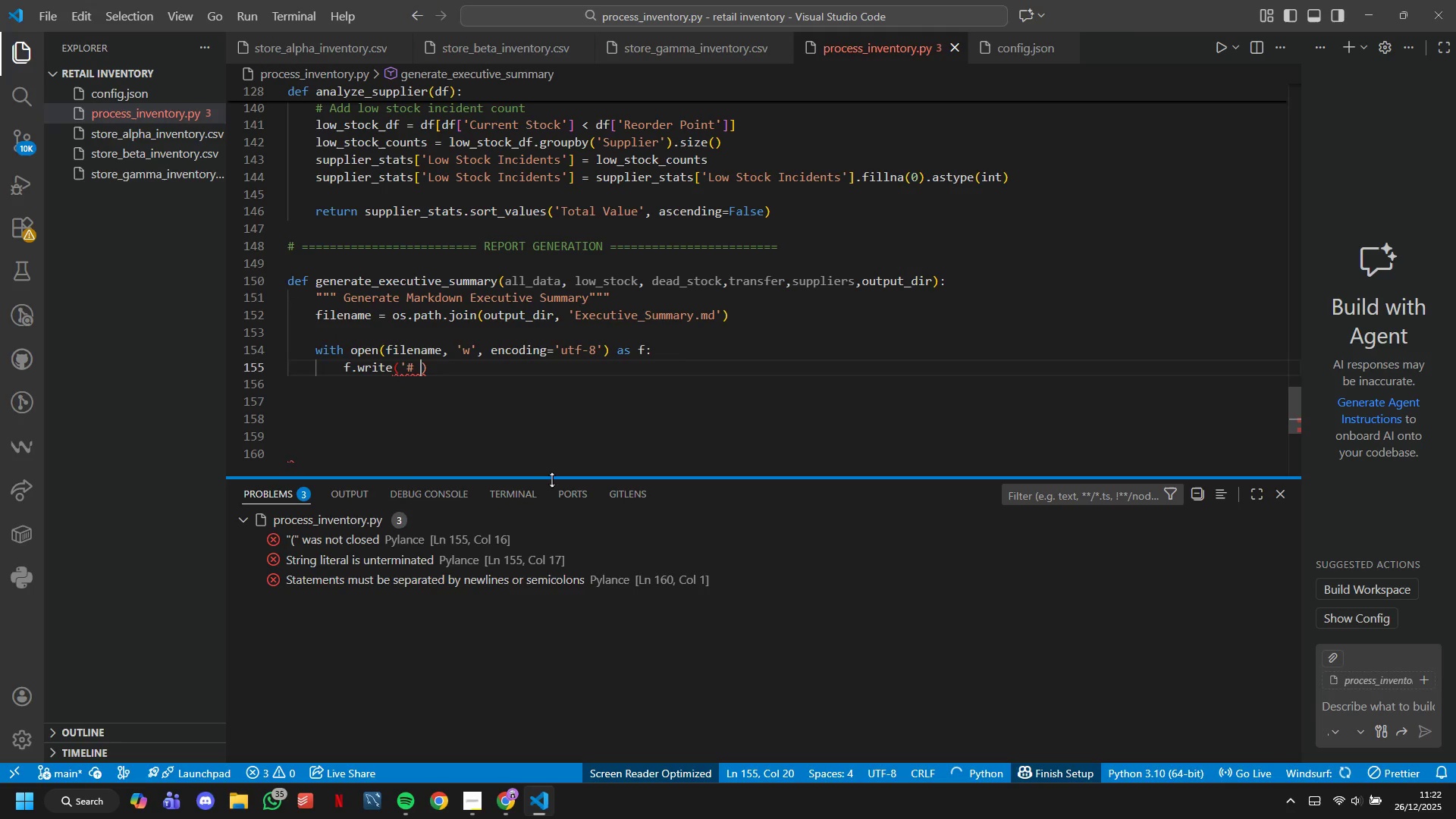 
hold_key(key=ControlLeft, duration=0.42)
 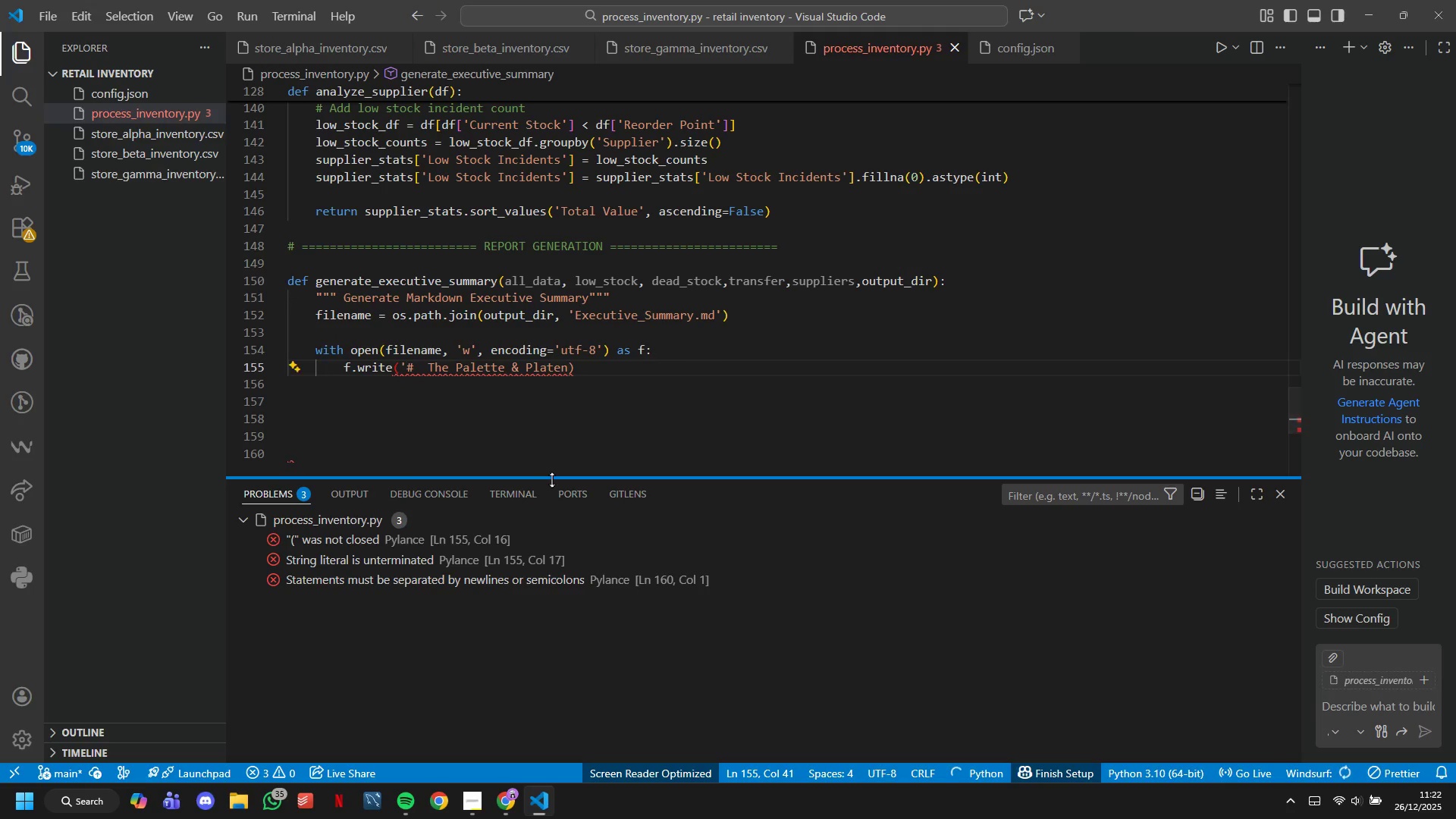 
key(V)
 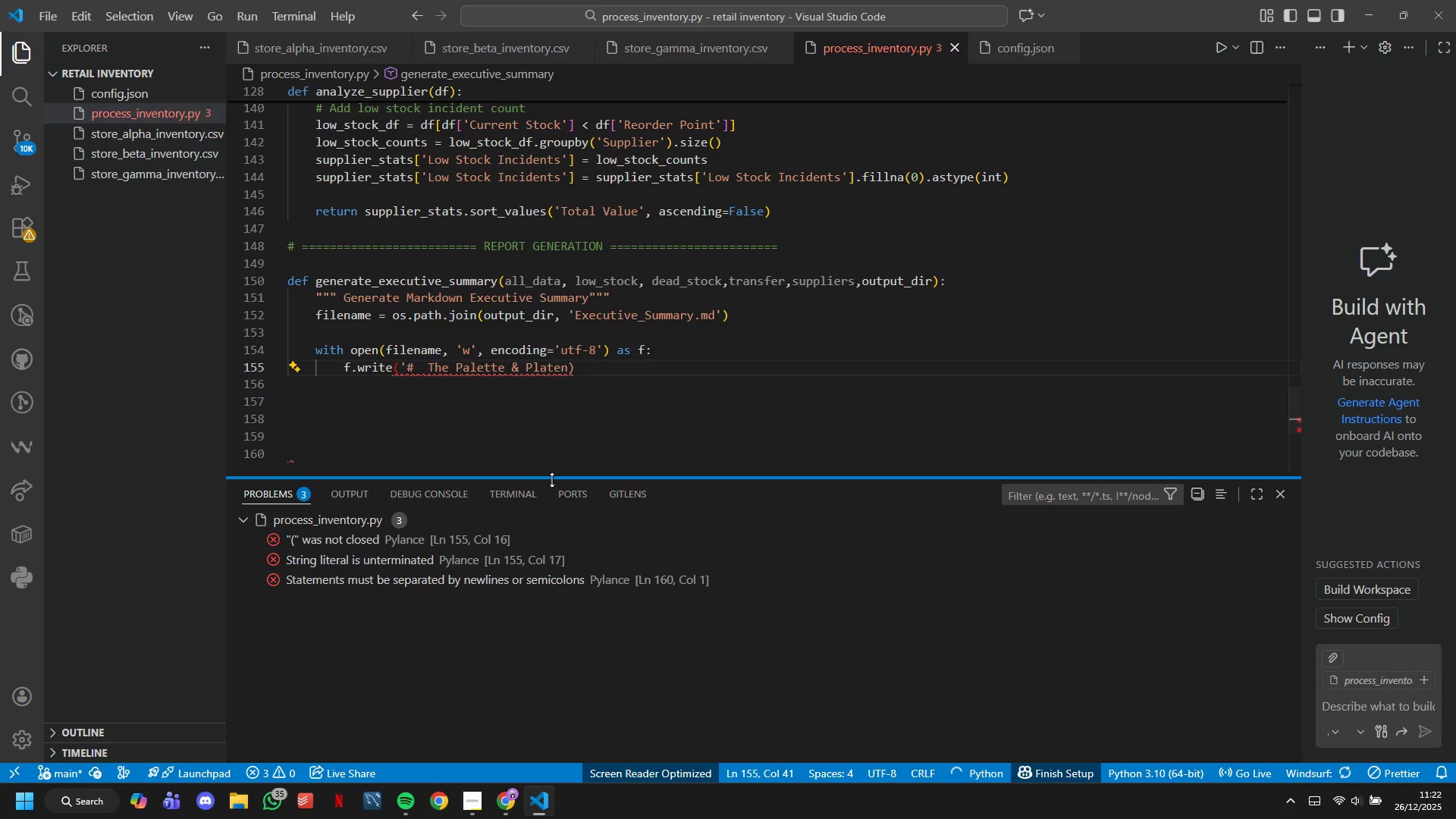 
key(Control+Space)
 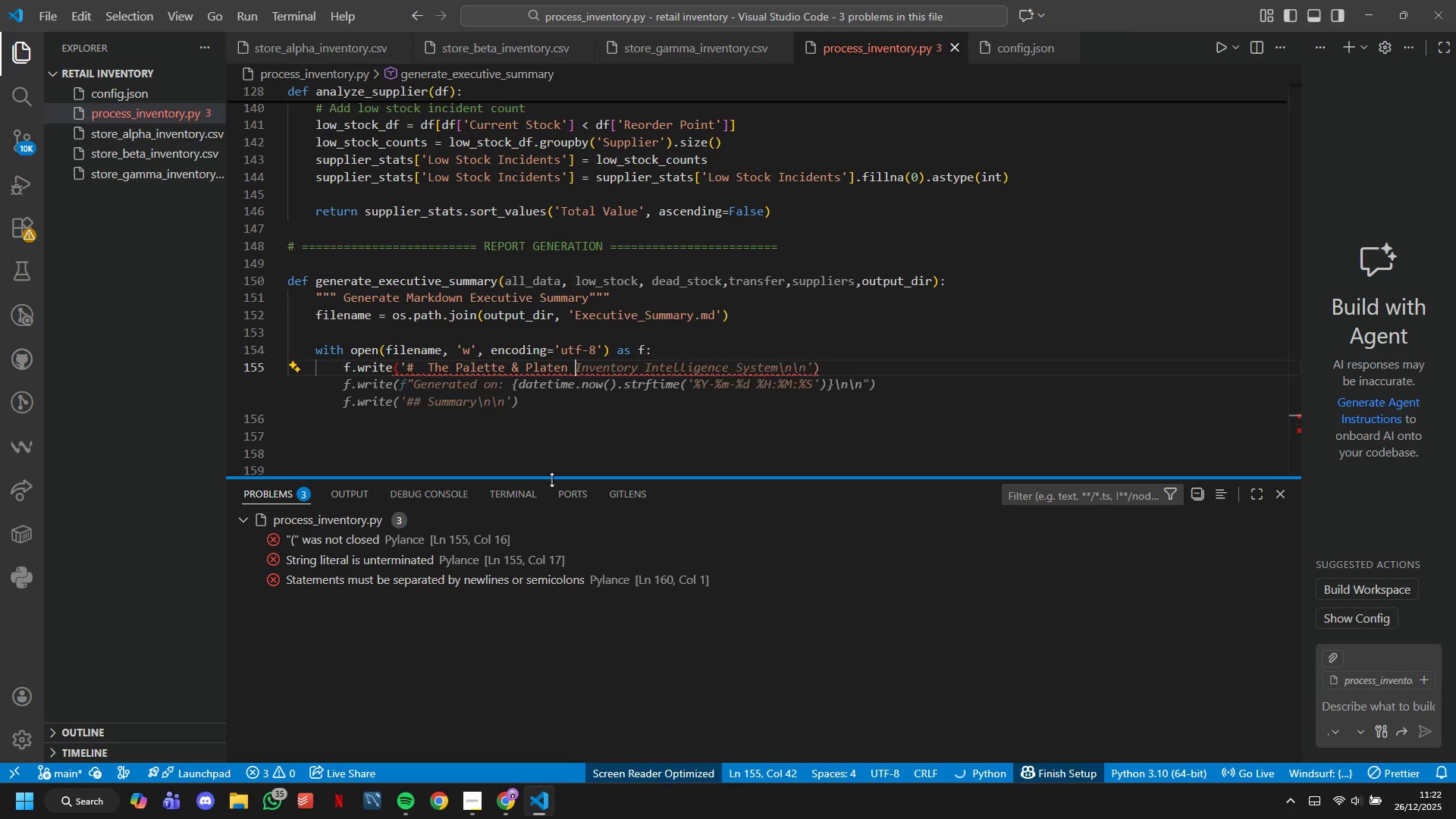 
type(Analytics)
 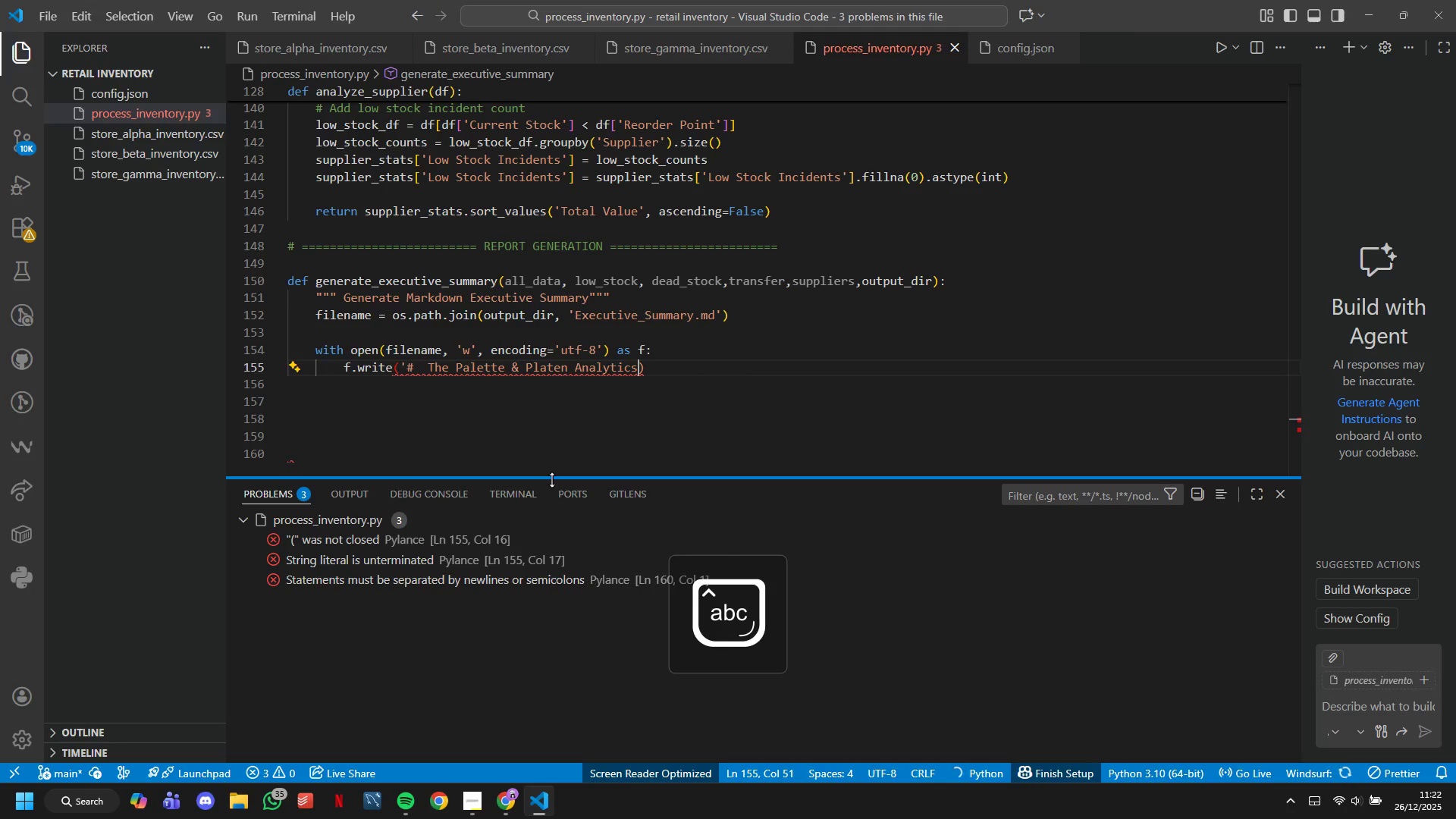 
hold_key(key=ArrowLeft, duration=1.06)
 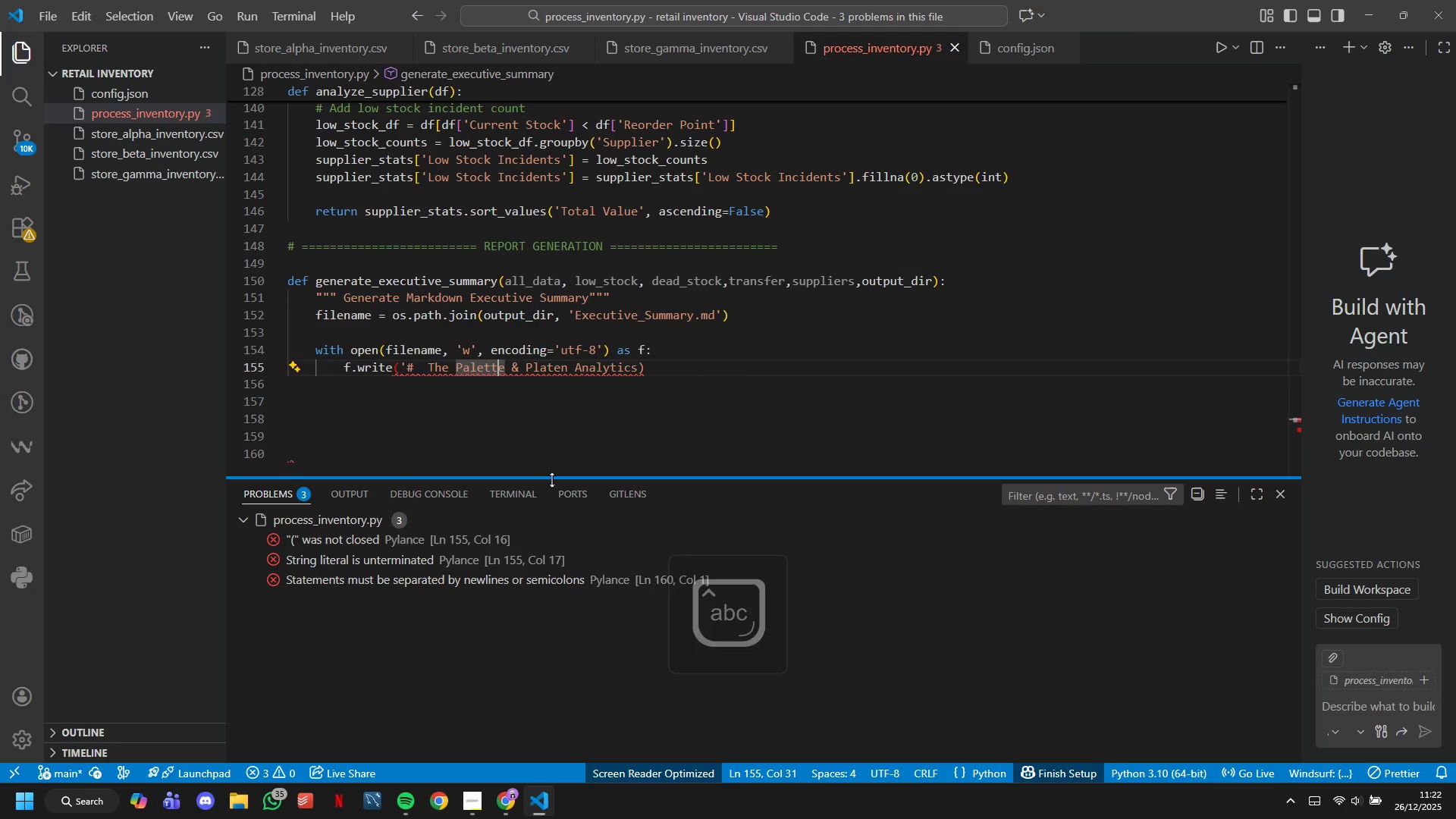 
key(ArrowLeft)
 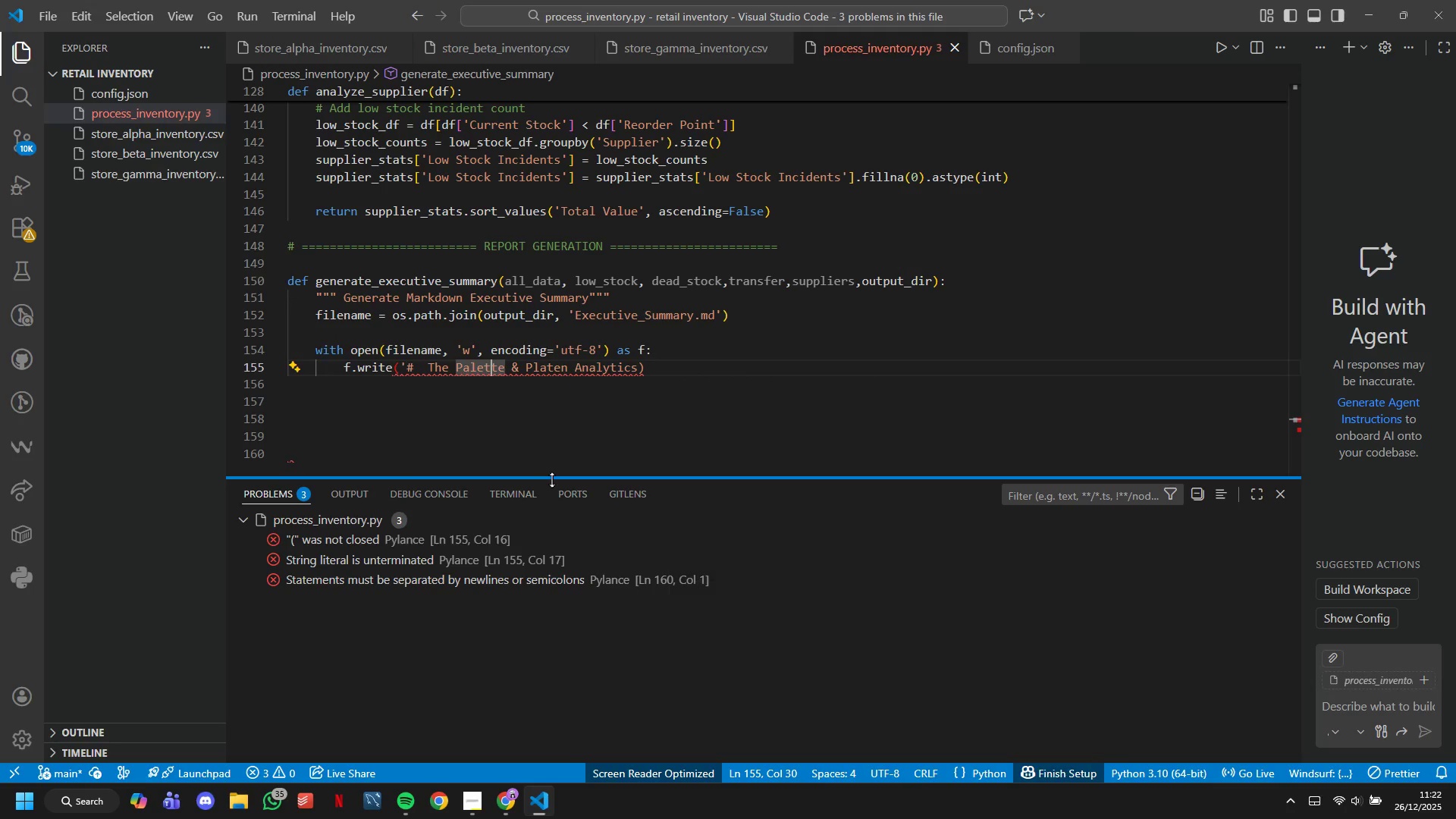 
hold_key(key=ArrowRight, duration=0.97)
 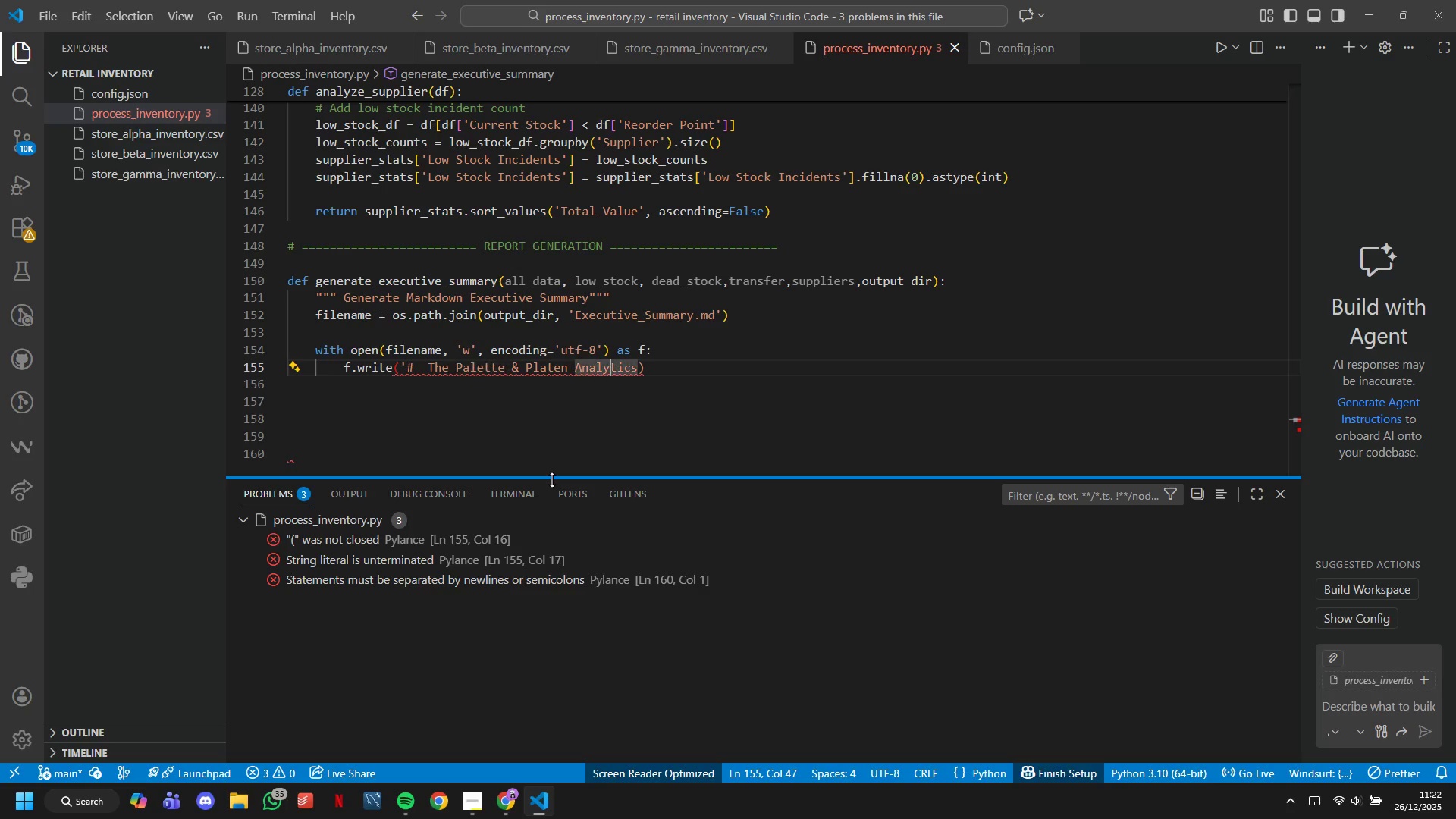 
key(ArrowRight)
 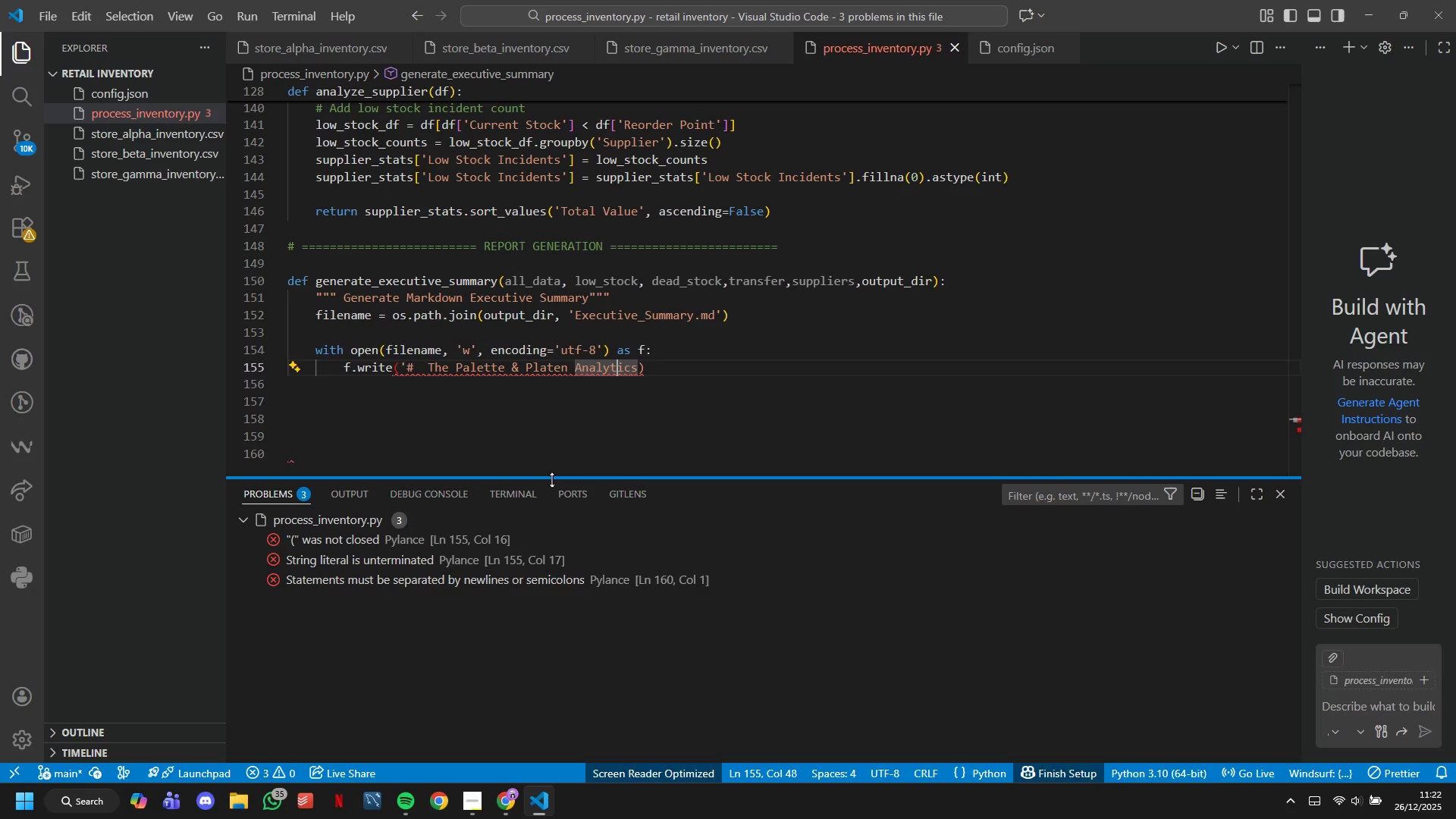 
key(ArrowRight)
 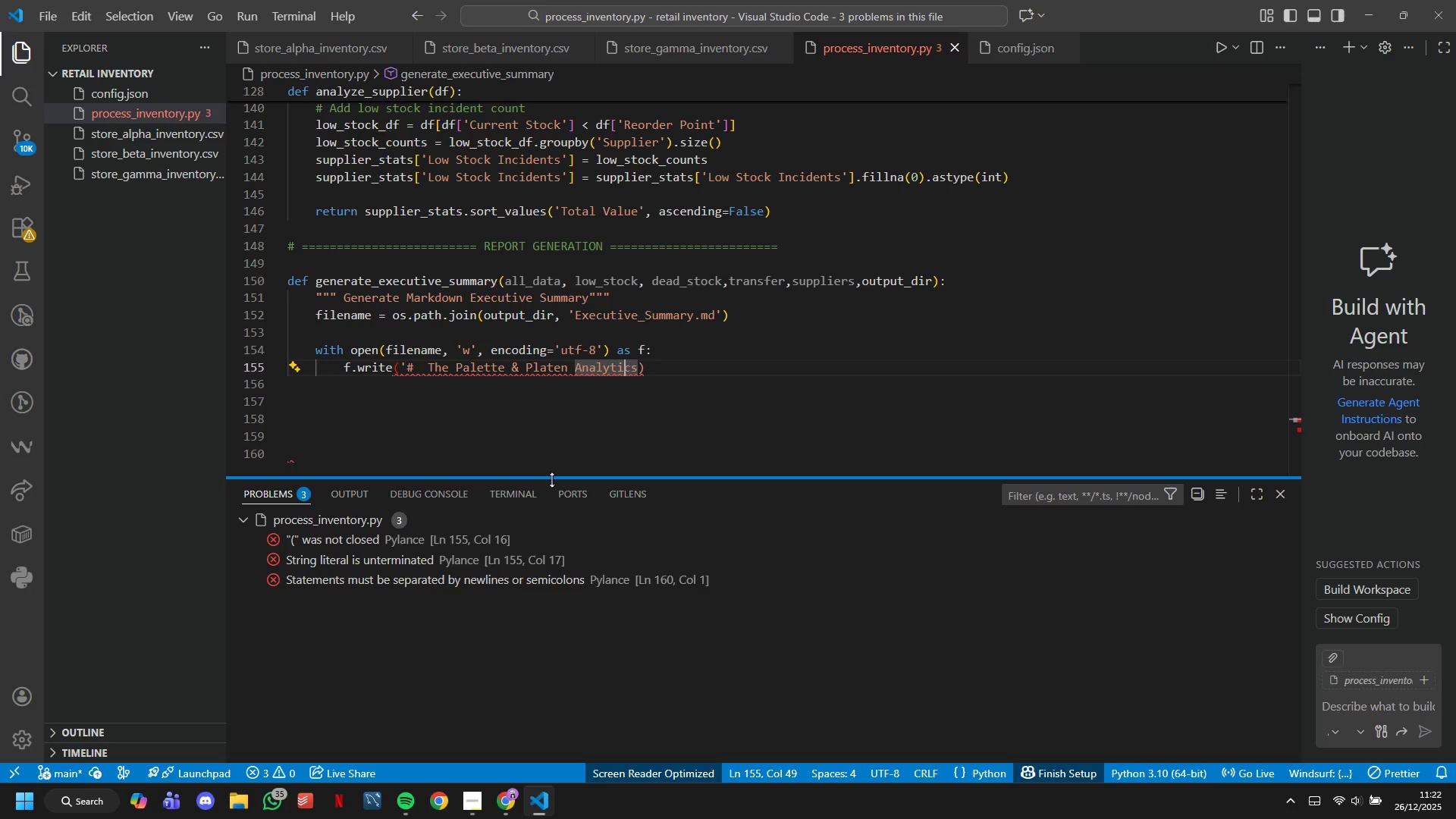 
key(ArrowRight)
 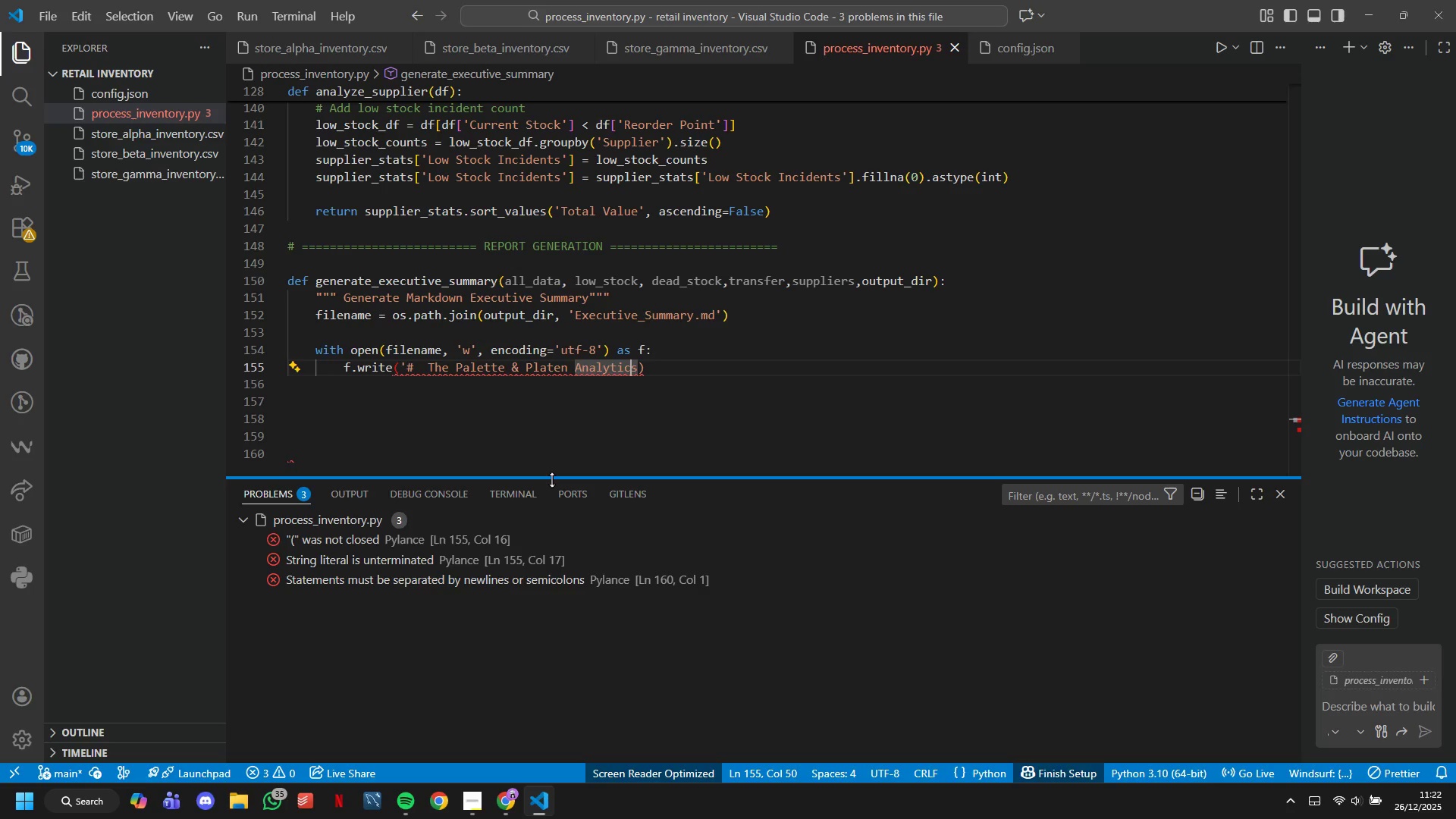 
key(ArrowRight)
 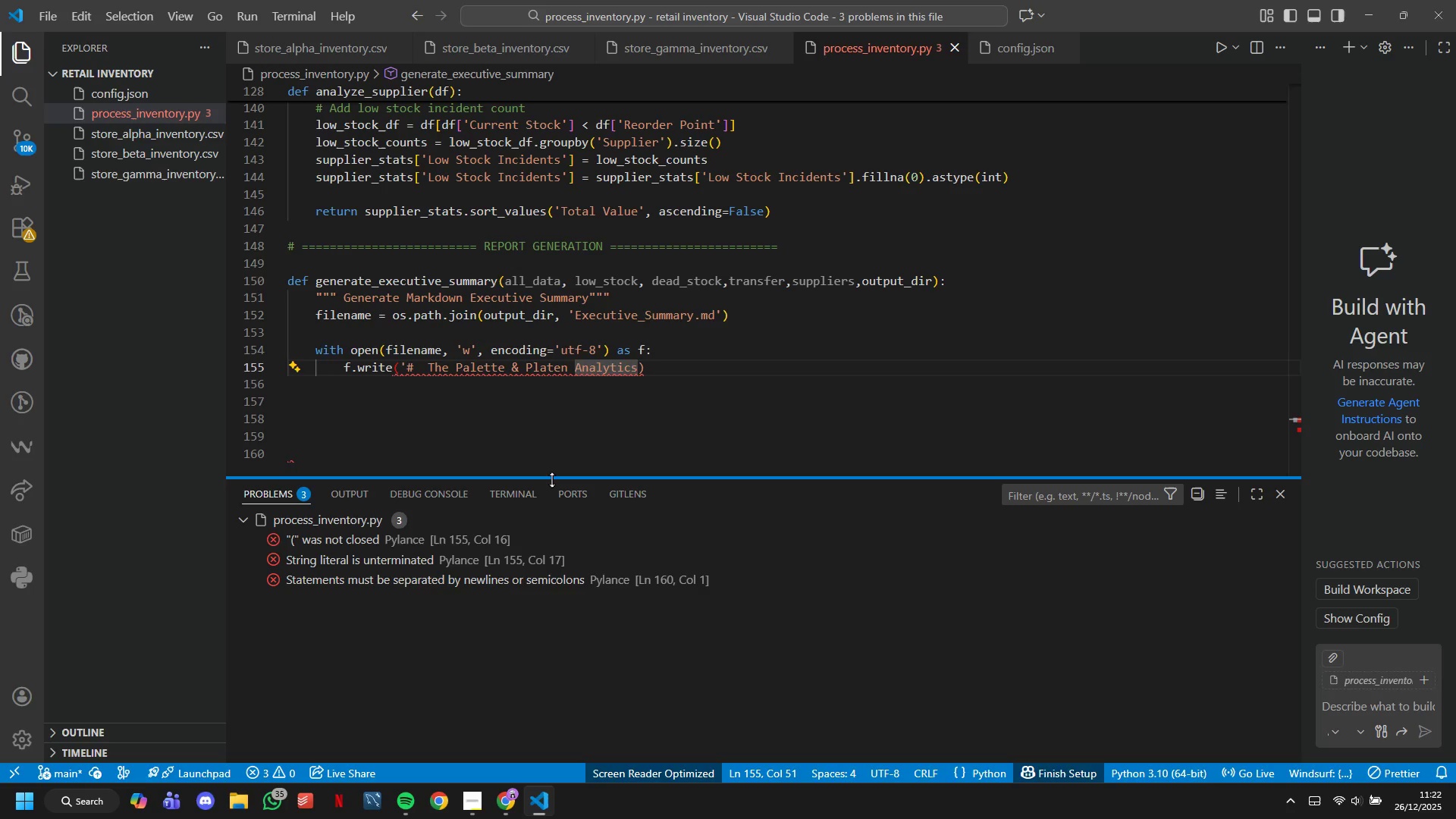 
type( 0- )
key(Backspace)
key(Backspace)
type( Executive Summary )
key(Backspace)
type(\n\n)
 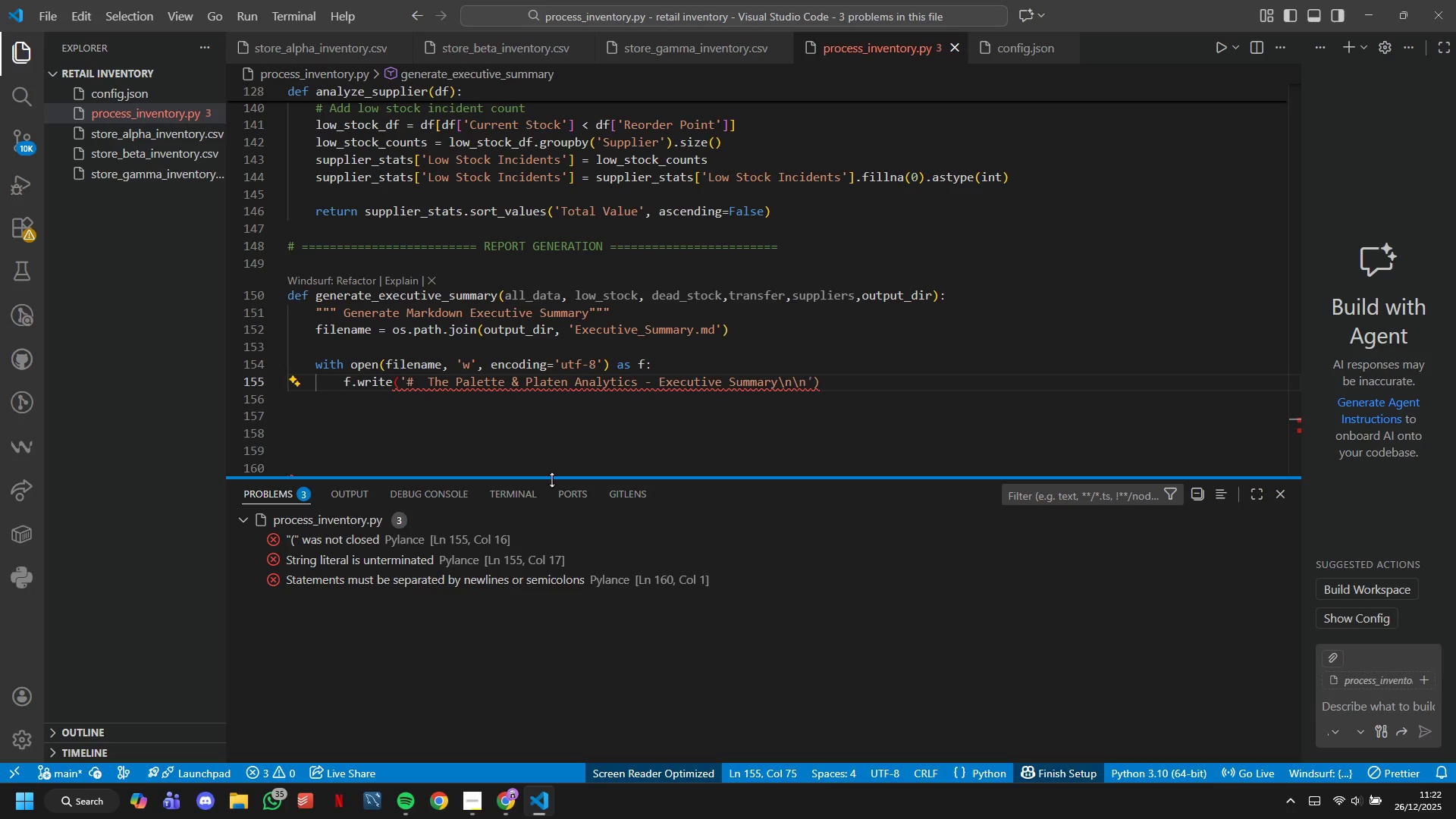 
key(ArrowRight)
 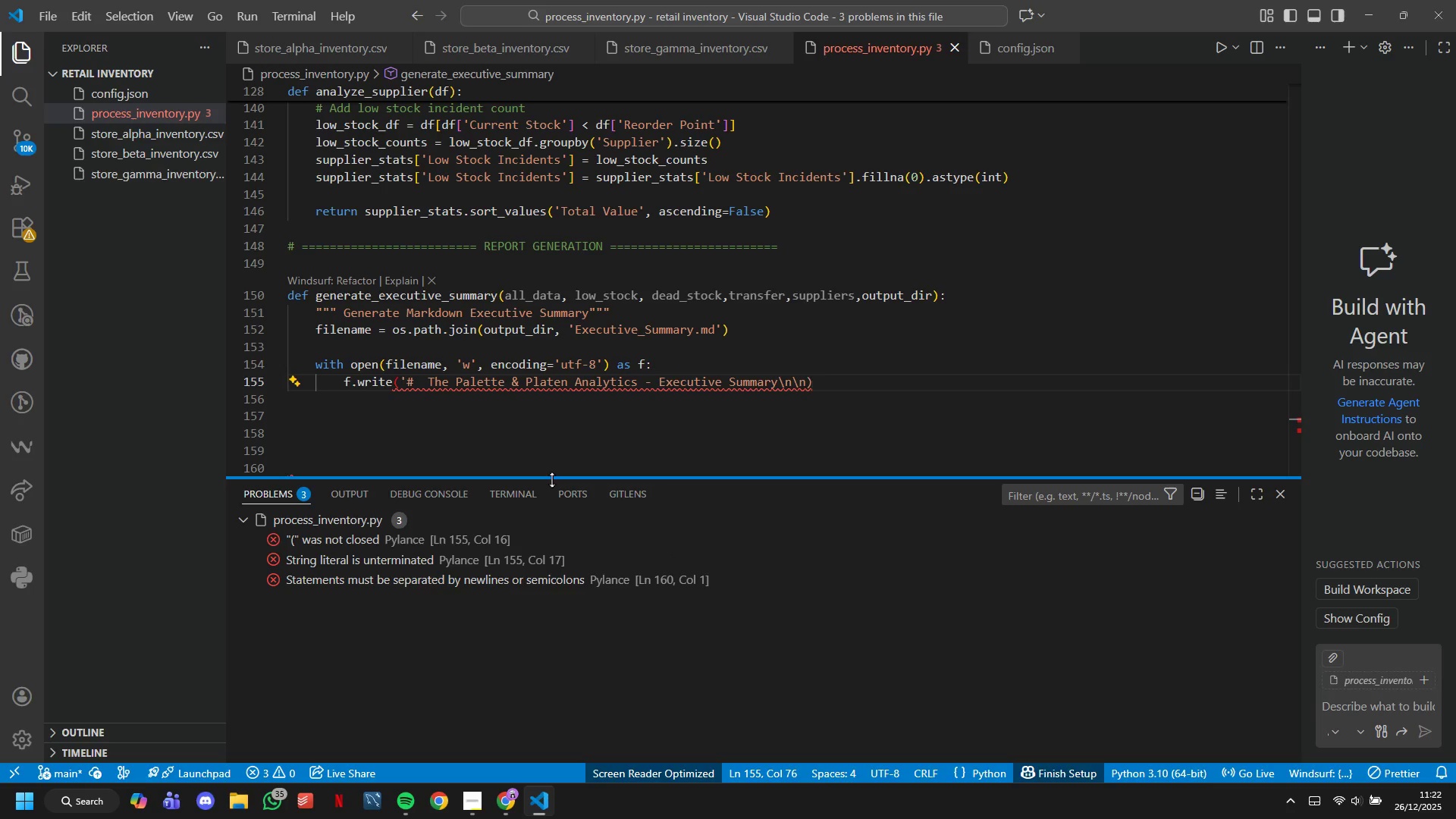 
key(ArrowLeft)
 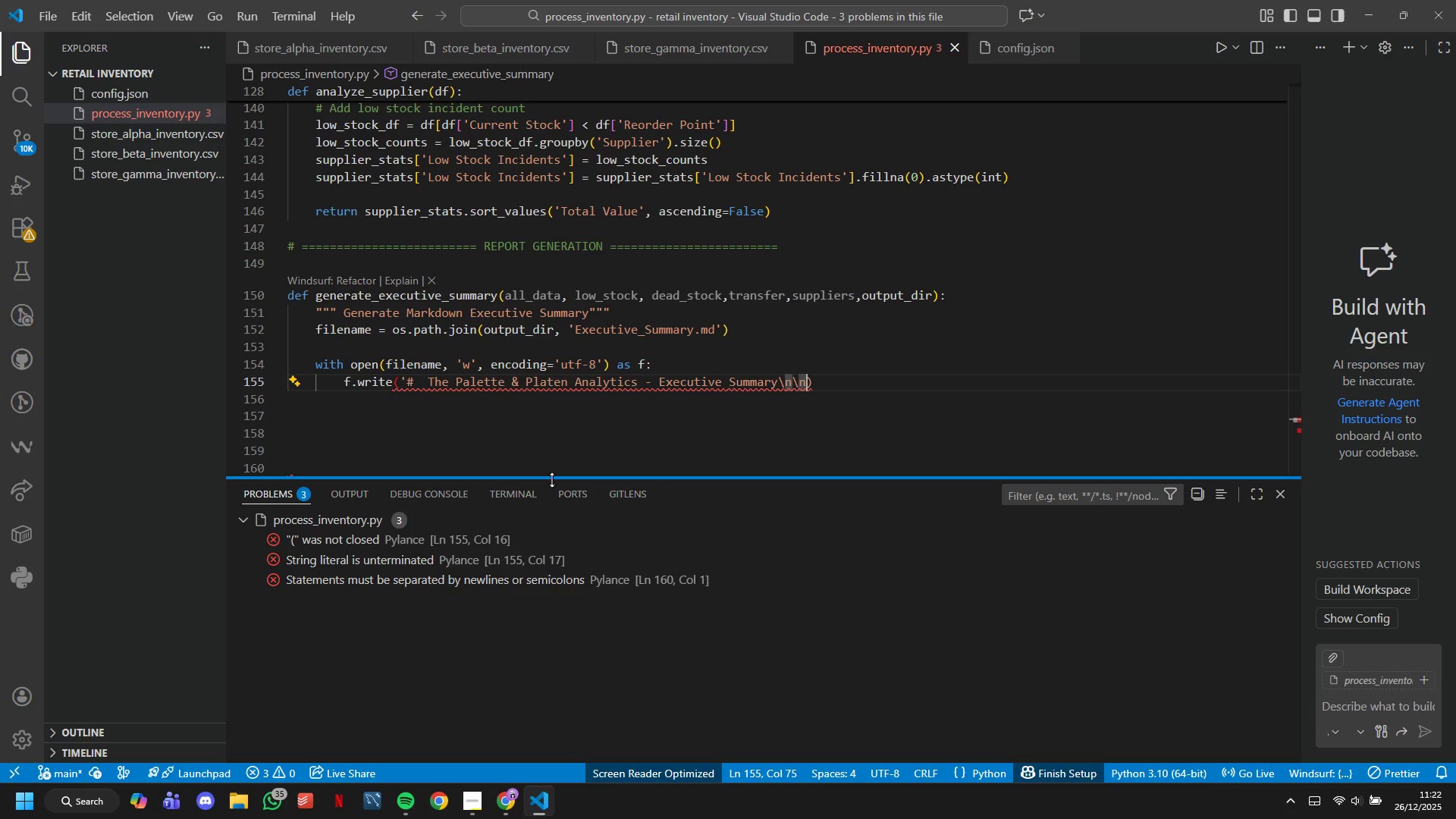 
key(Quote)
 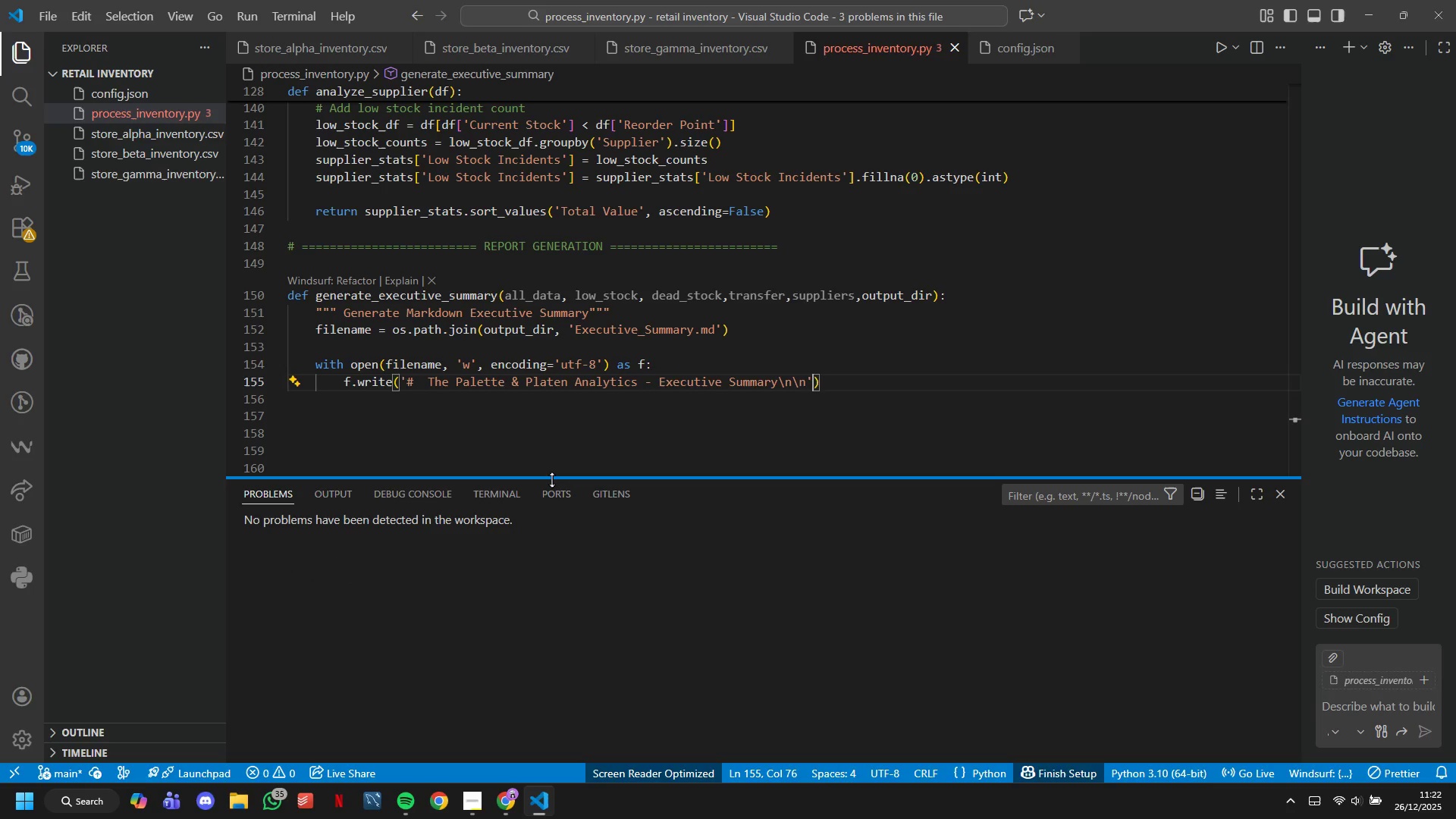 
key(ArrowRight)
 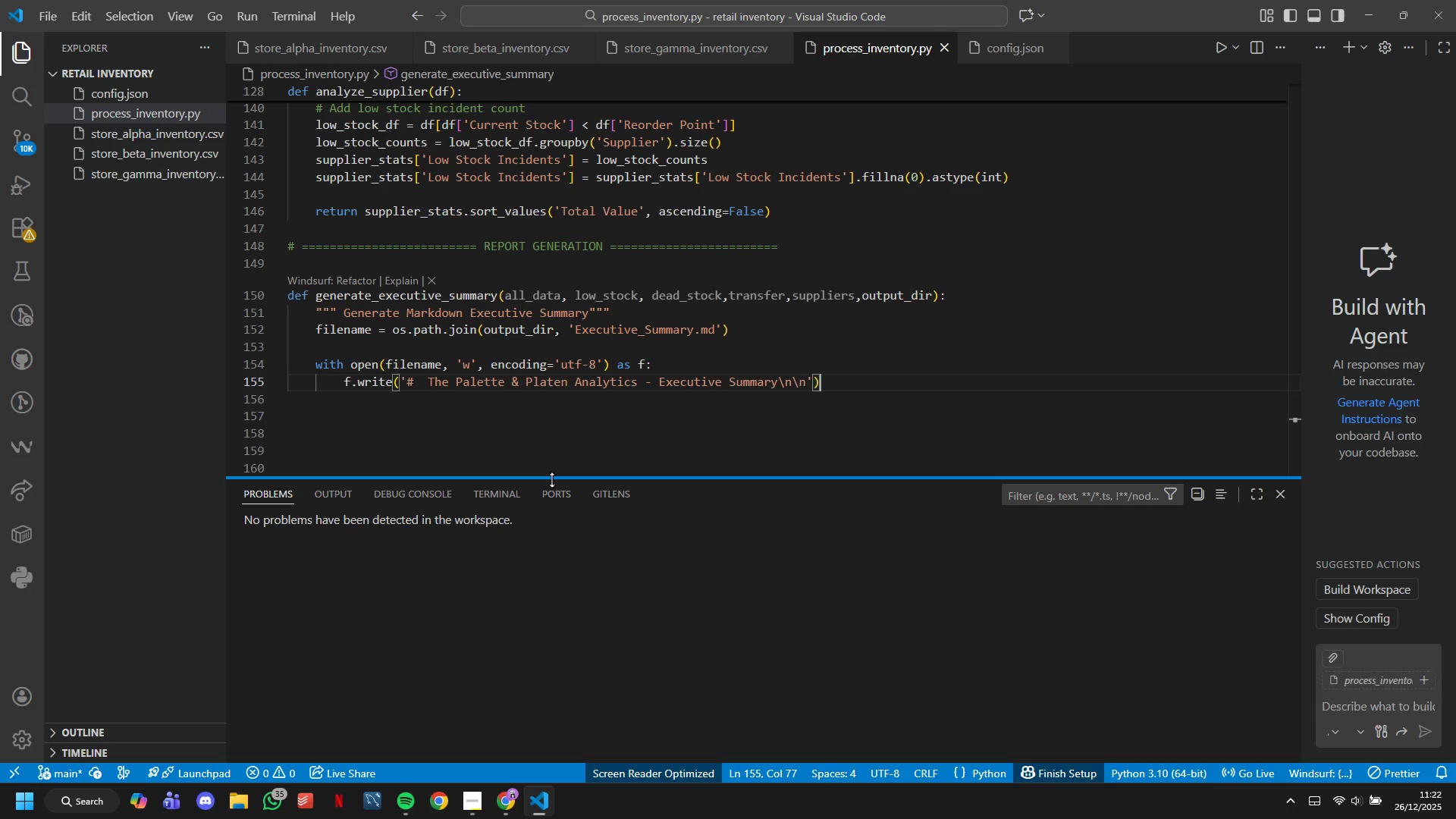 
key(Enter)
 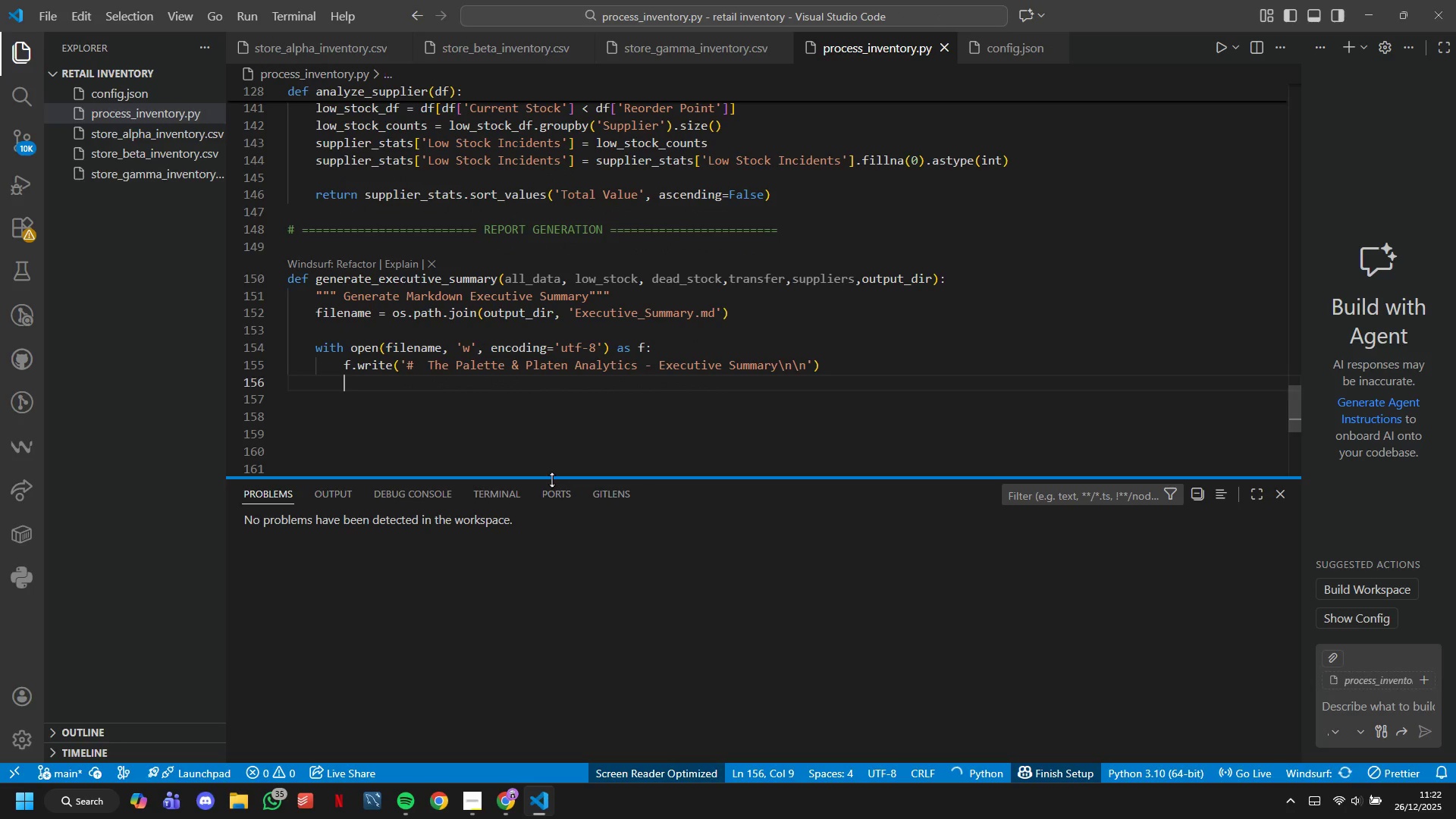 
type(f.write(f)
 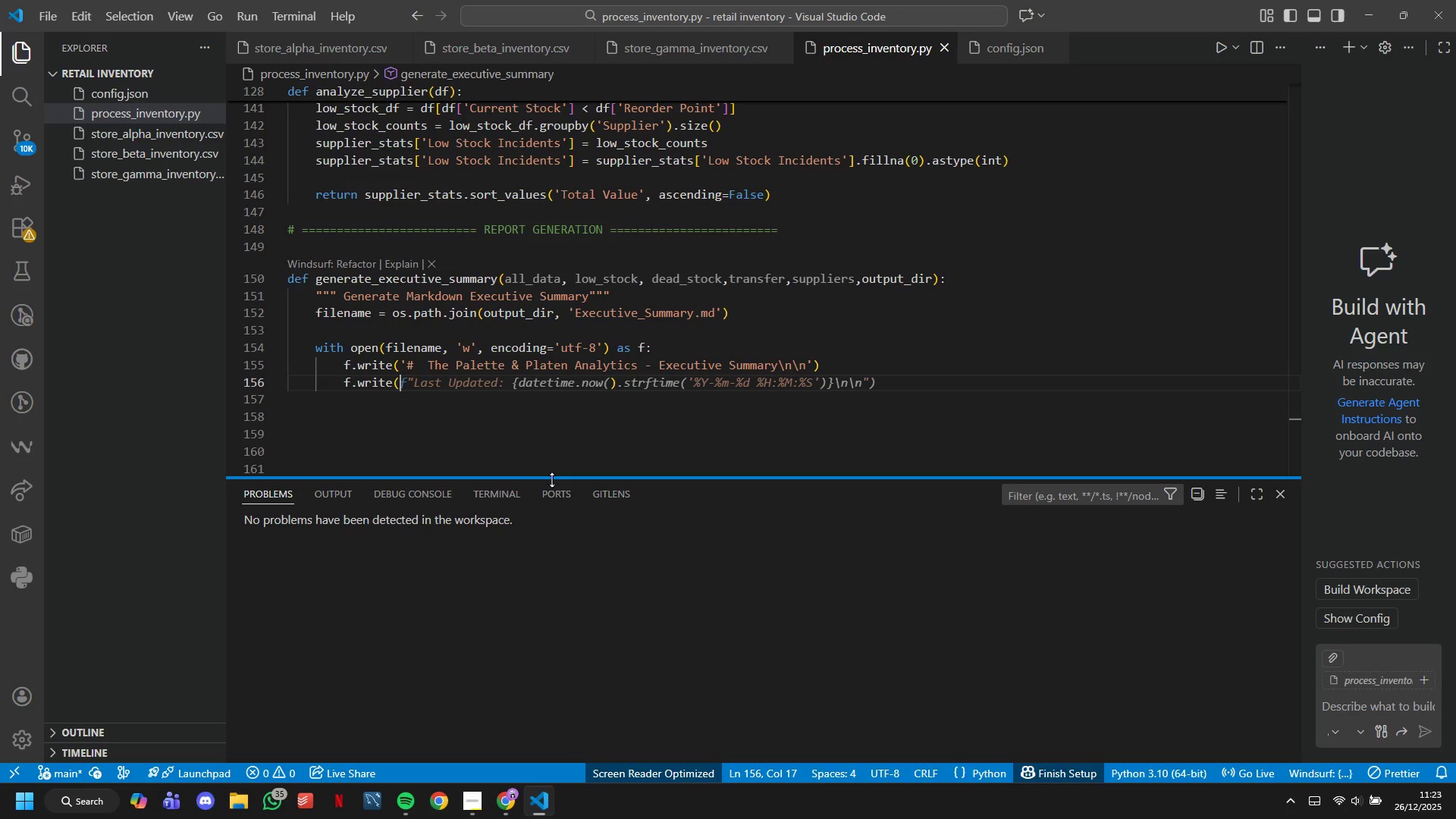 
type("Report Generatd:**)
 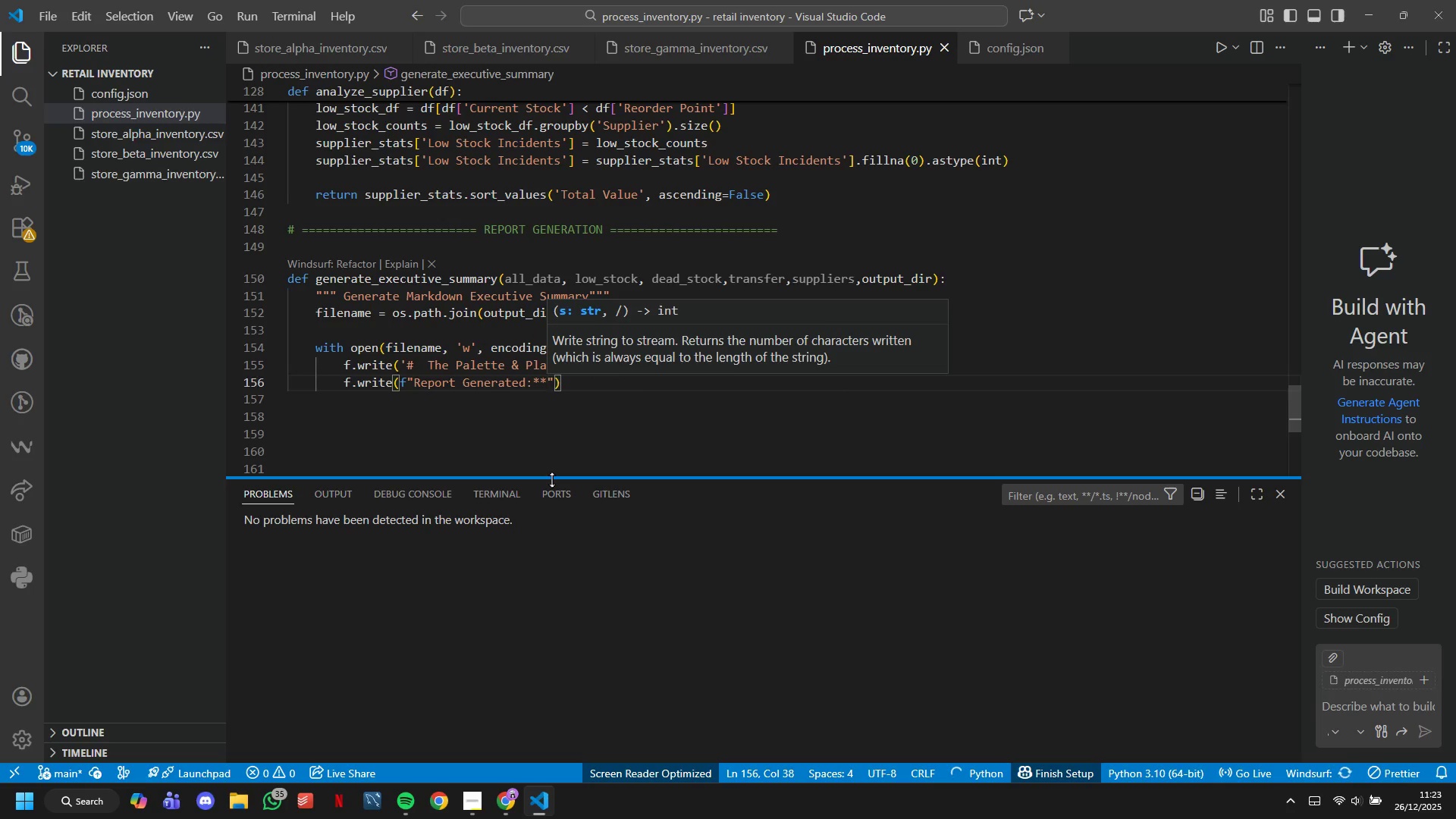 
hold_key(key=ArrowLeft, duration=0.94)
 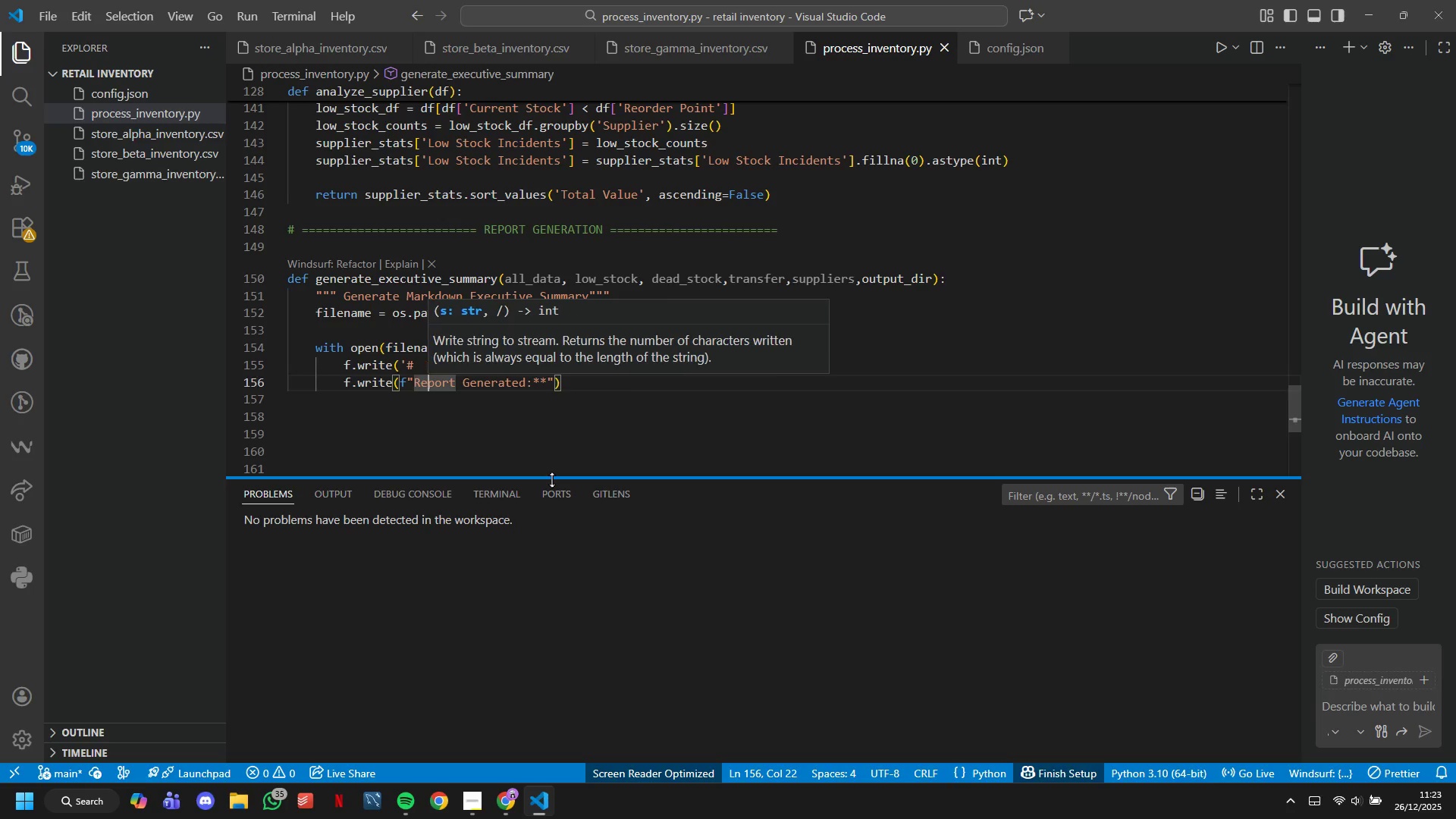 
key(ArrowLeft)
 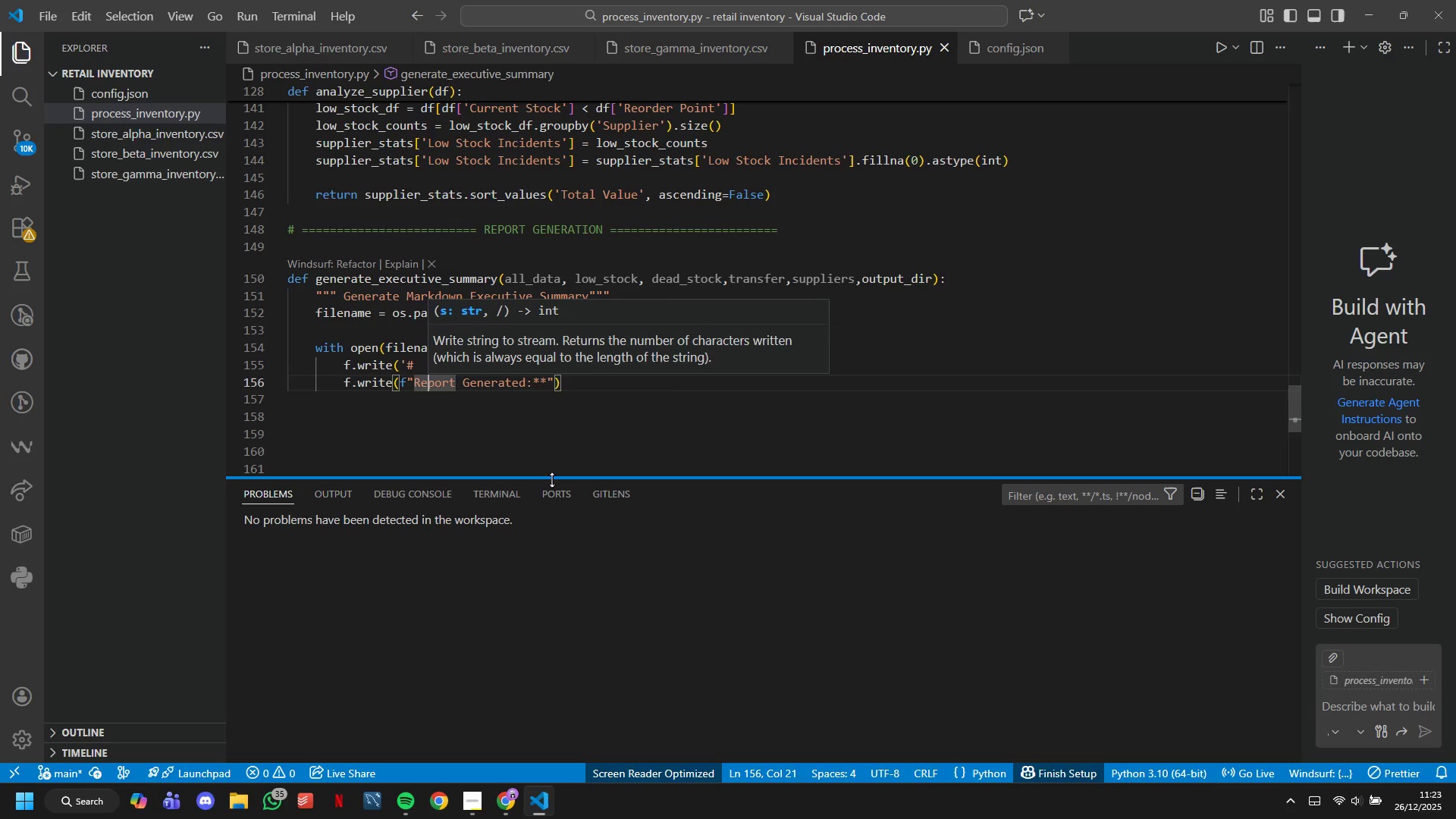 
key(ArrowLeft)
 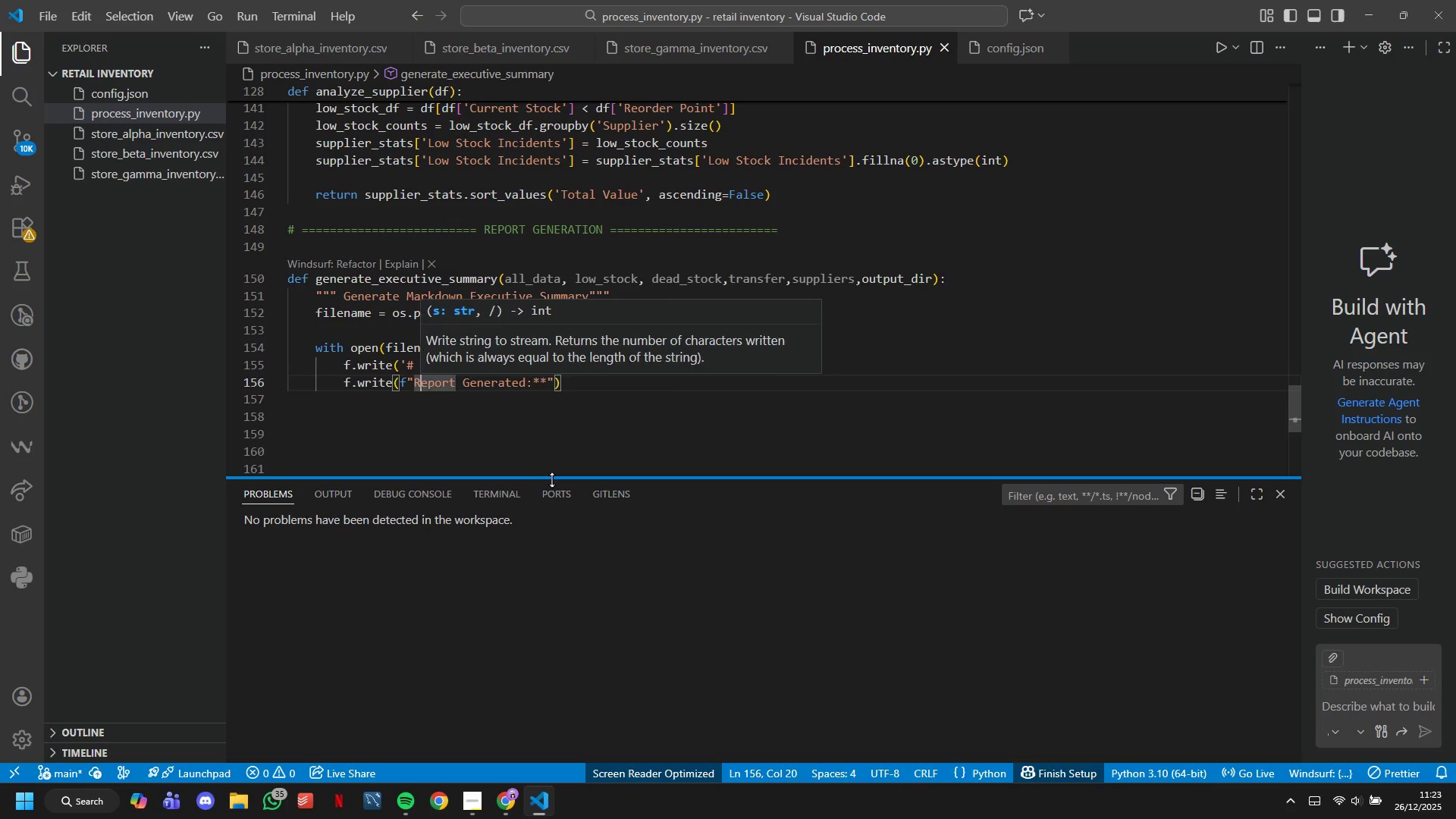 
key(ArrowLeft)
 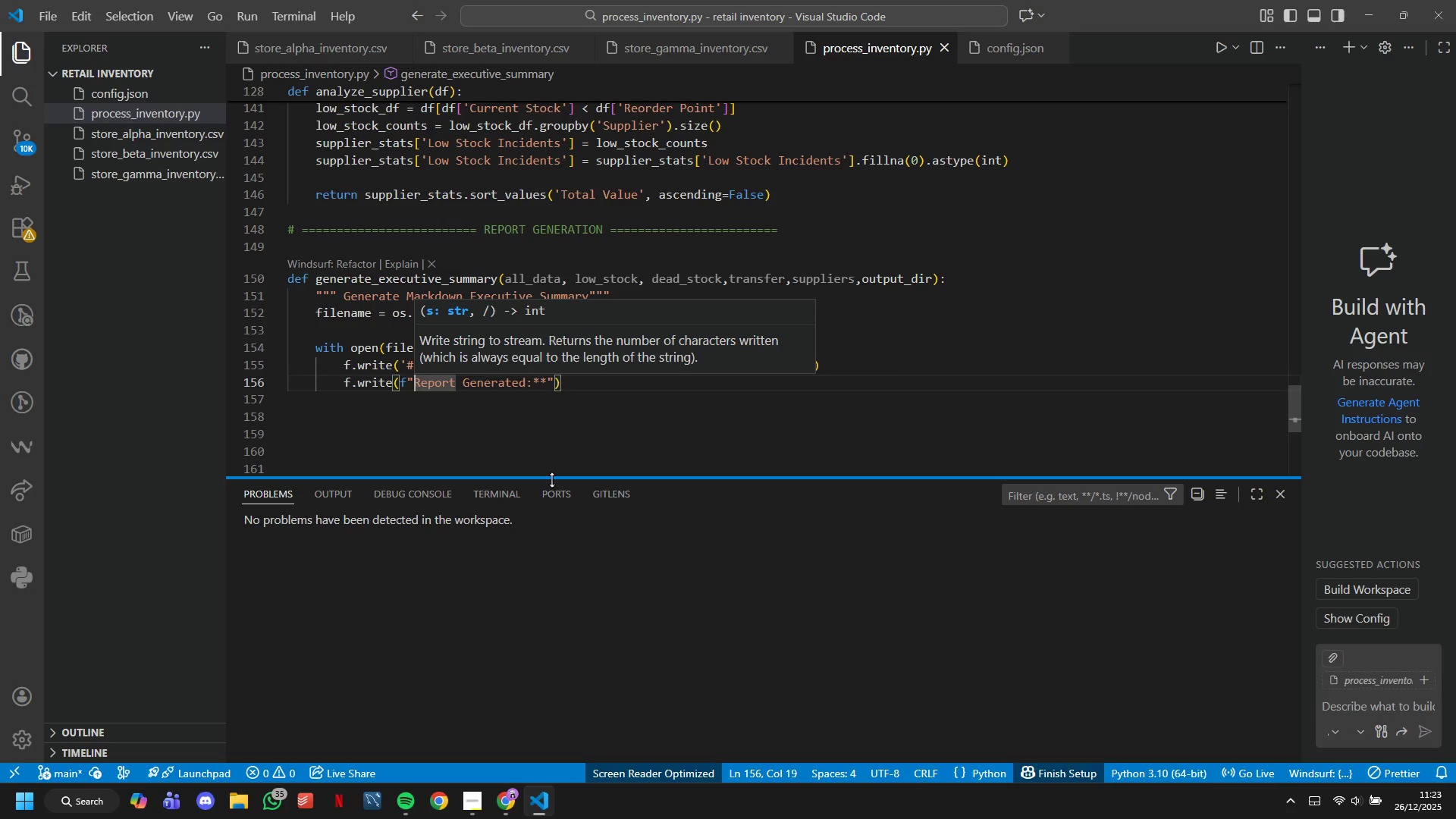 
type(**)
 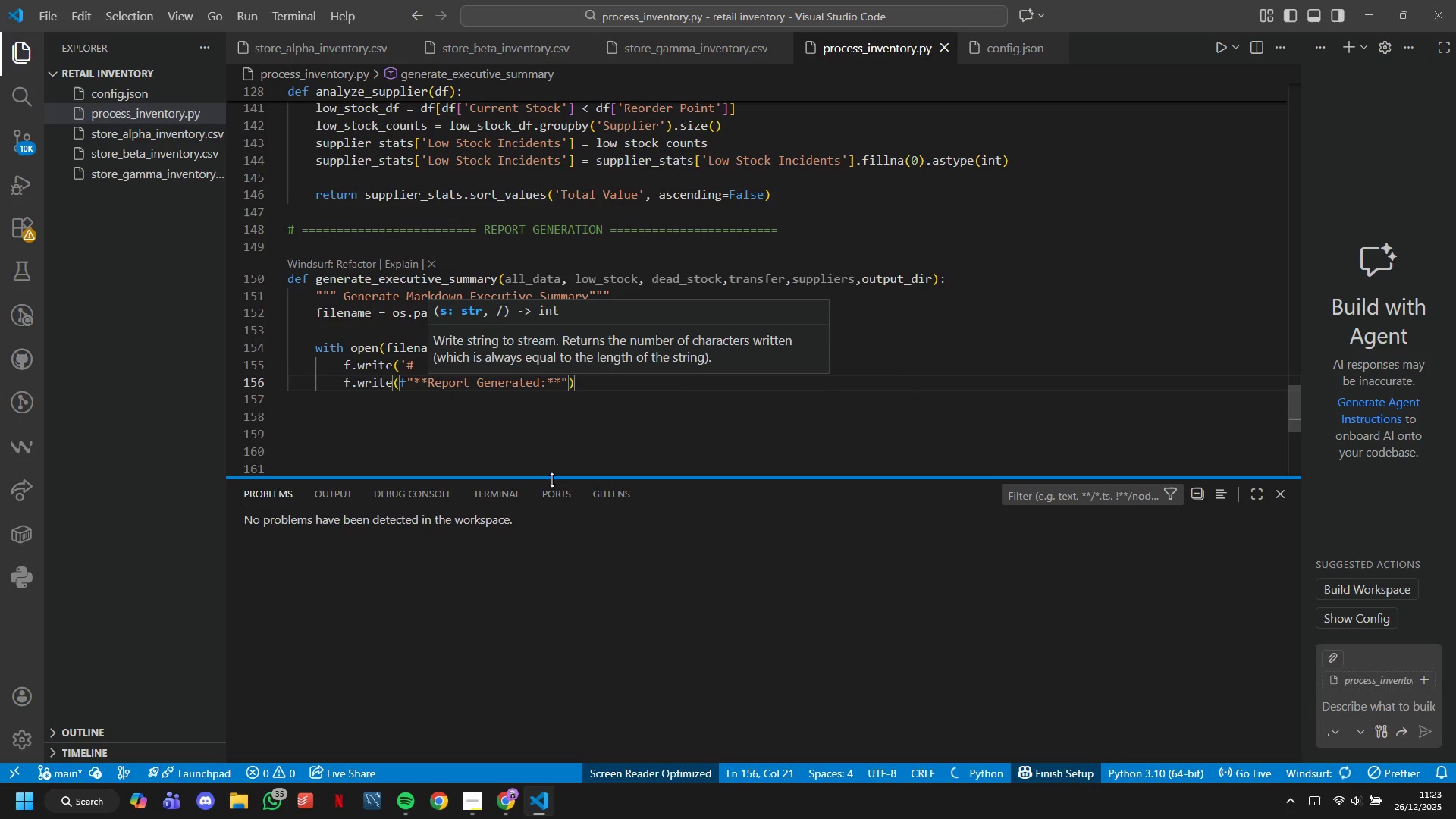 
hold_key(key=ArrowRight, duration=1.02)
 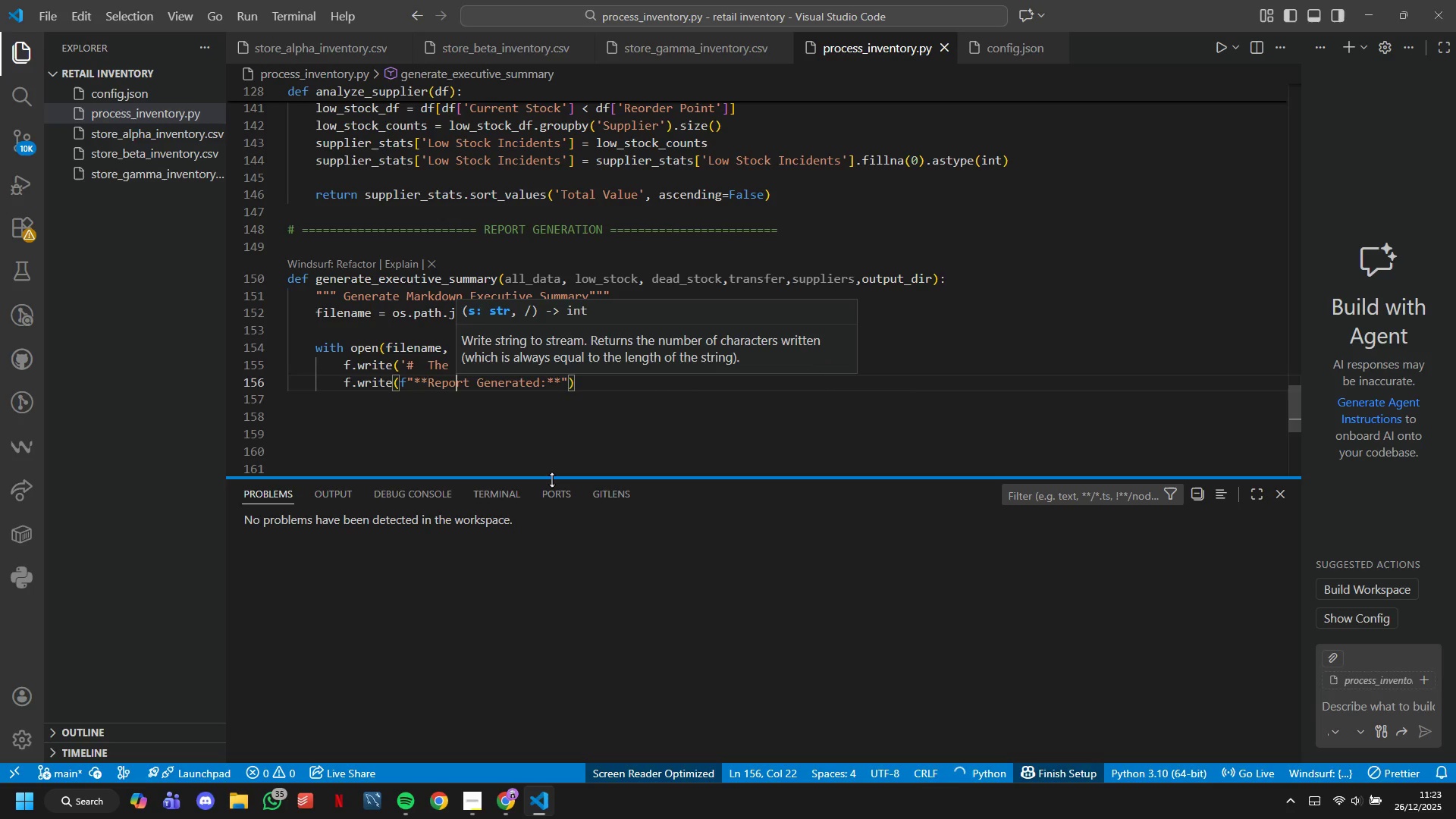 
key(ArrowRight)
 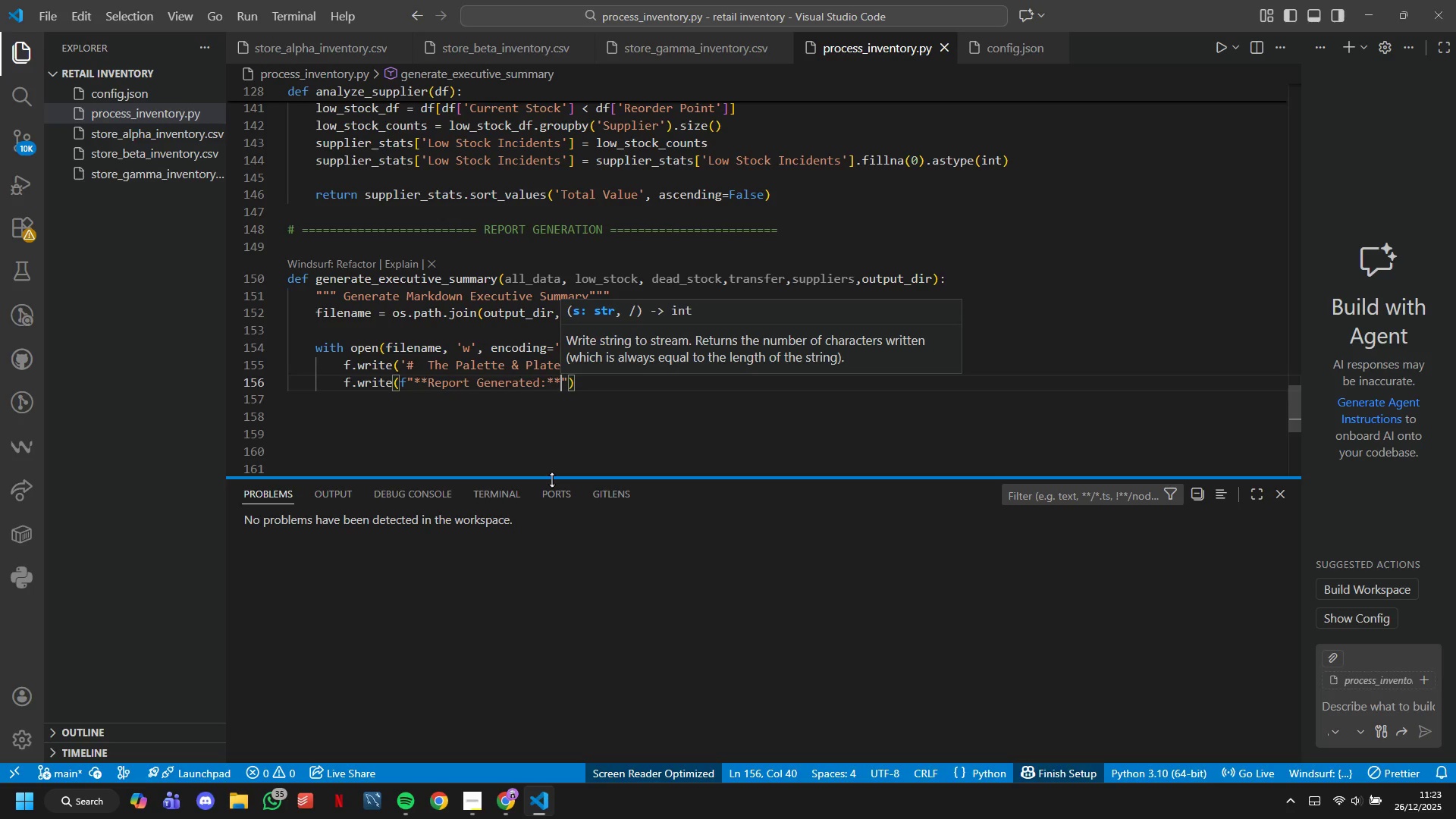 
type( {datetime.ow()
 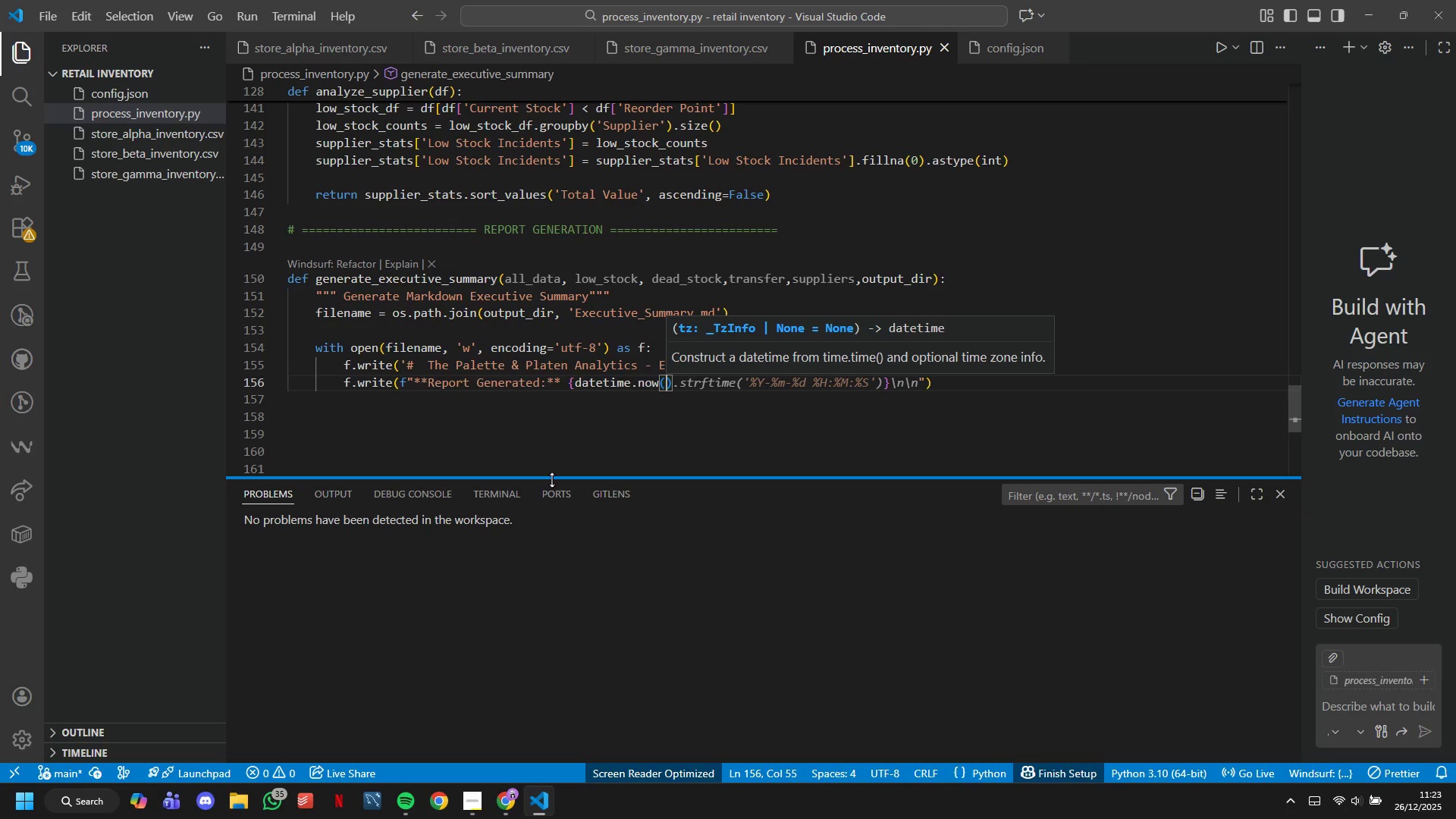 
key(Shift+ArrowRight)
 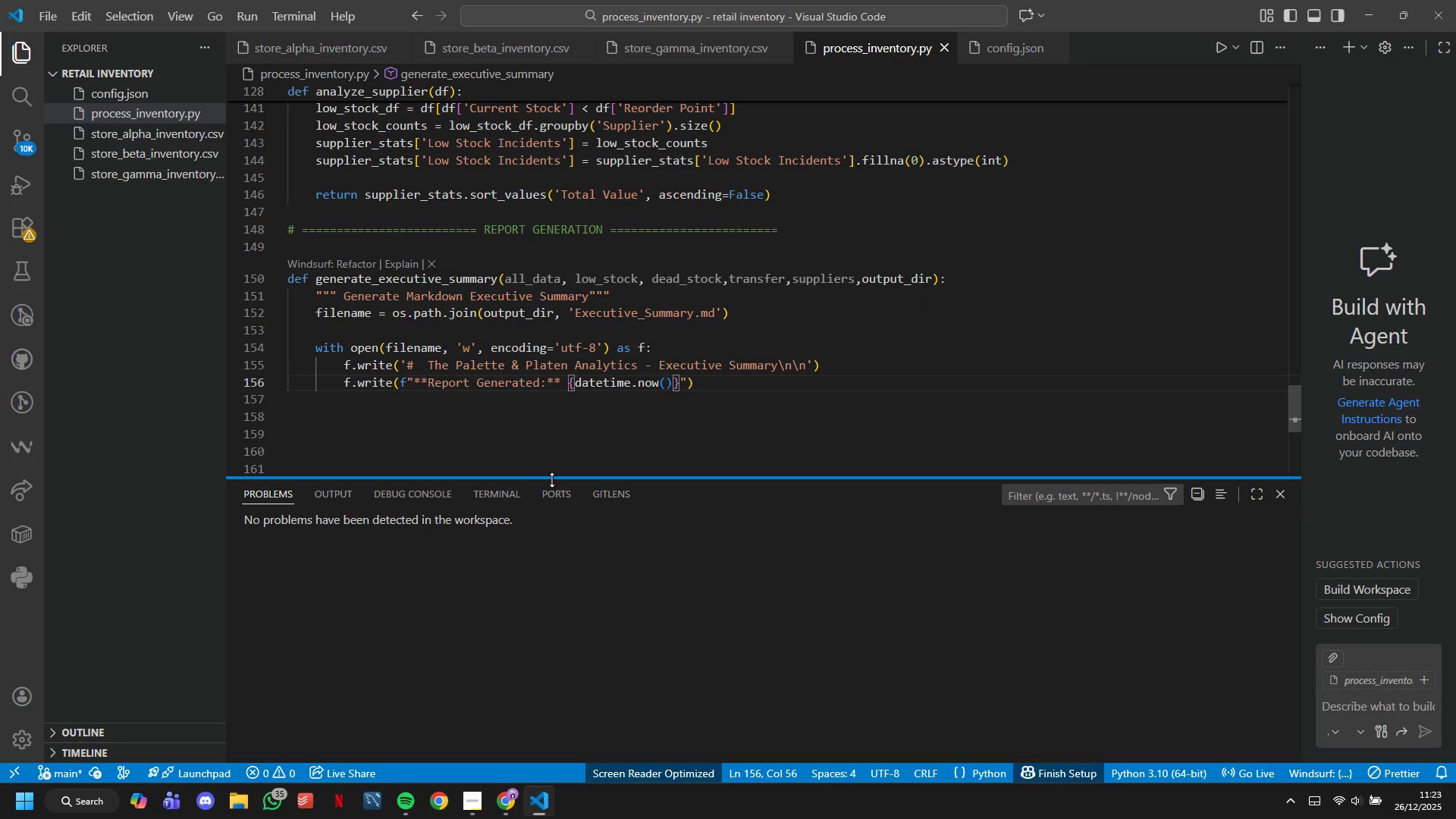 
type(.st)
 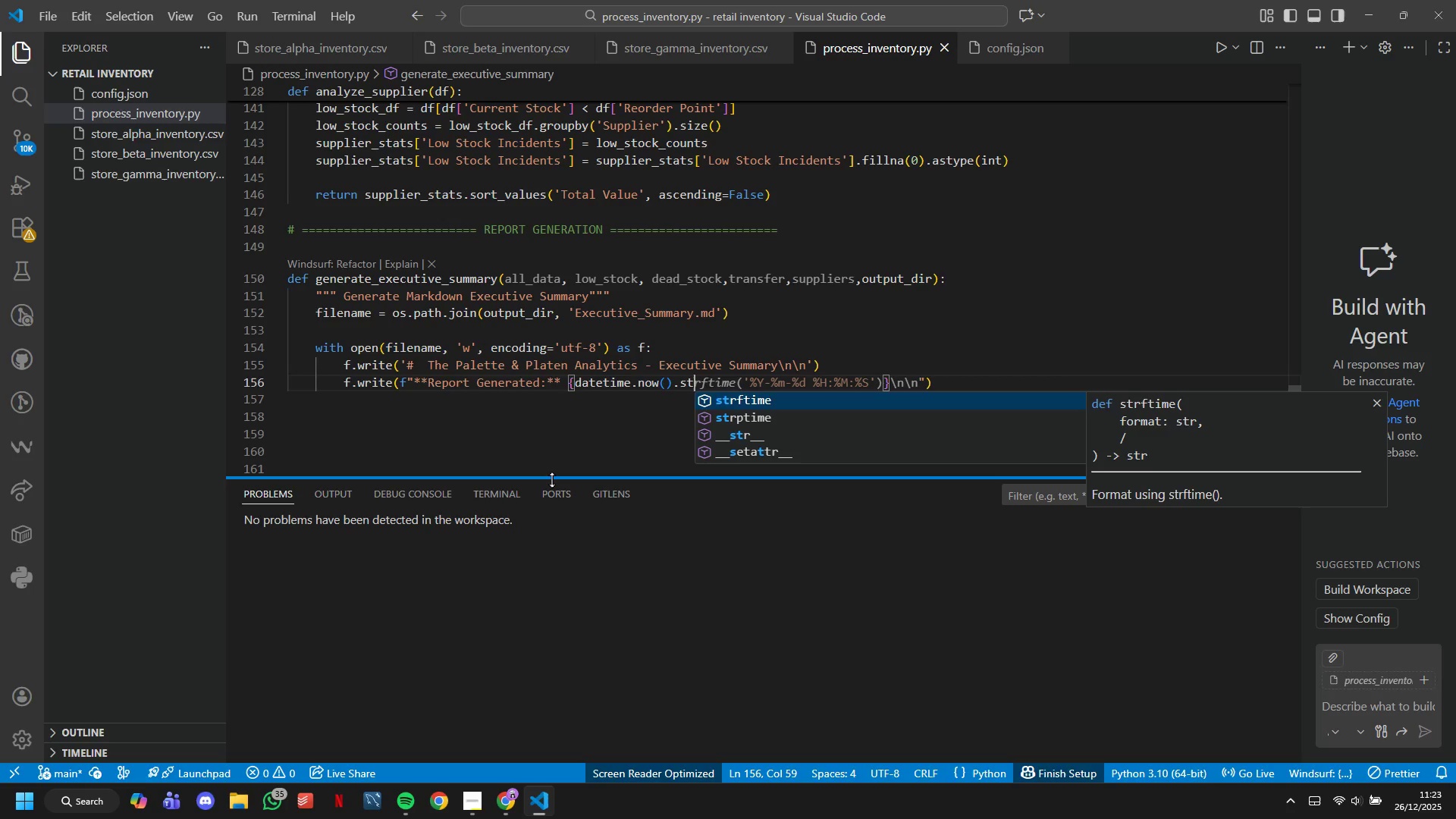 
key(Tab)
 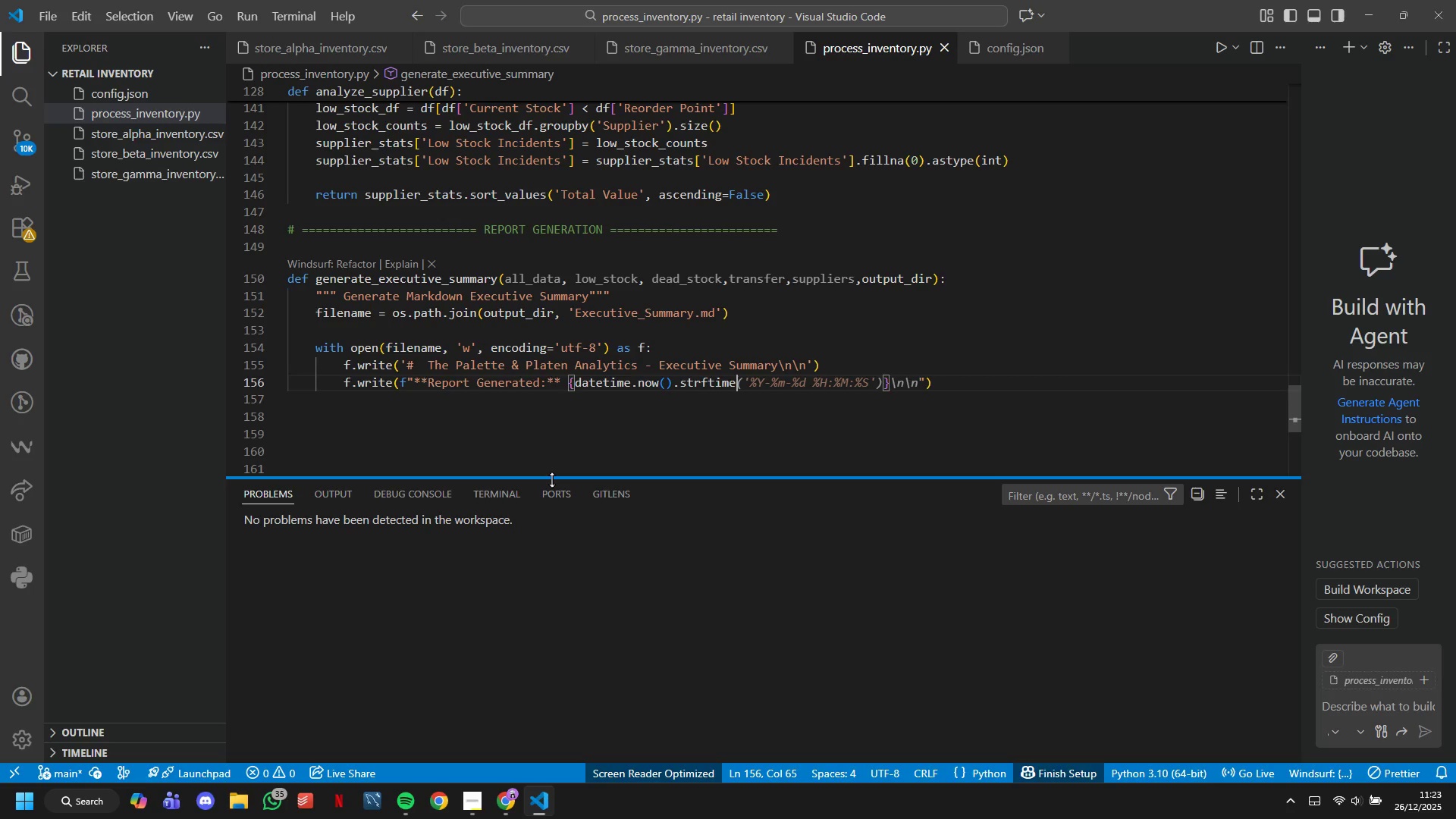 
key(Tab)
 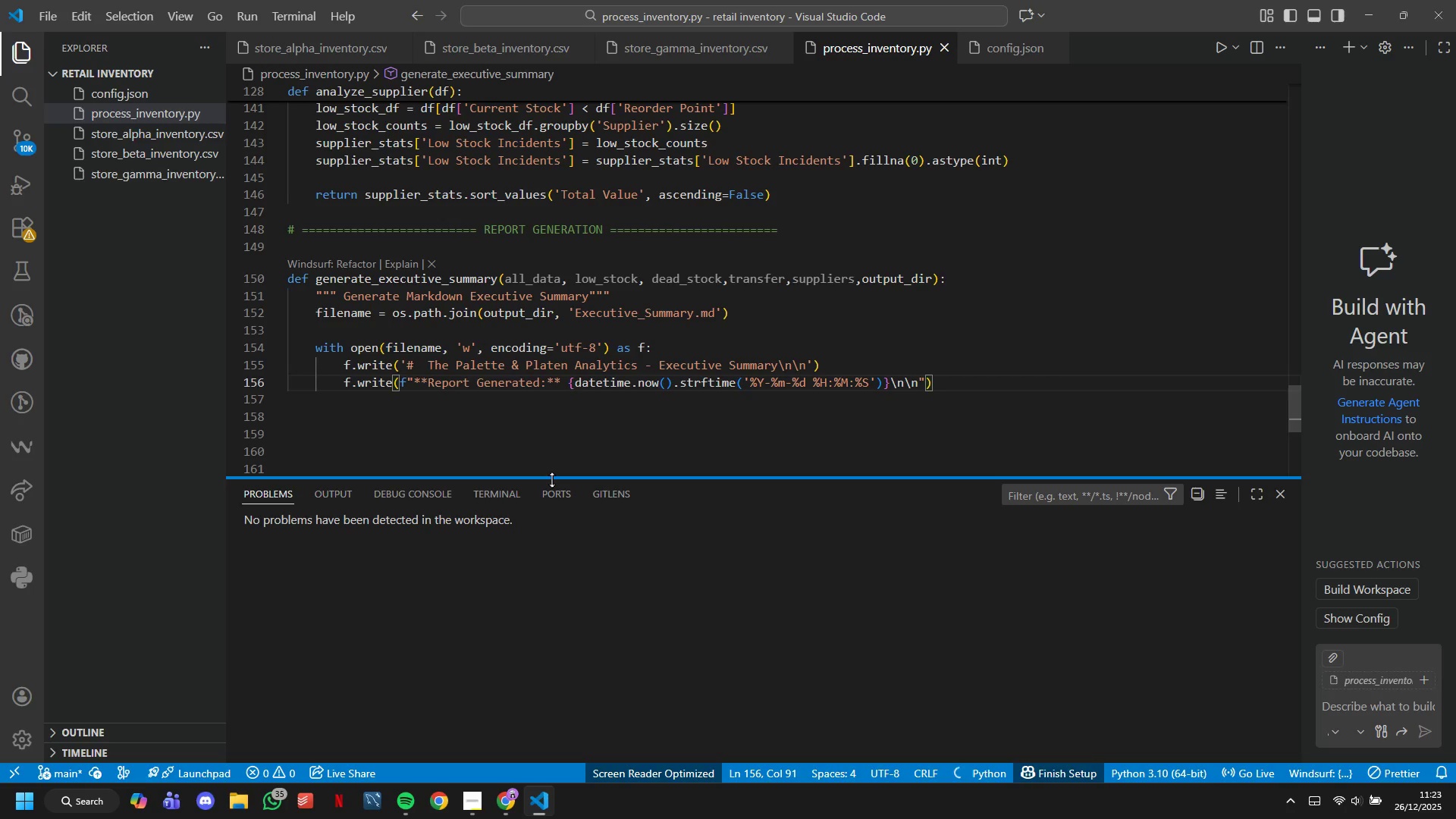 
key(ArrowRight)
 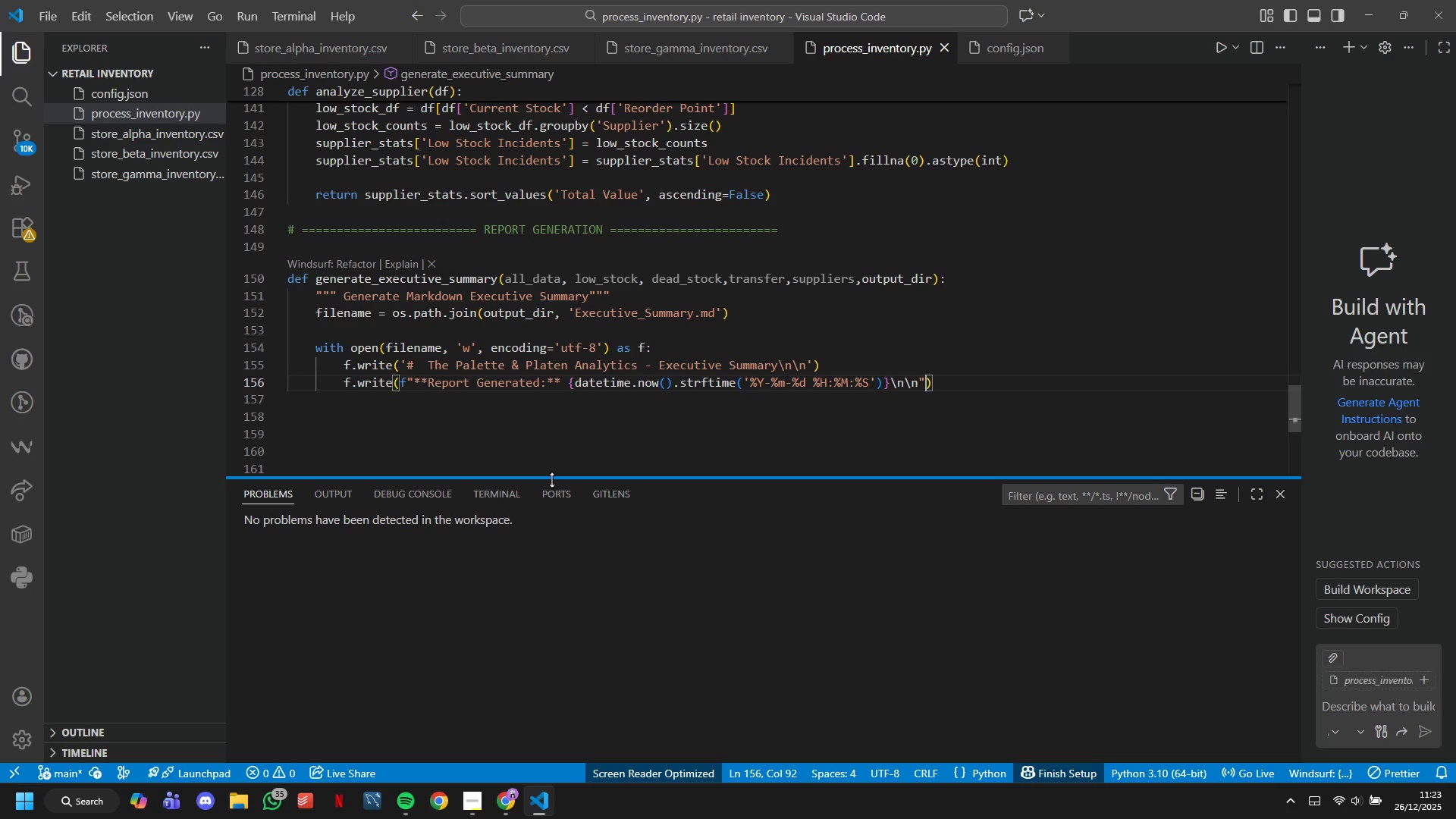 
key(ArrowRight)
 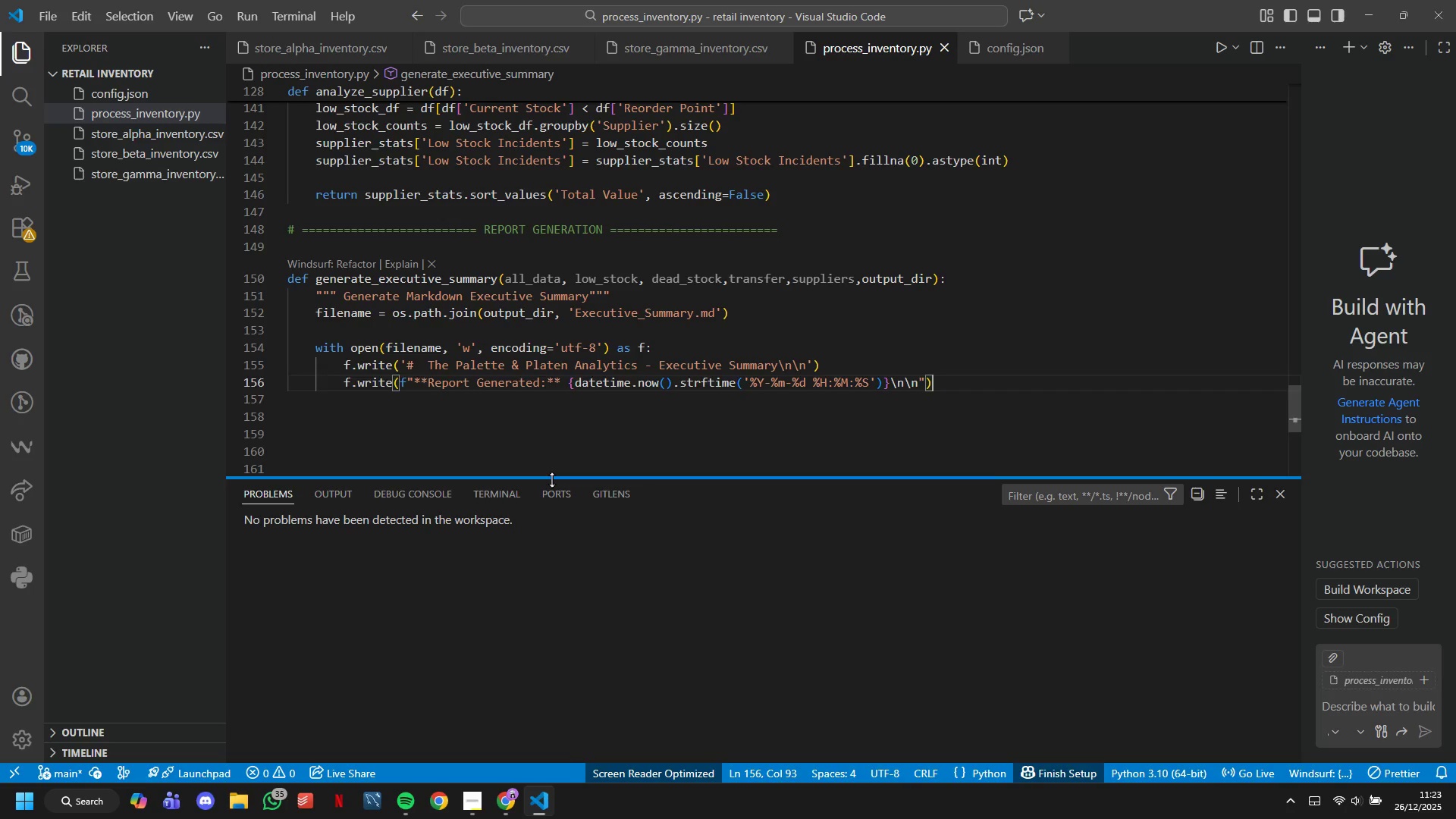 
key(Enter)
 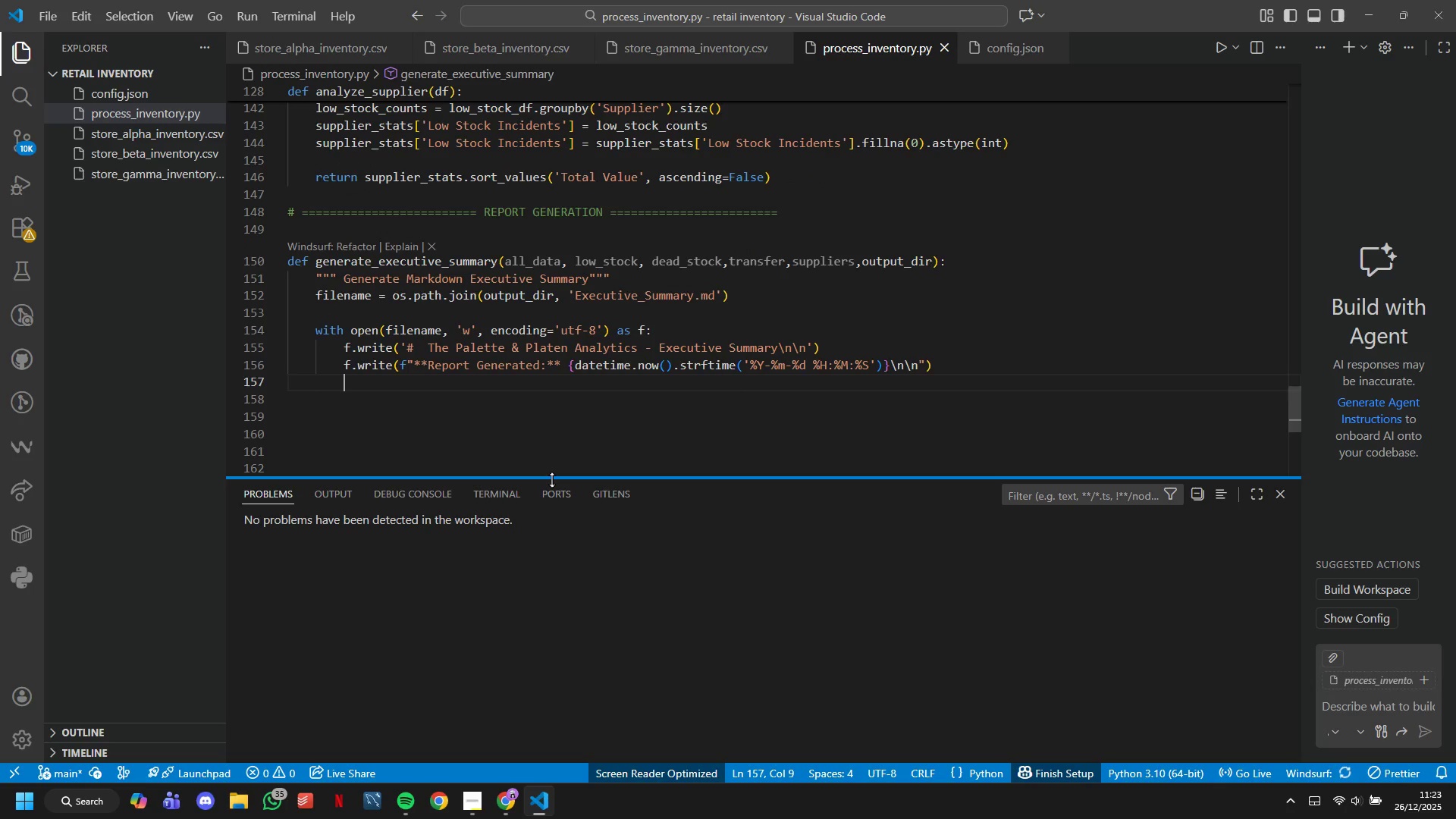 
type(f.write('--\n\m)
key(Backspace)
type(n)
 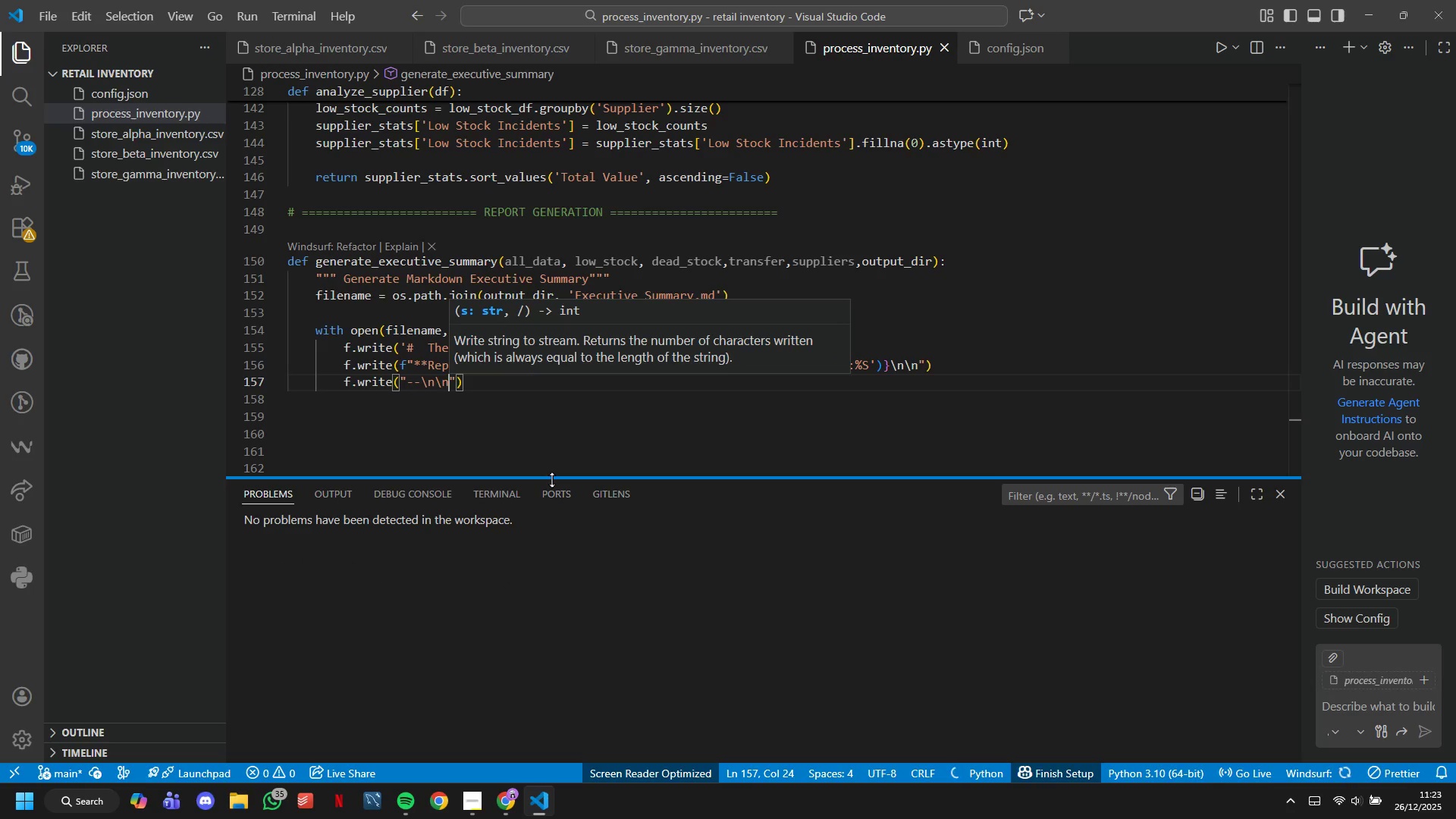 
key(ArrowRight)
 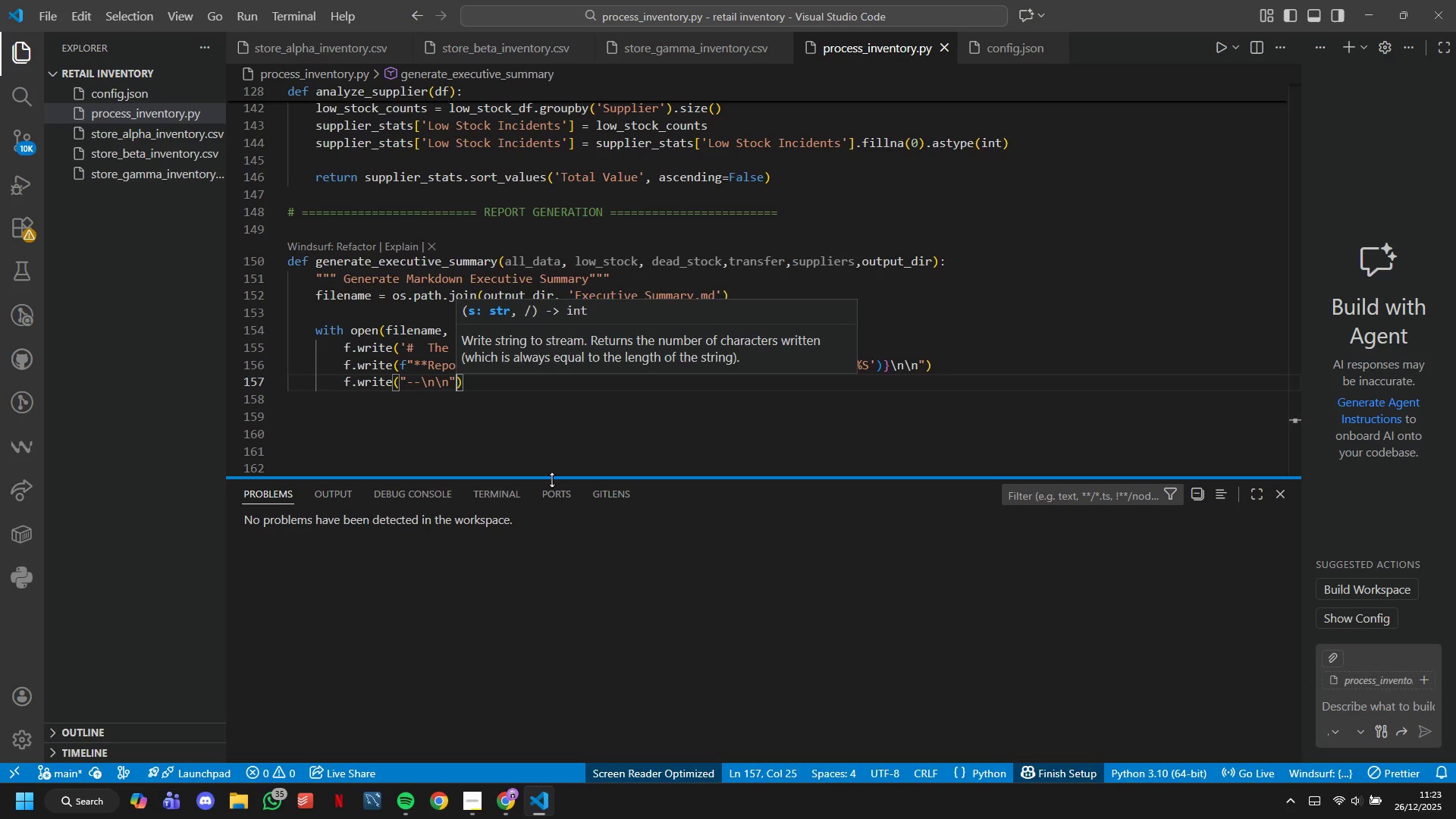 
key(ArrowRight)
 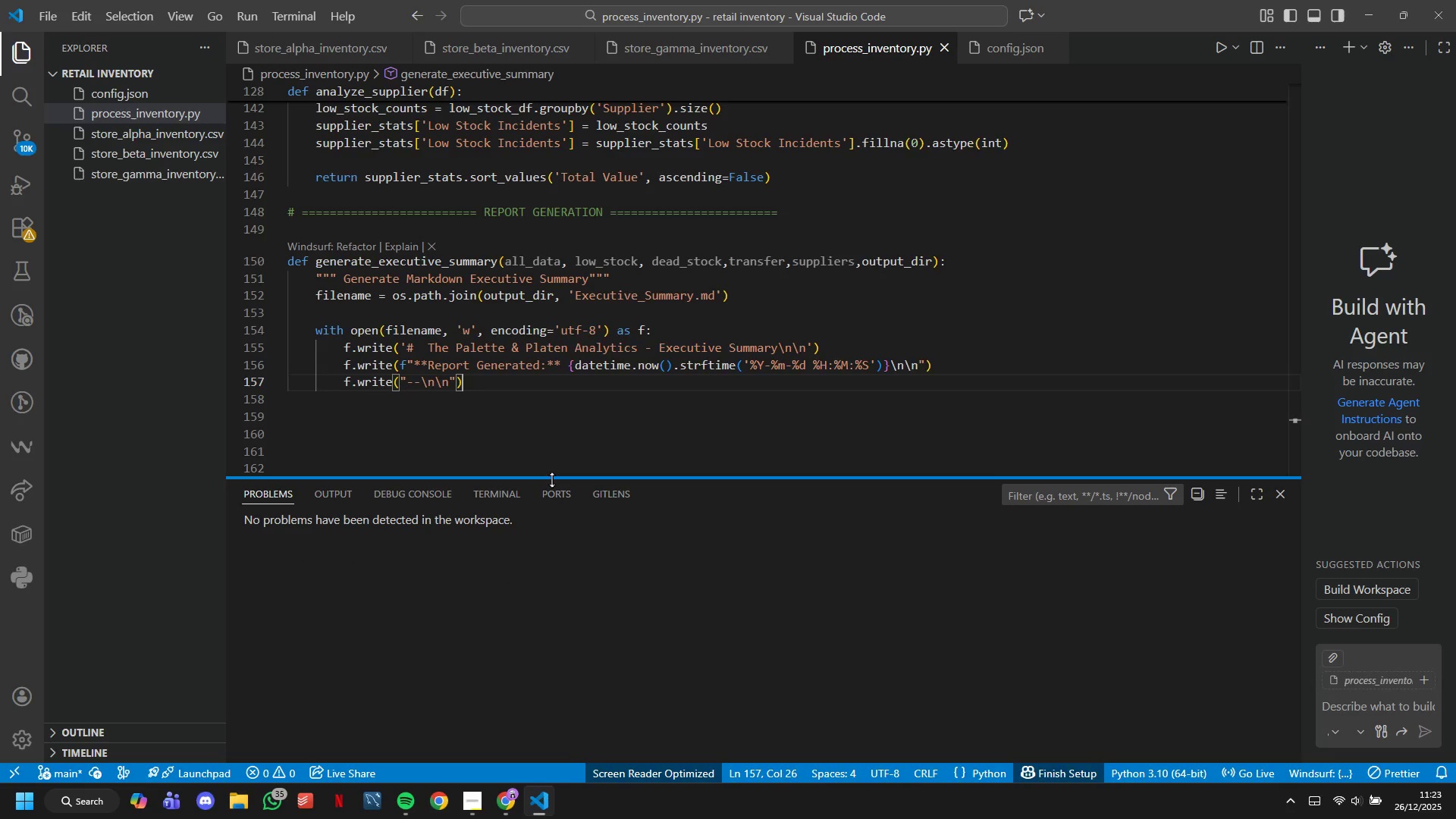 
key(Enter)
 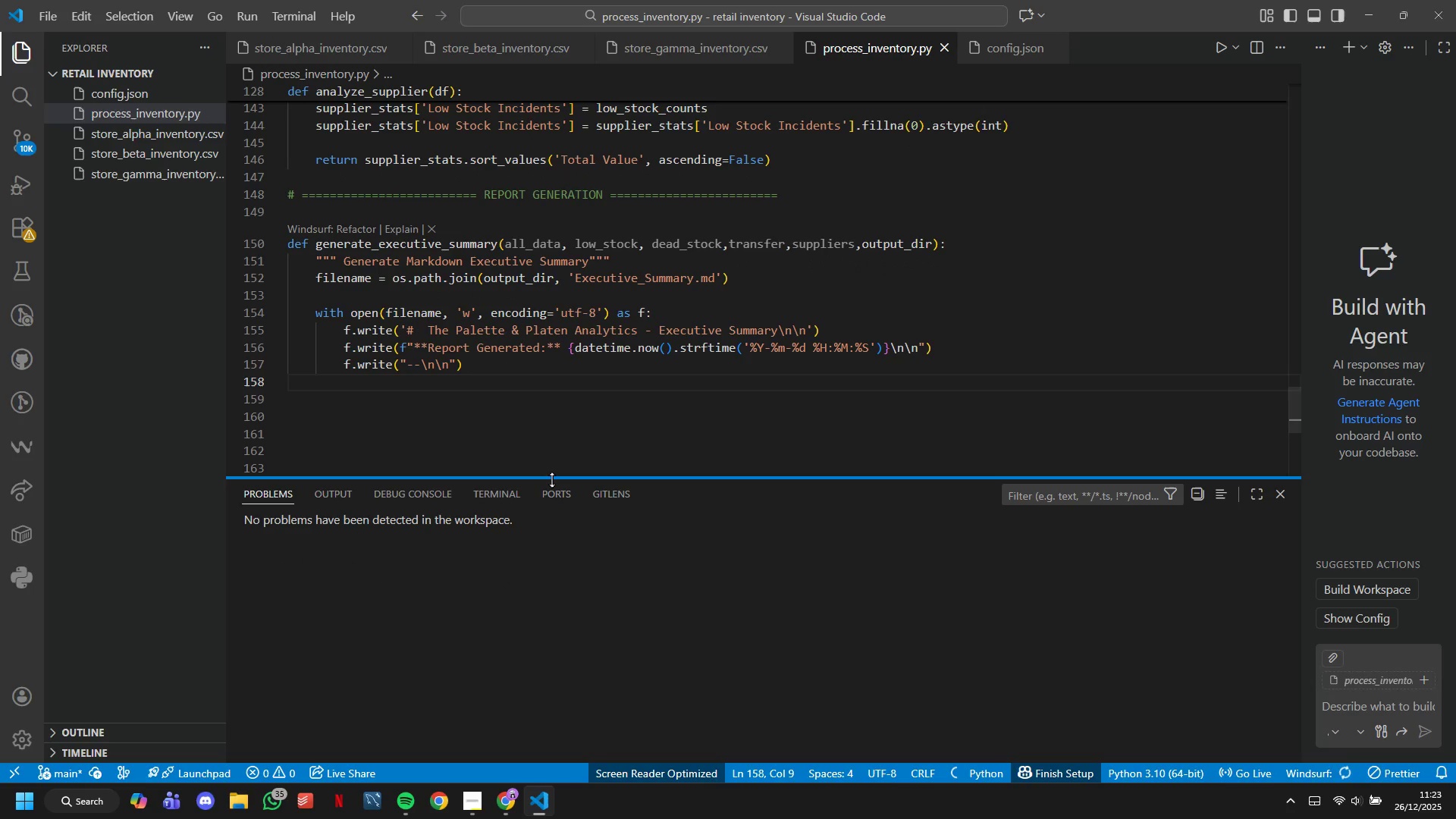 
key(Enter)
 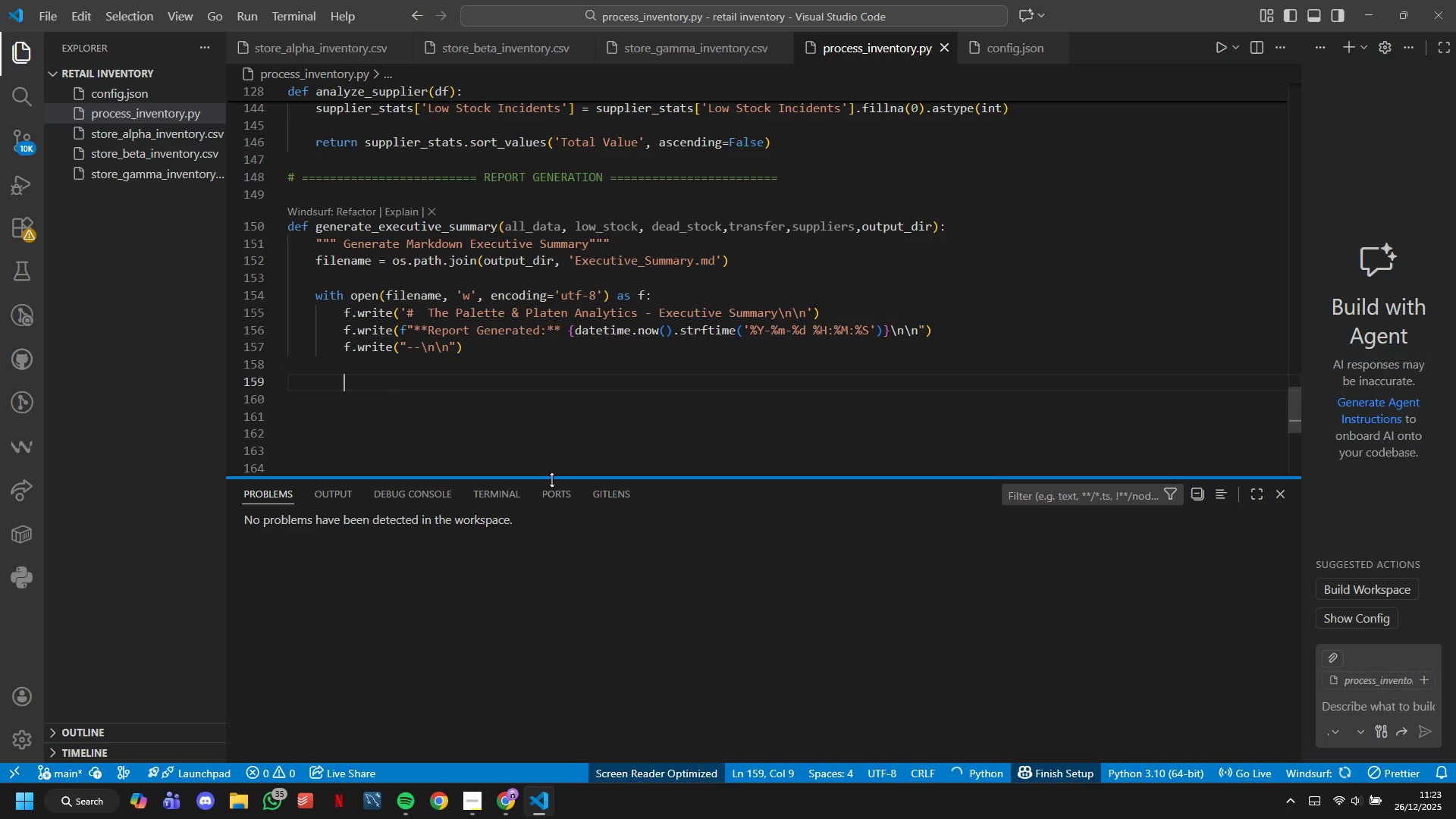 
hold_key(key=ShiftLeft, duration=0.52)
 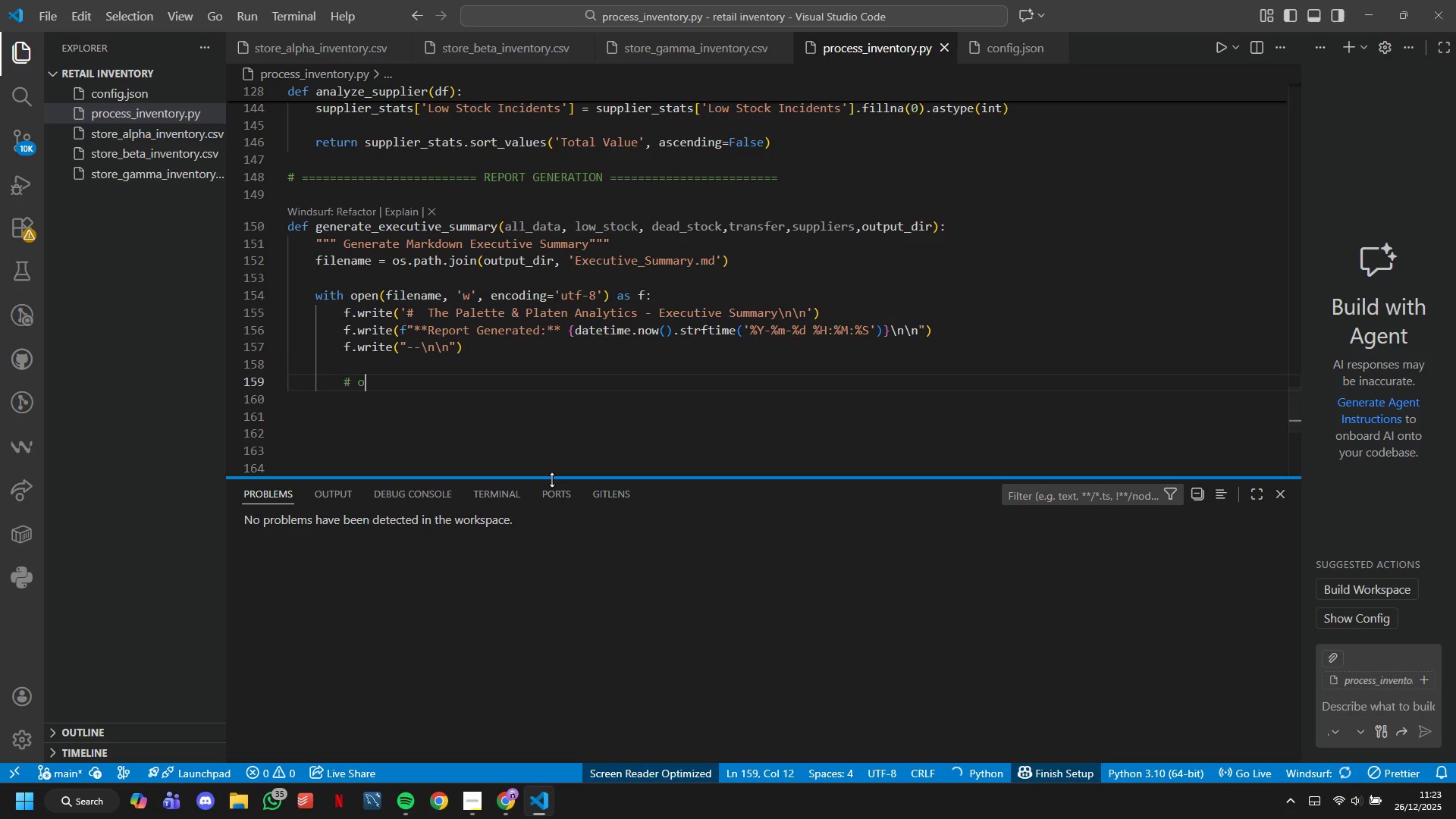 
type(3 o)
key(Backspace)
type(verall Statisti)
key(Backspace)
key(Backspace)
key(Backspace)
type(stics)
 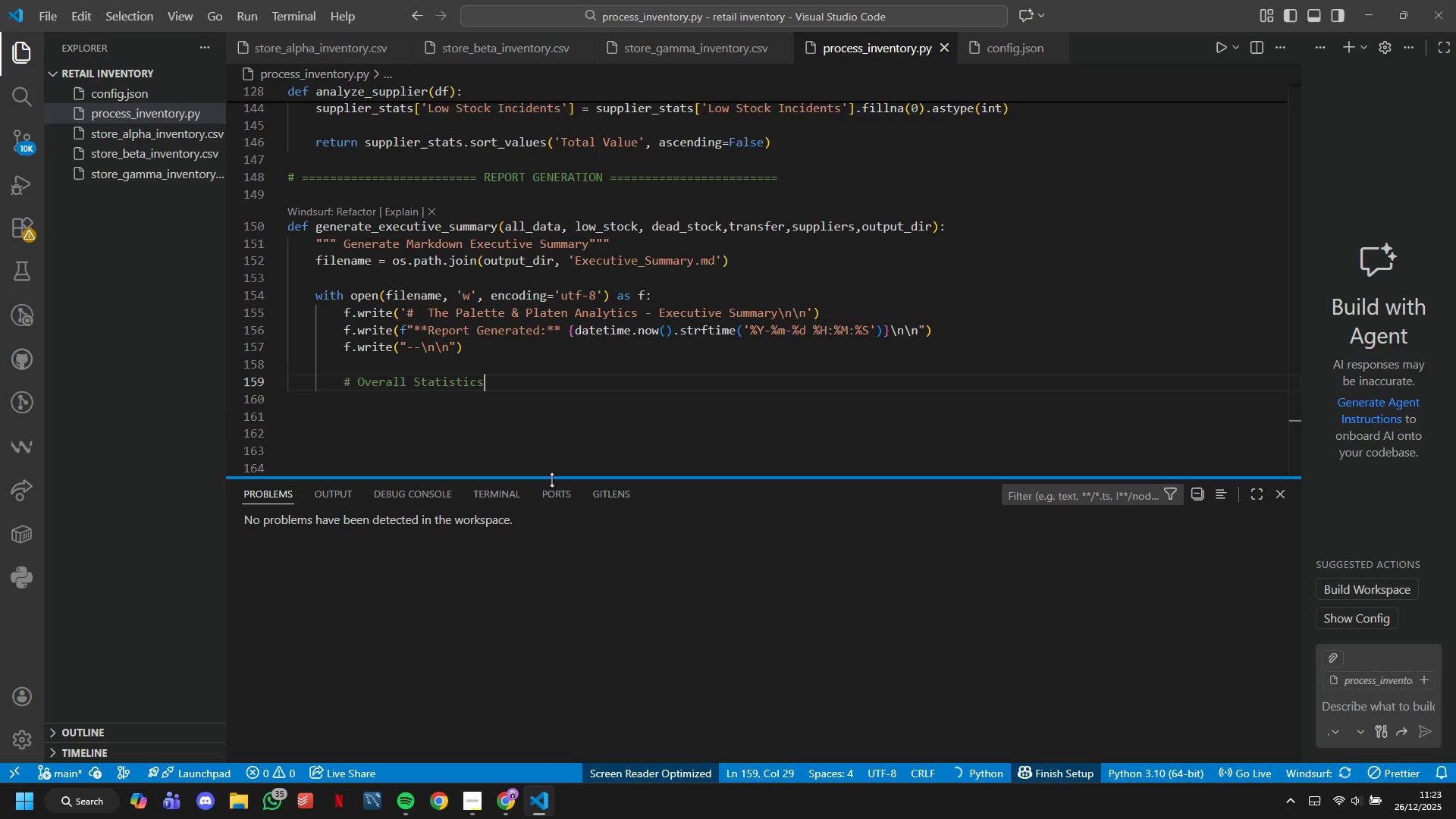 
key(Enter)
 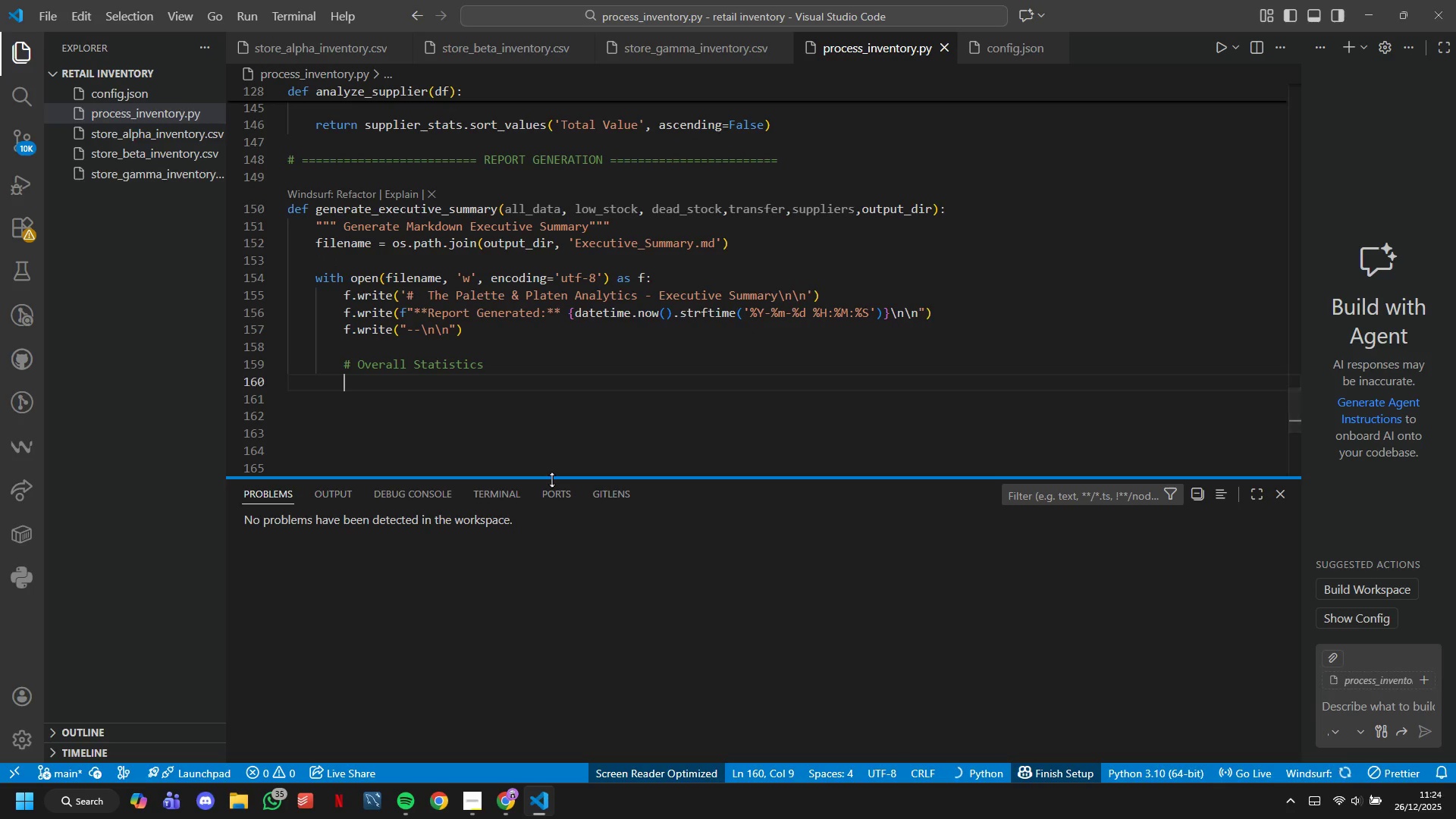 
type(f.wite)
key(Backspace)
key(Backspace)
key(Backspace)
type(ru)
key(Backspace)
type(ite("## Overall Inventory Stato)
key(Backspace)
type(istics\n\n)
 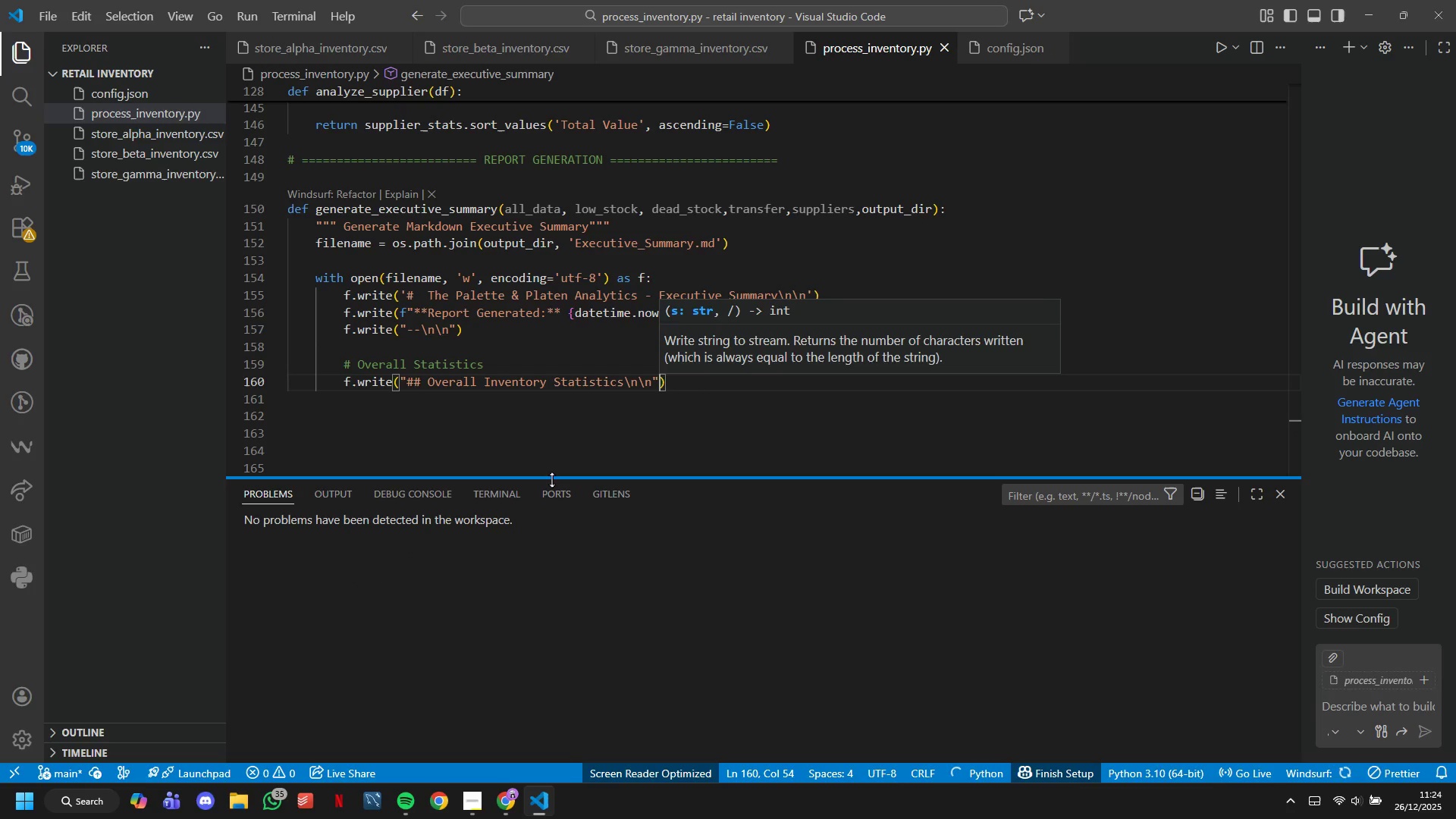 
 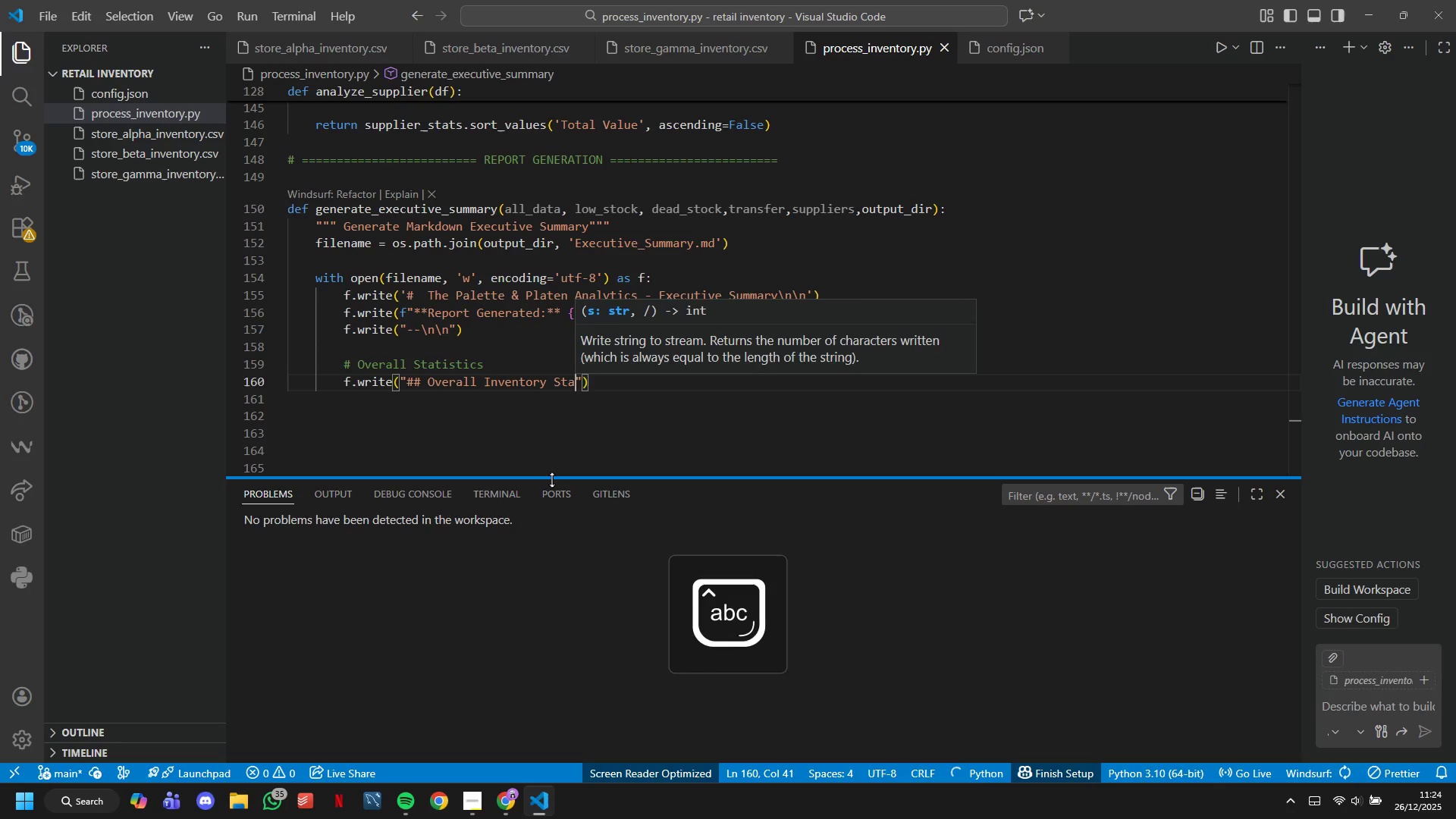 
key(ArrowRight)
 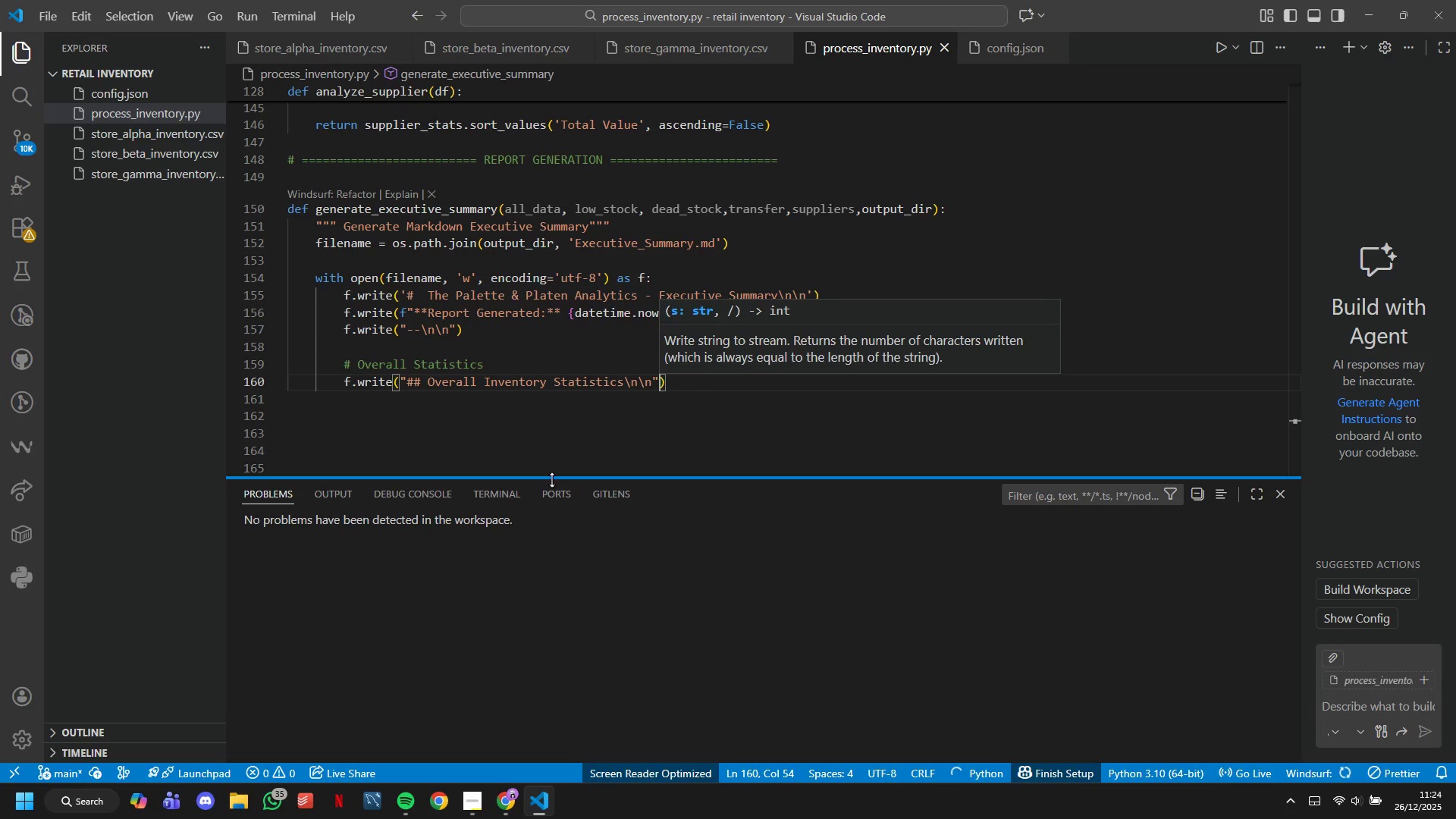 
key(ArrowRight)
 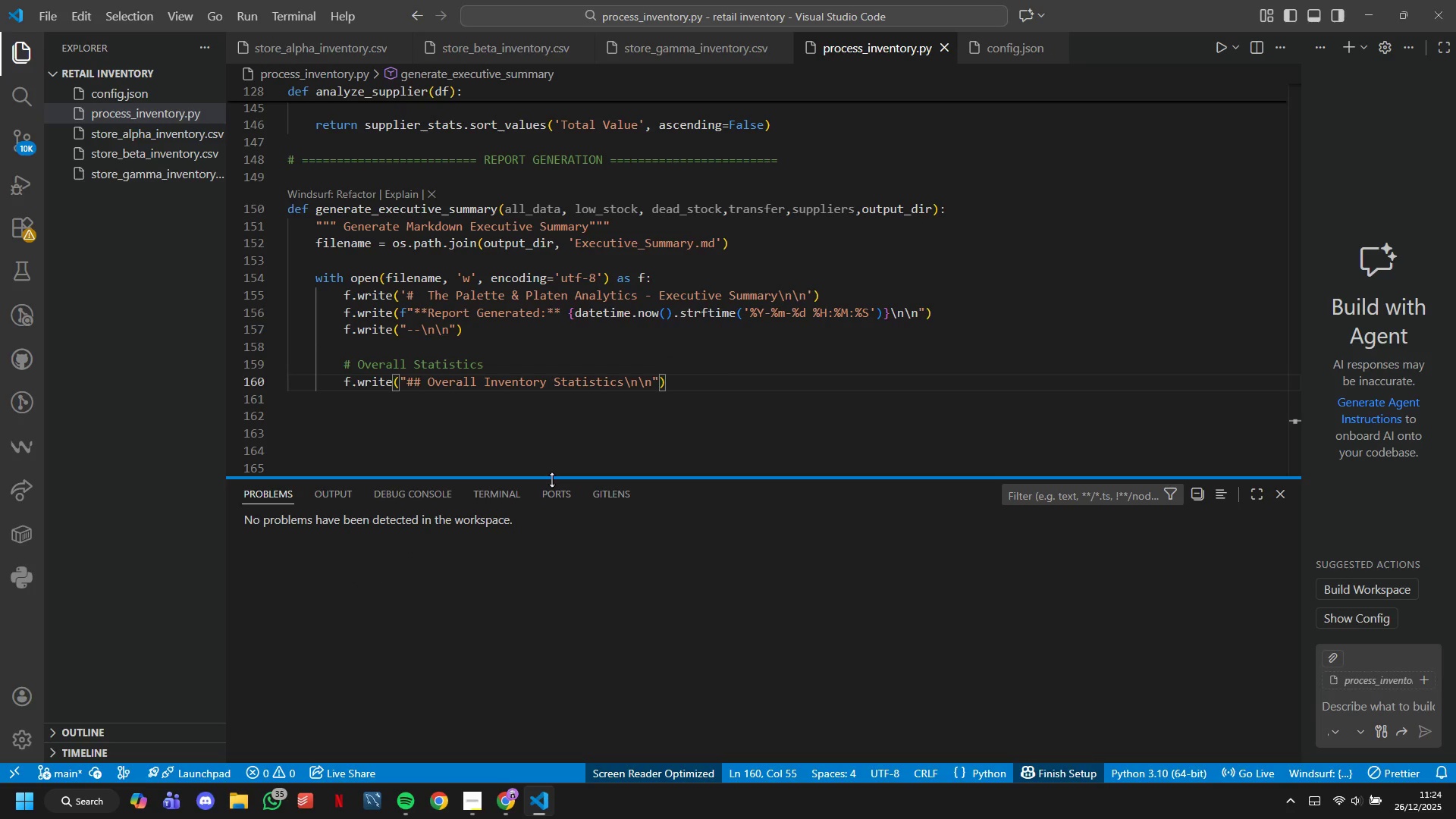 
key(Enter)
 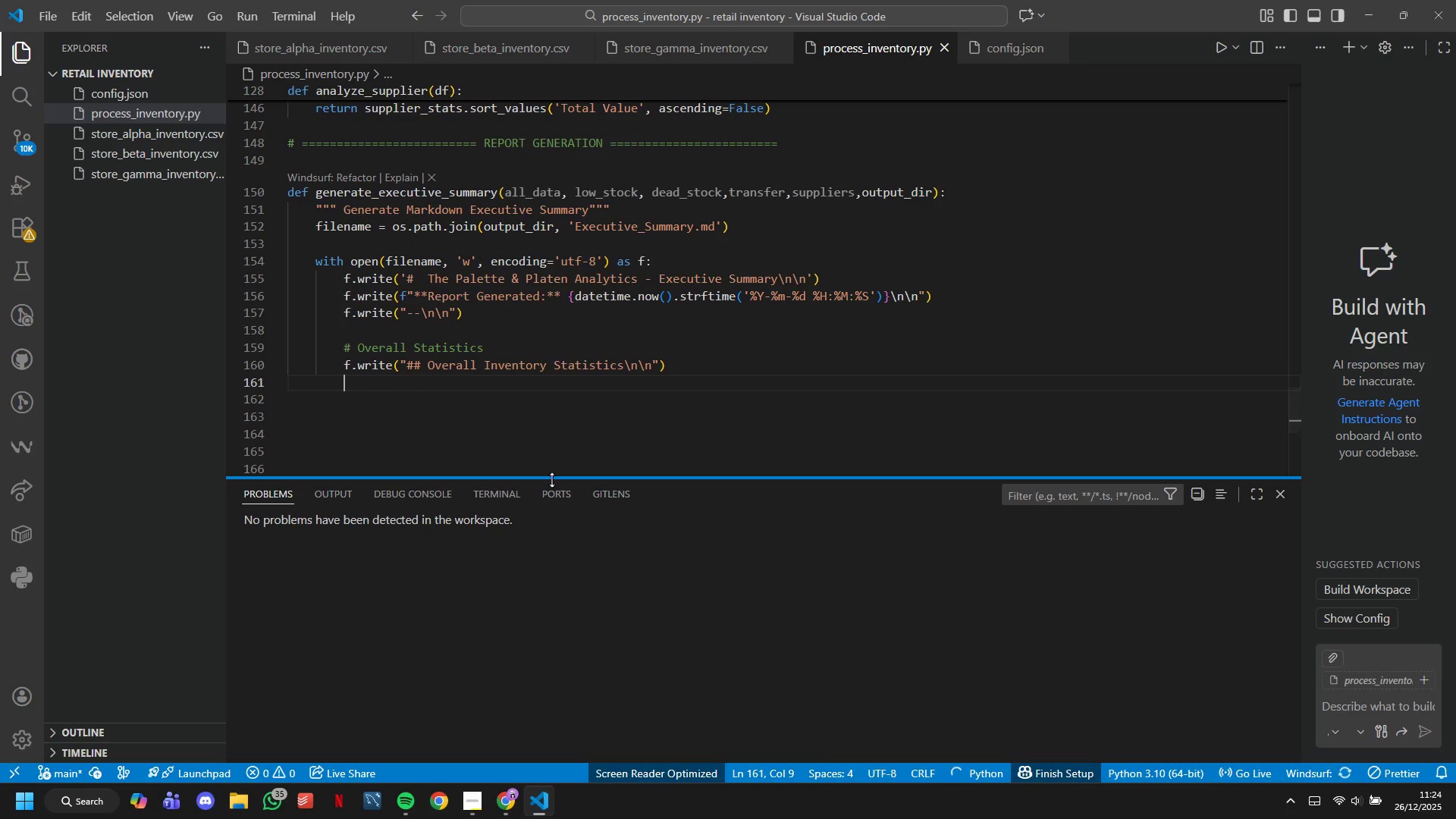 
type(total-Value = (all_Data['Current Stock)
 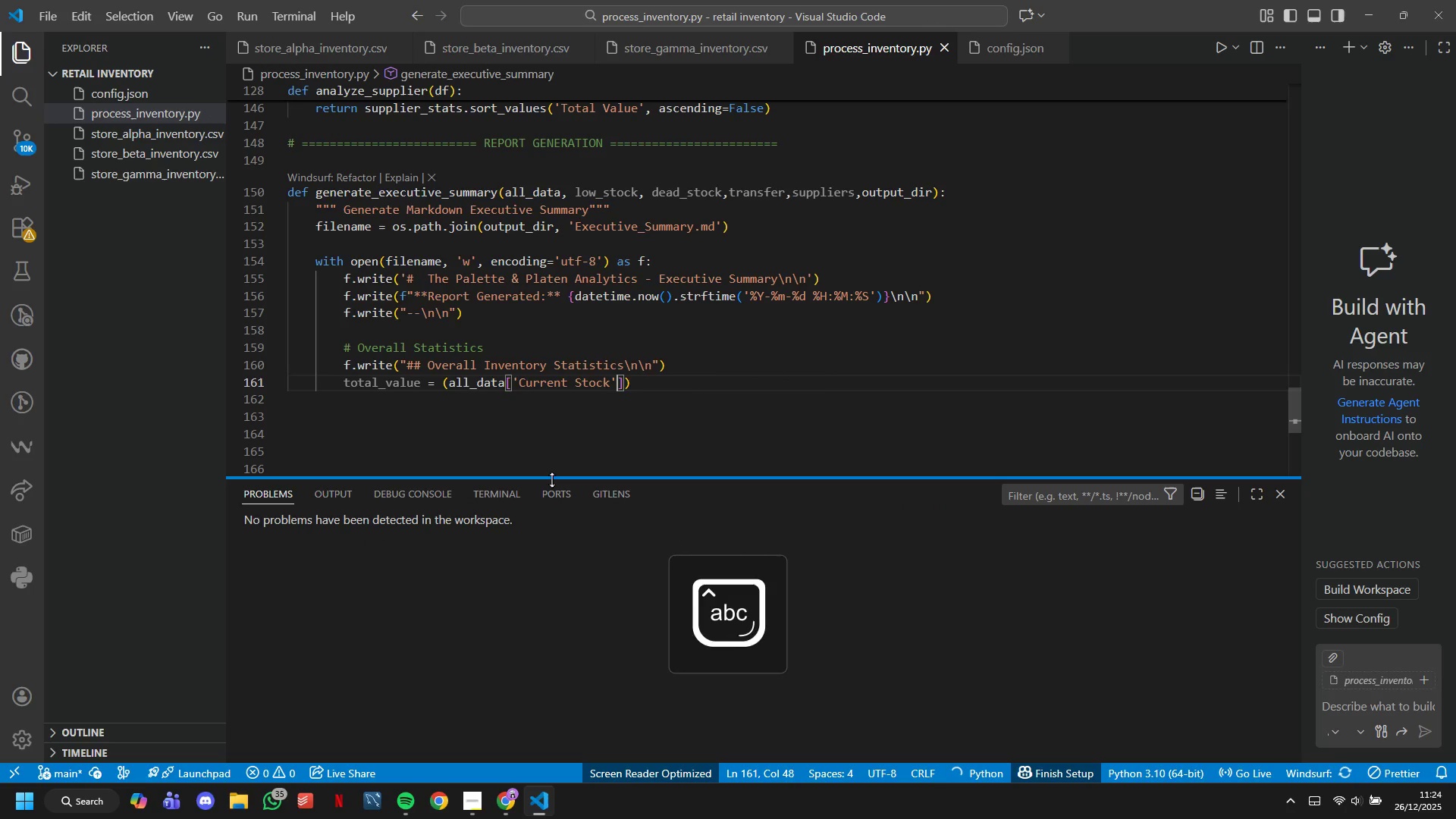 
 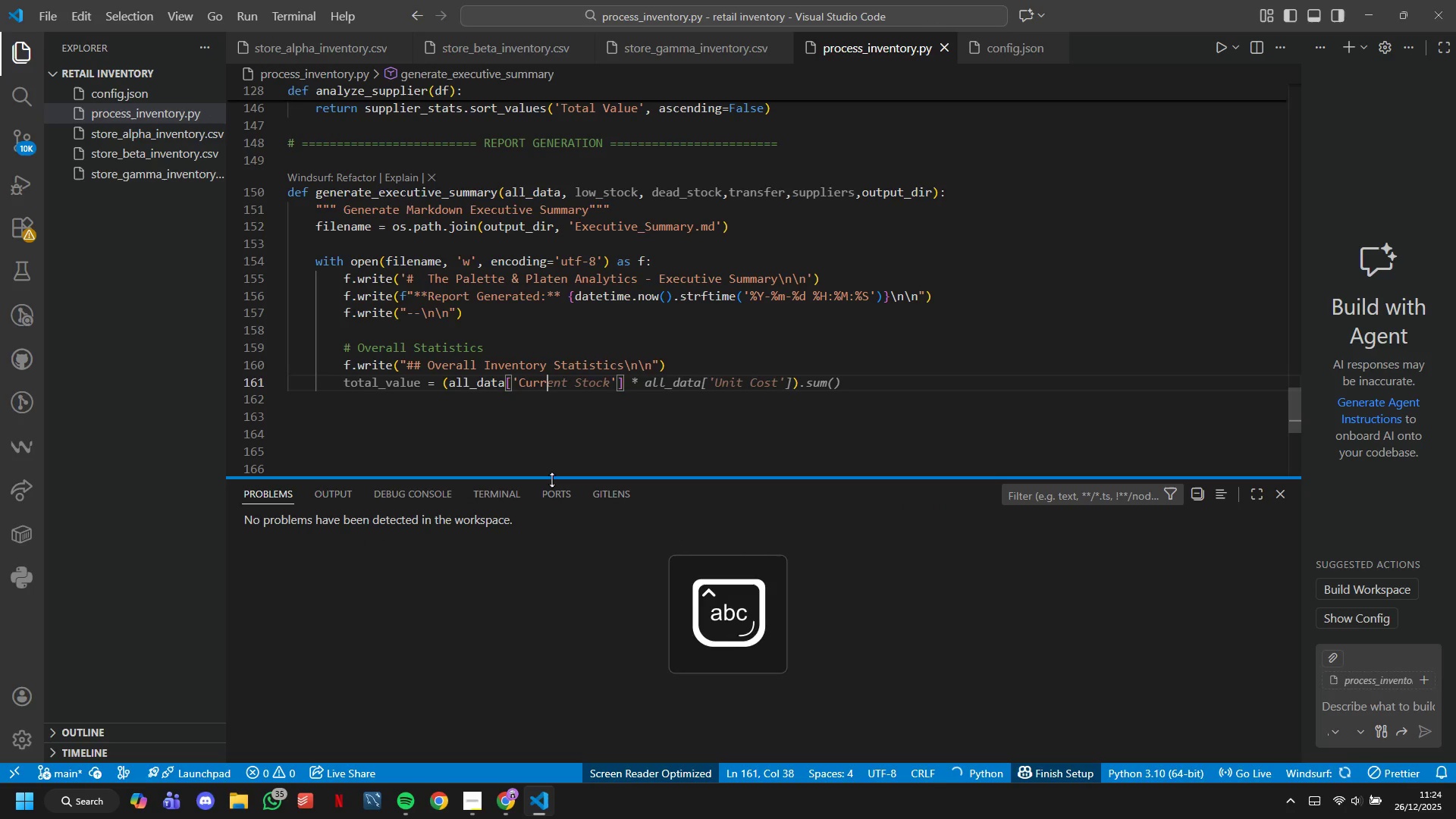 
key(ArrowRight)
 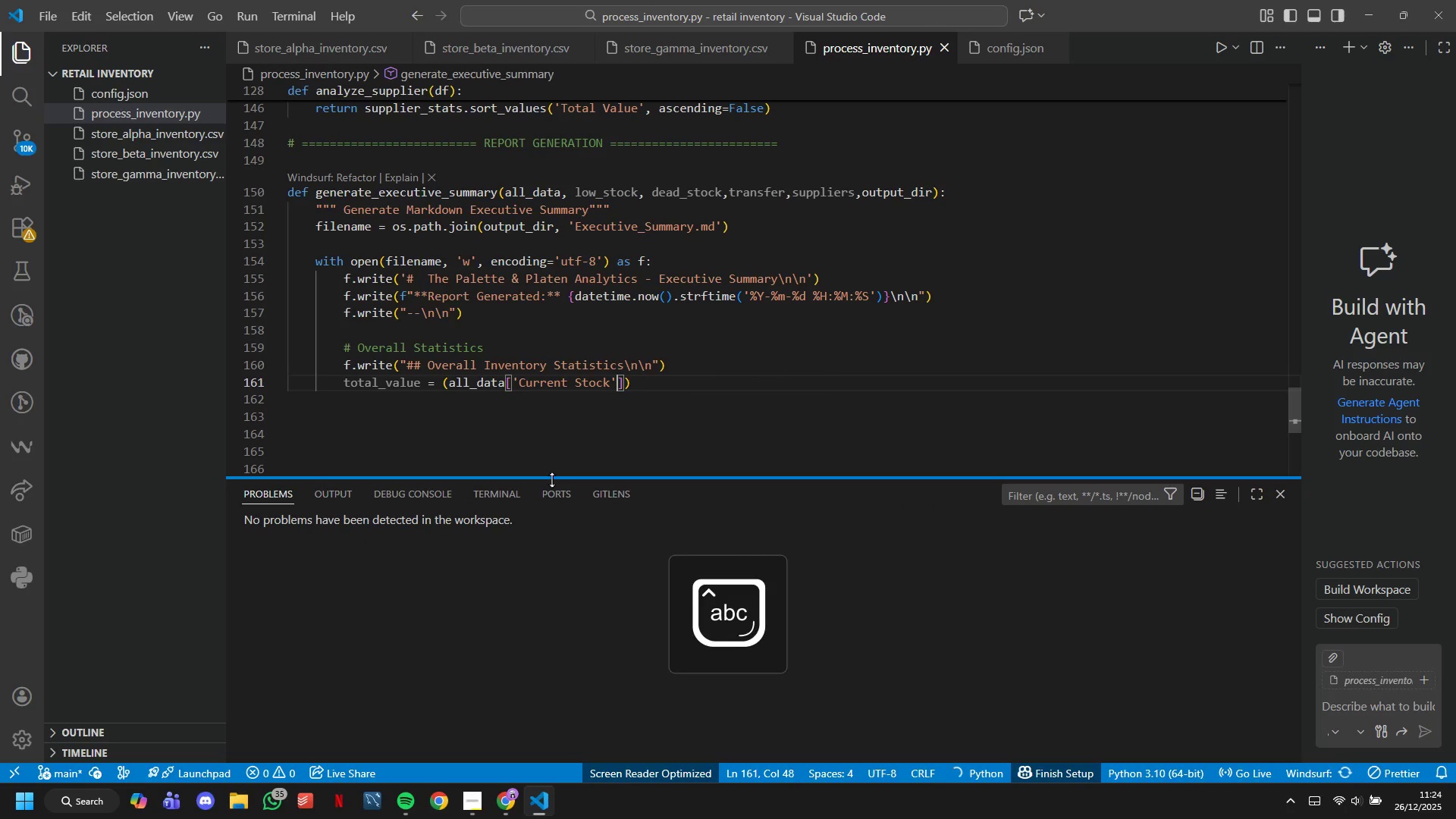 
key(ArrowRight)
 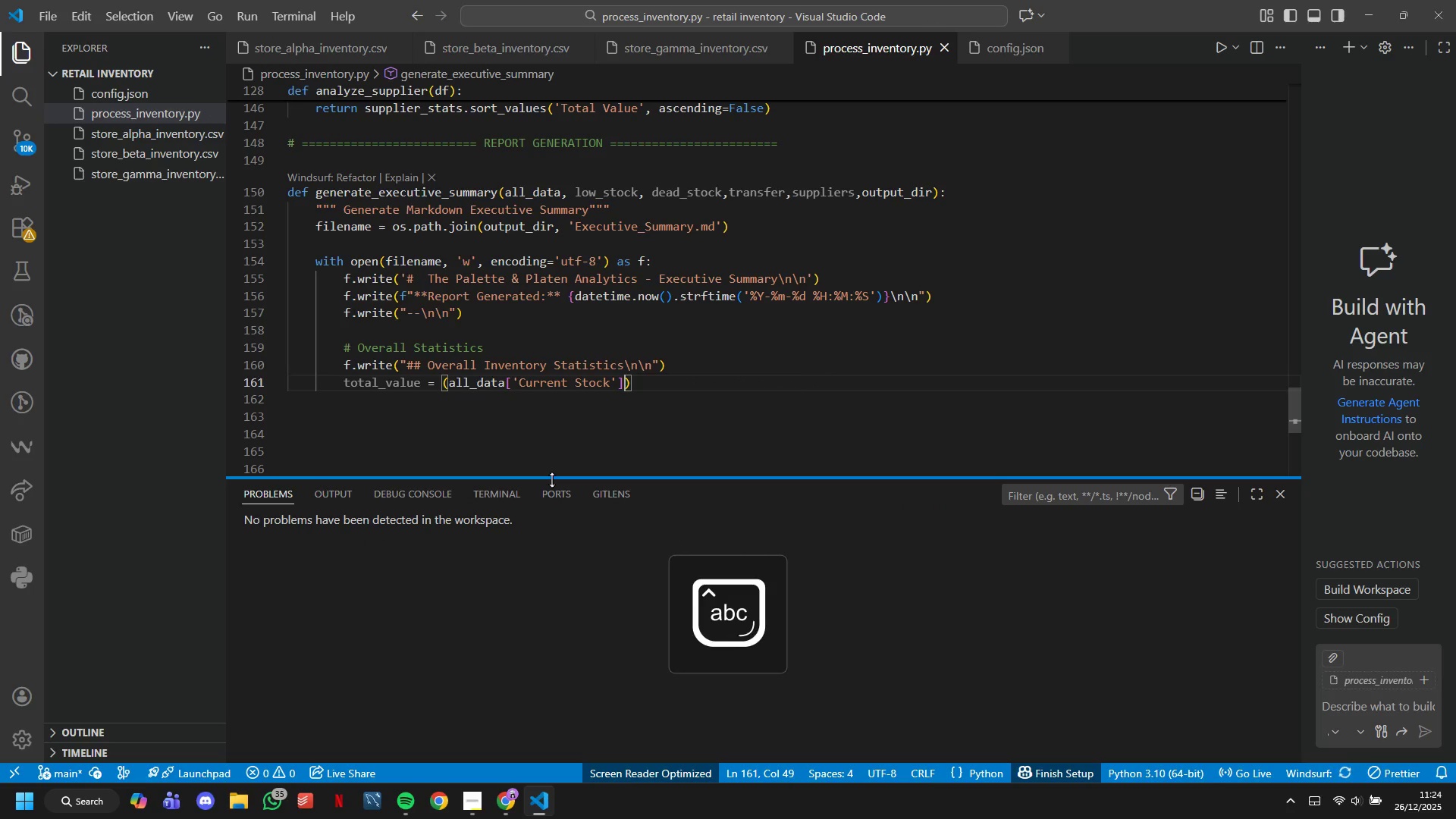 
type( 8 all_data['Unit Cost)
 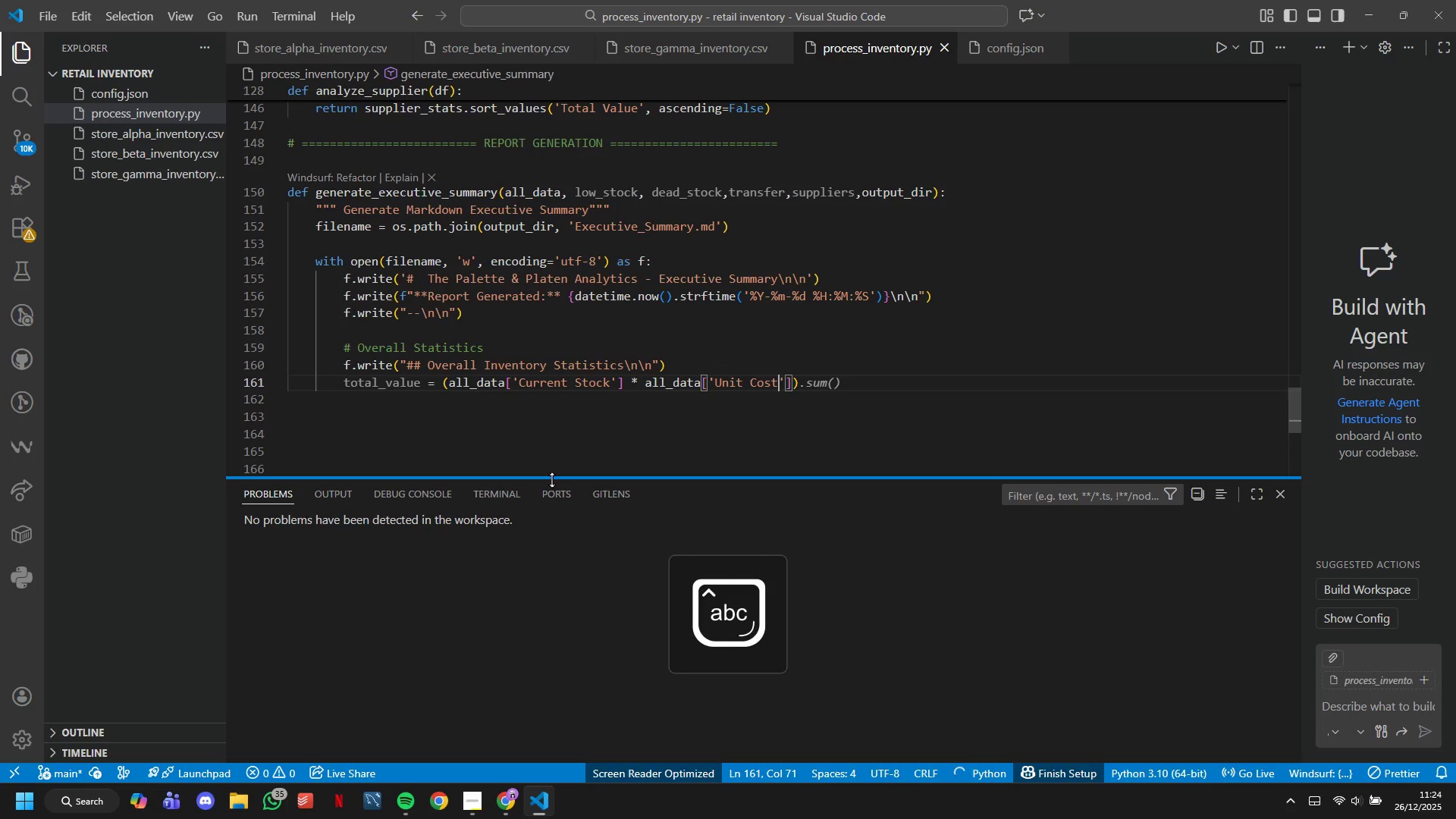 
key(ArrowRight)
 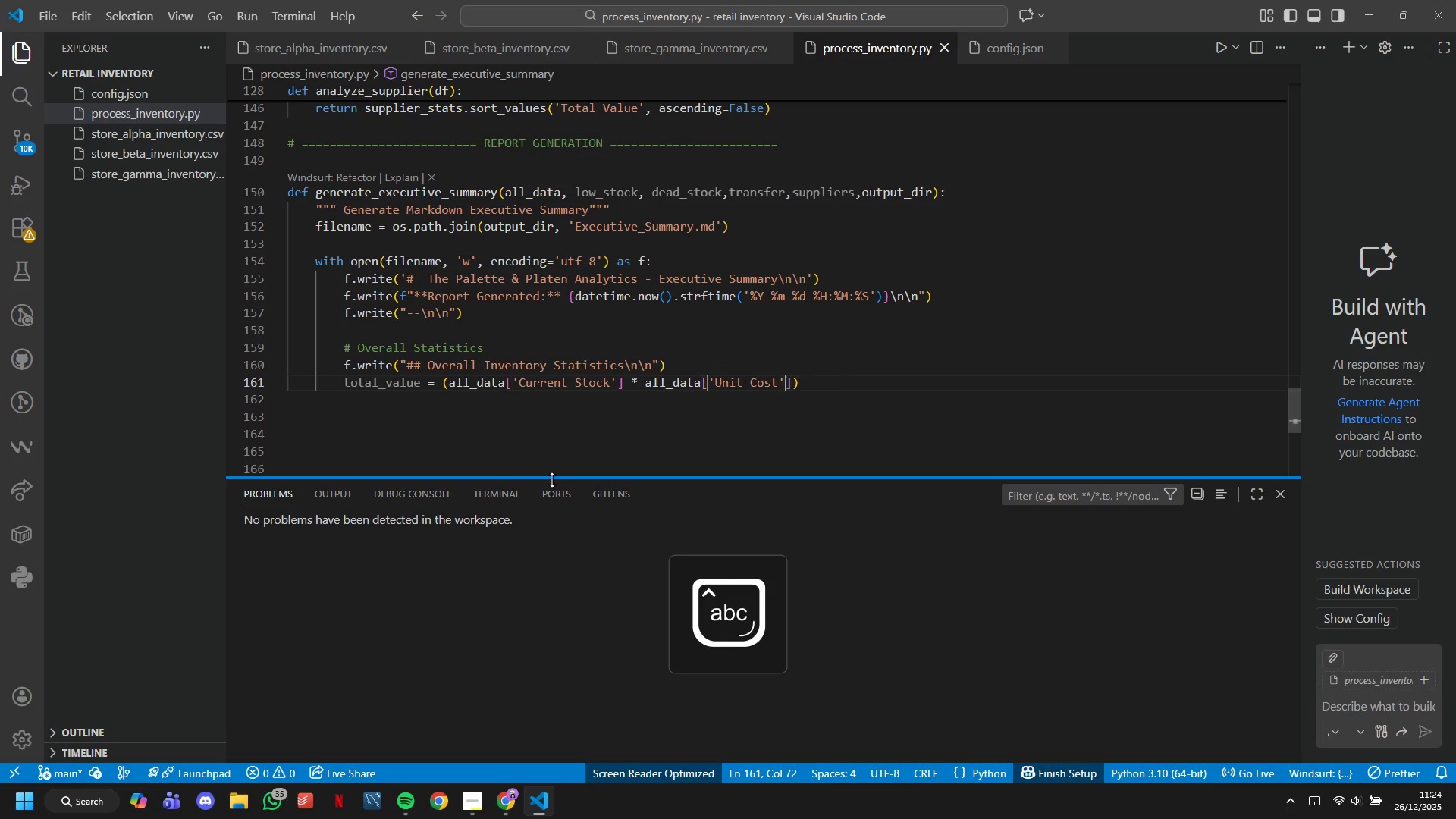 
key(ArrowRight)
 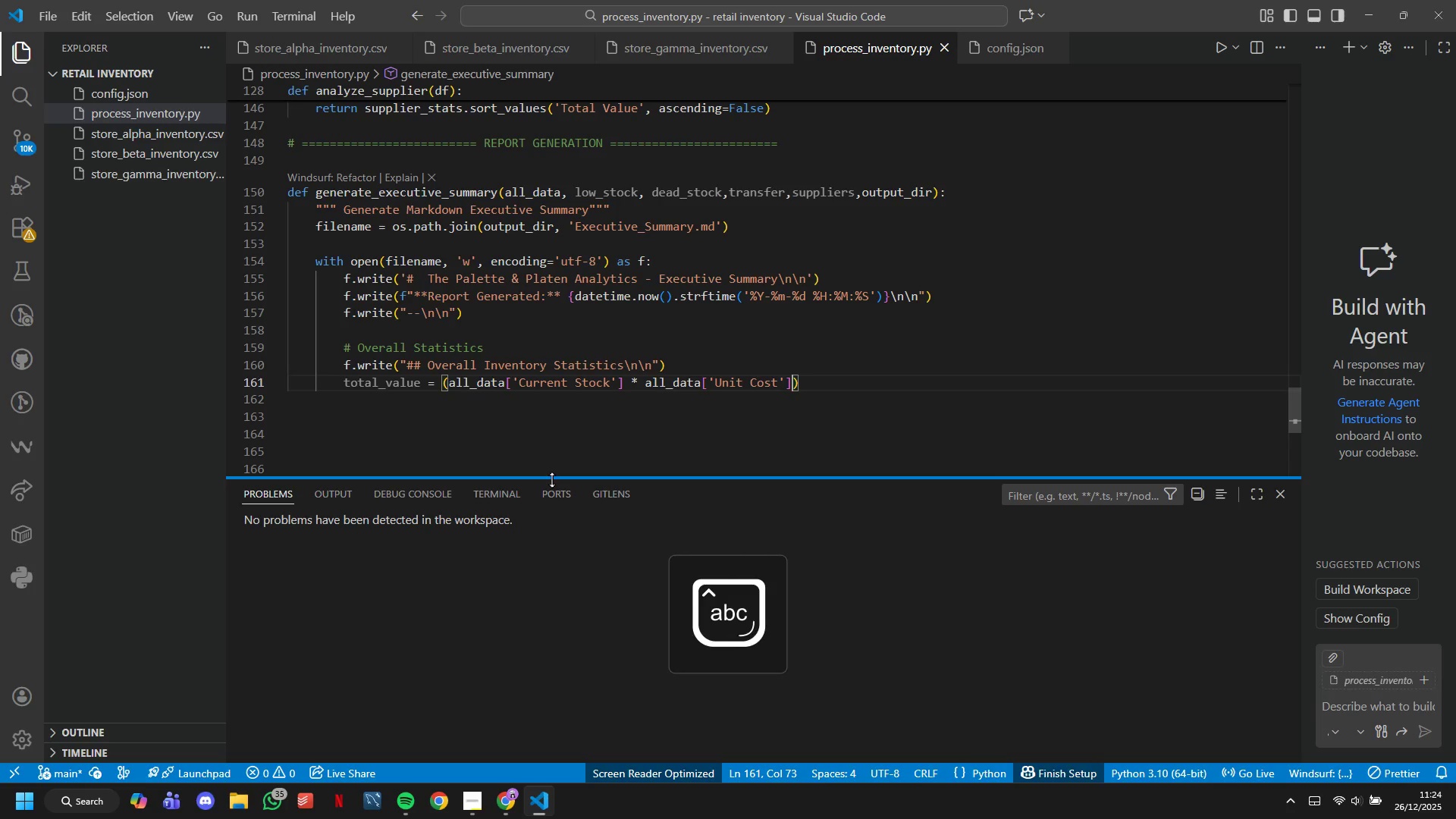 
key(ArrowRight)
 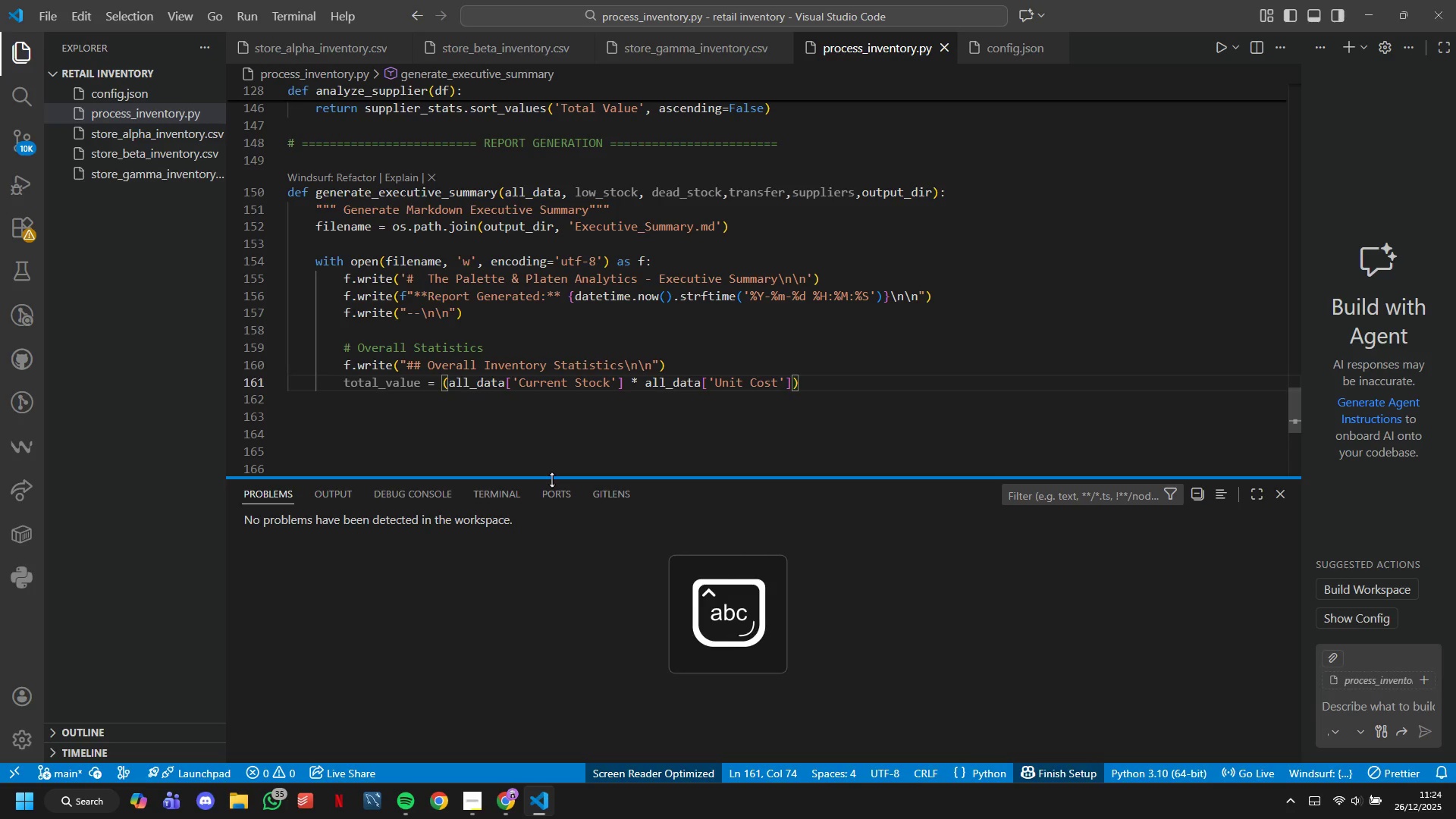 
type(.sum9)
 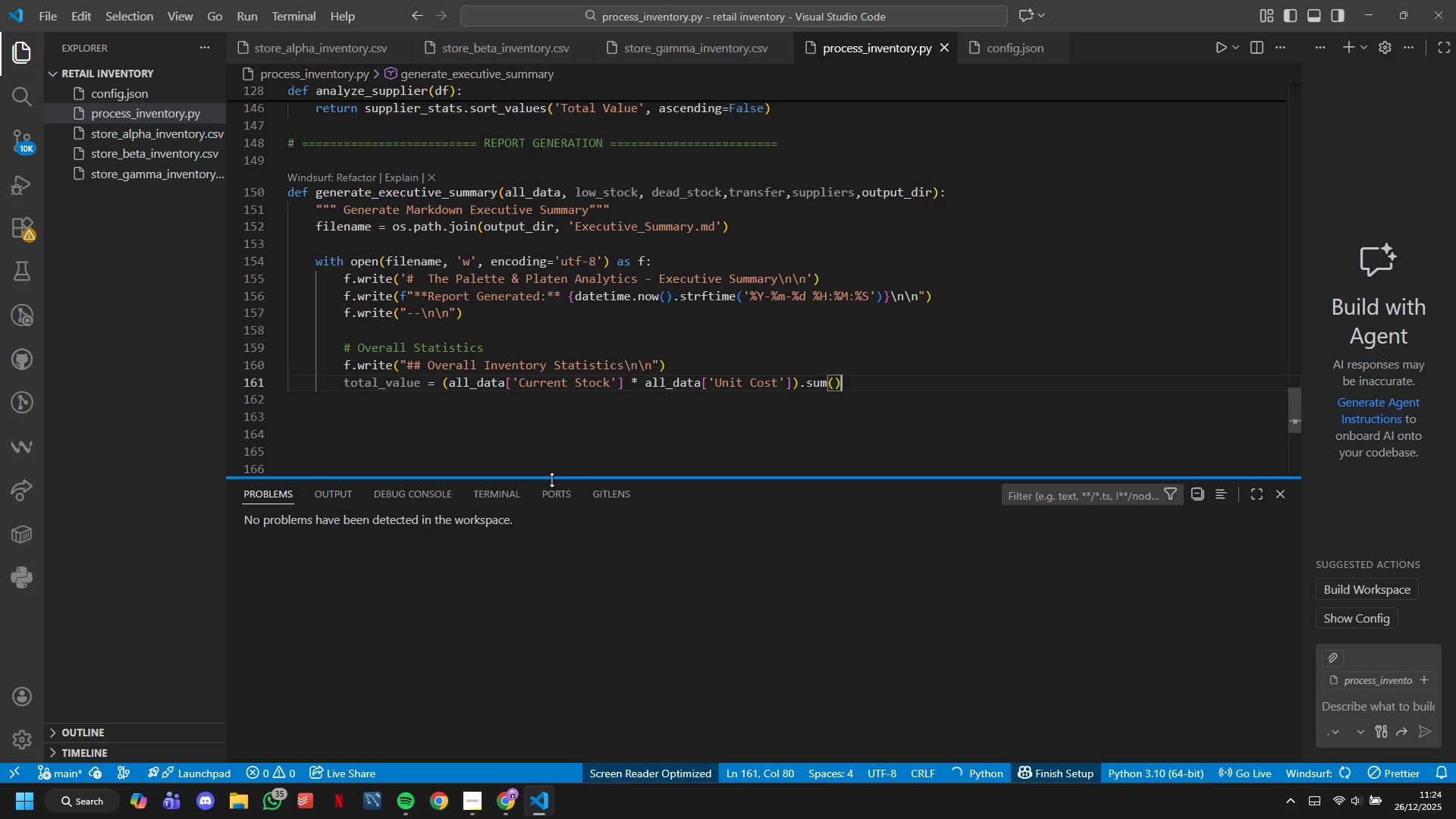 
hold_key(key=ShiftLeft, duration=0.42)
 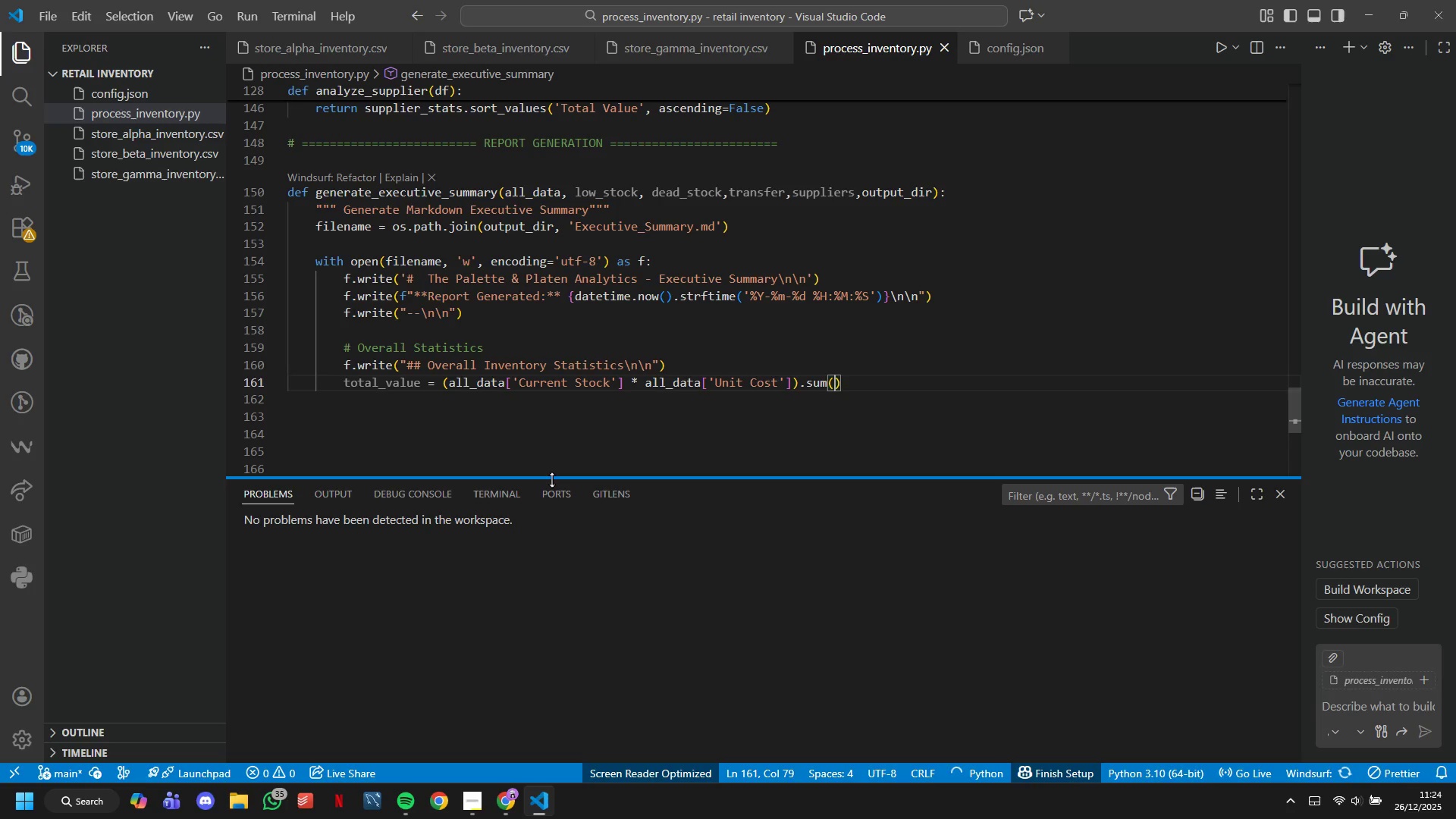 
key(Shift+ArrowRight)
 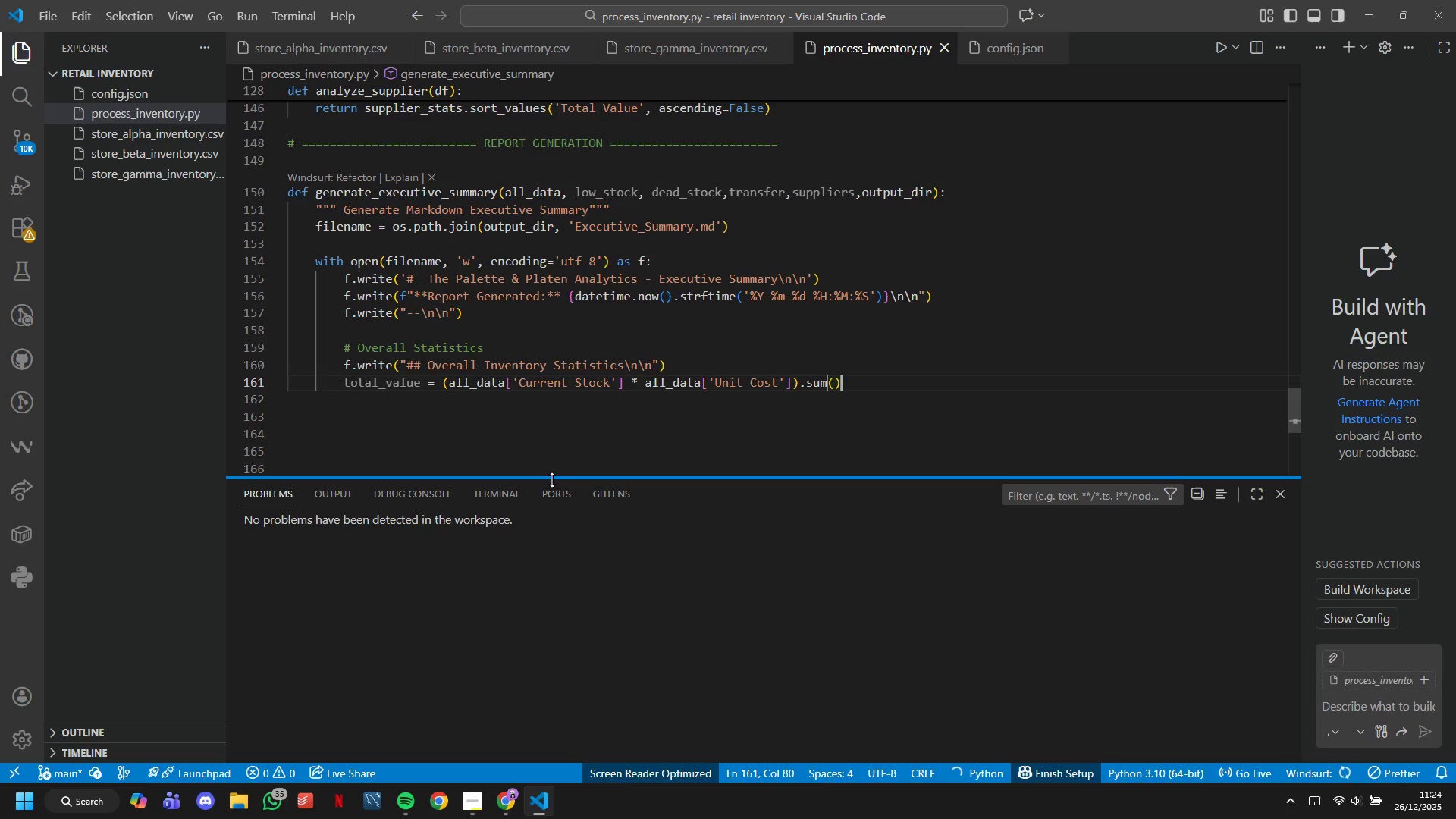 
key(Shift+Enter)
 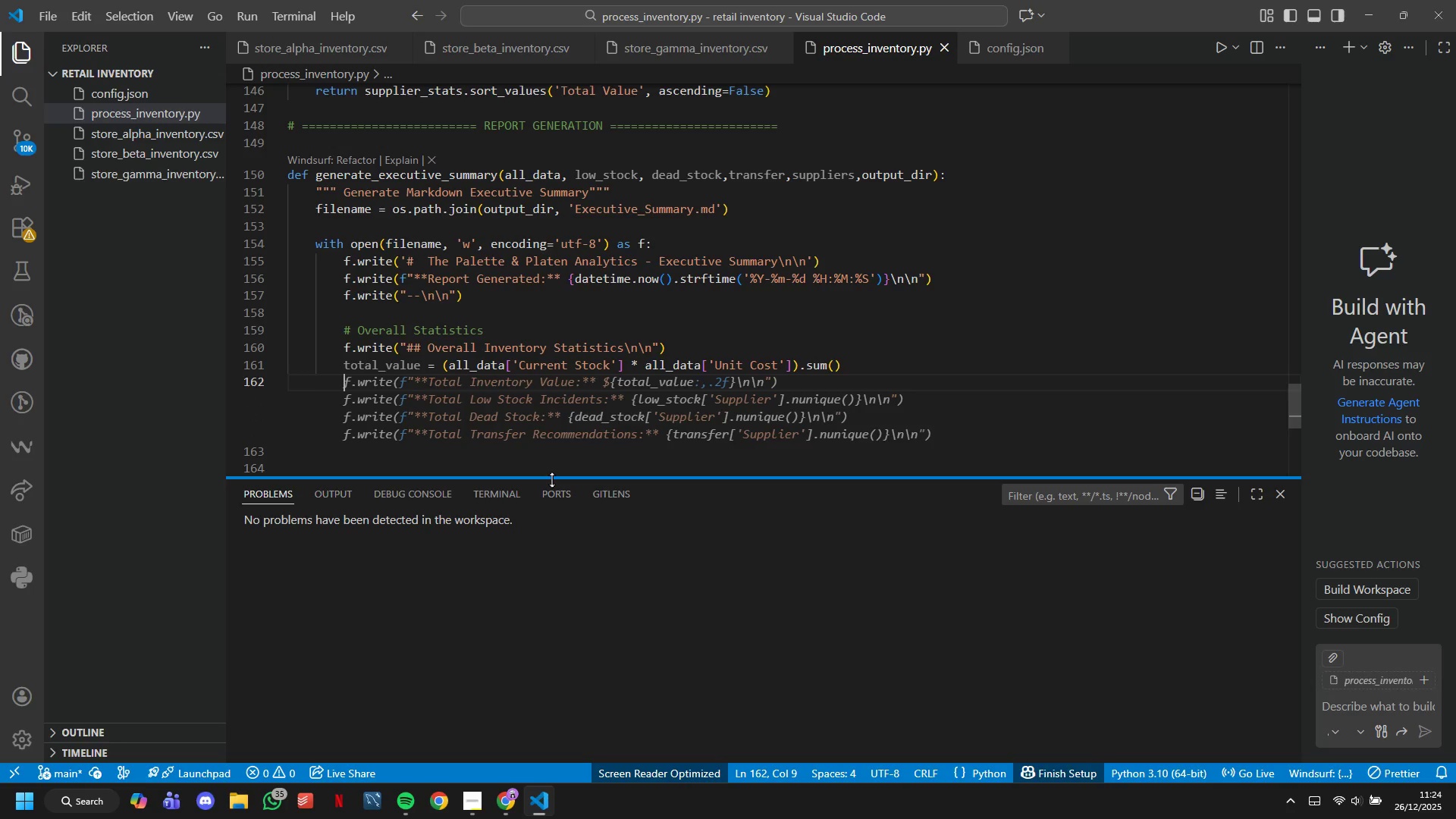 
type(f.write(F')
 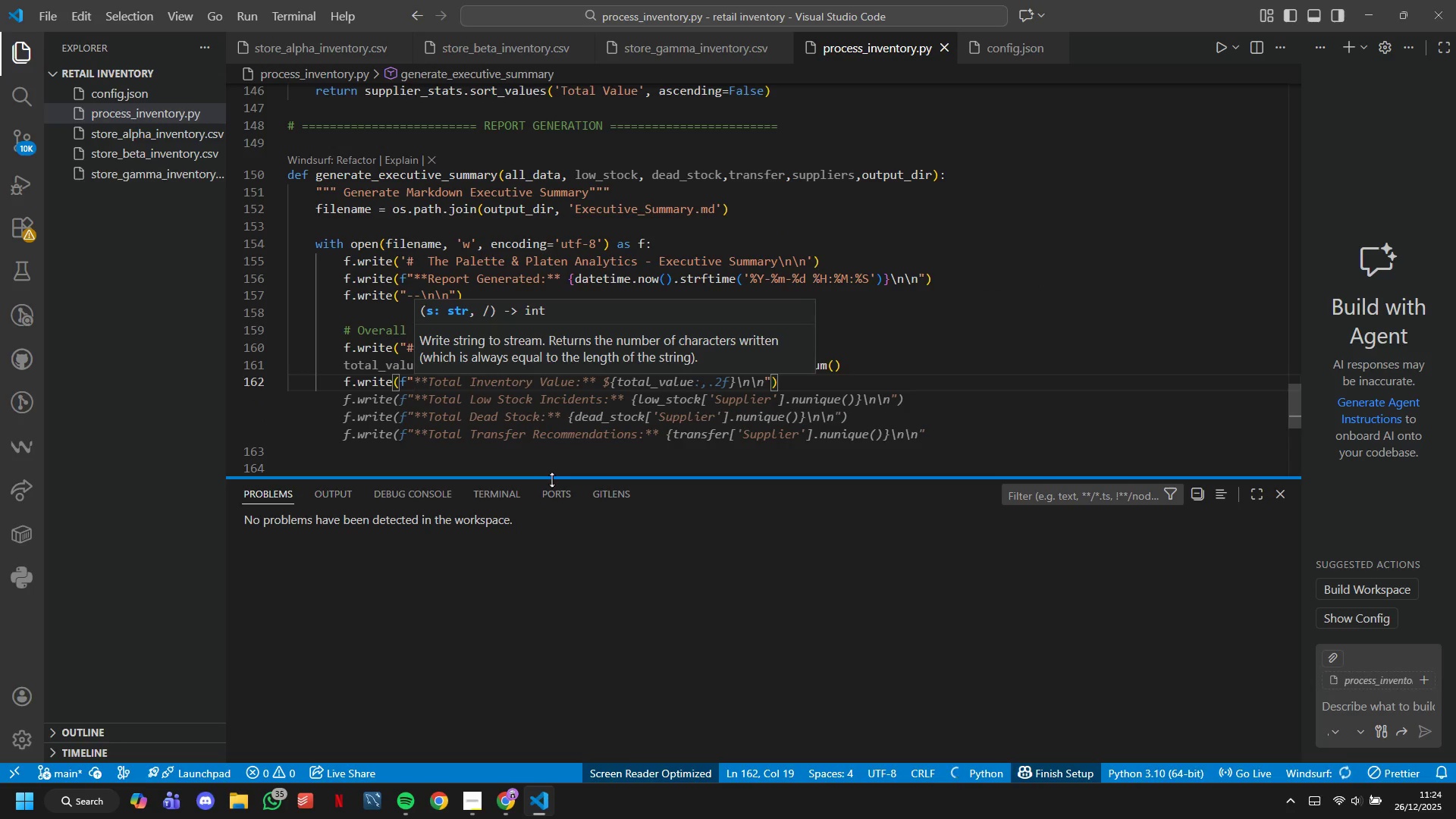 
type(** Total Sti)
key(Backspace)
type(ore)
 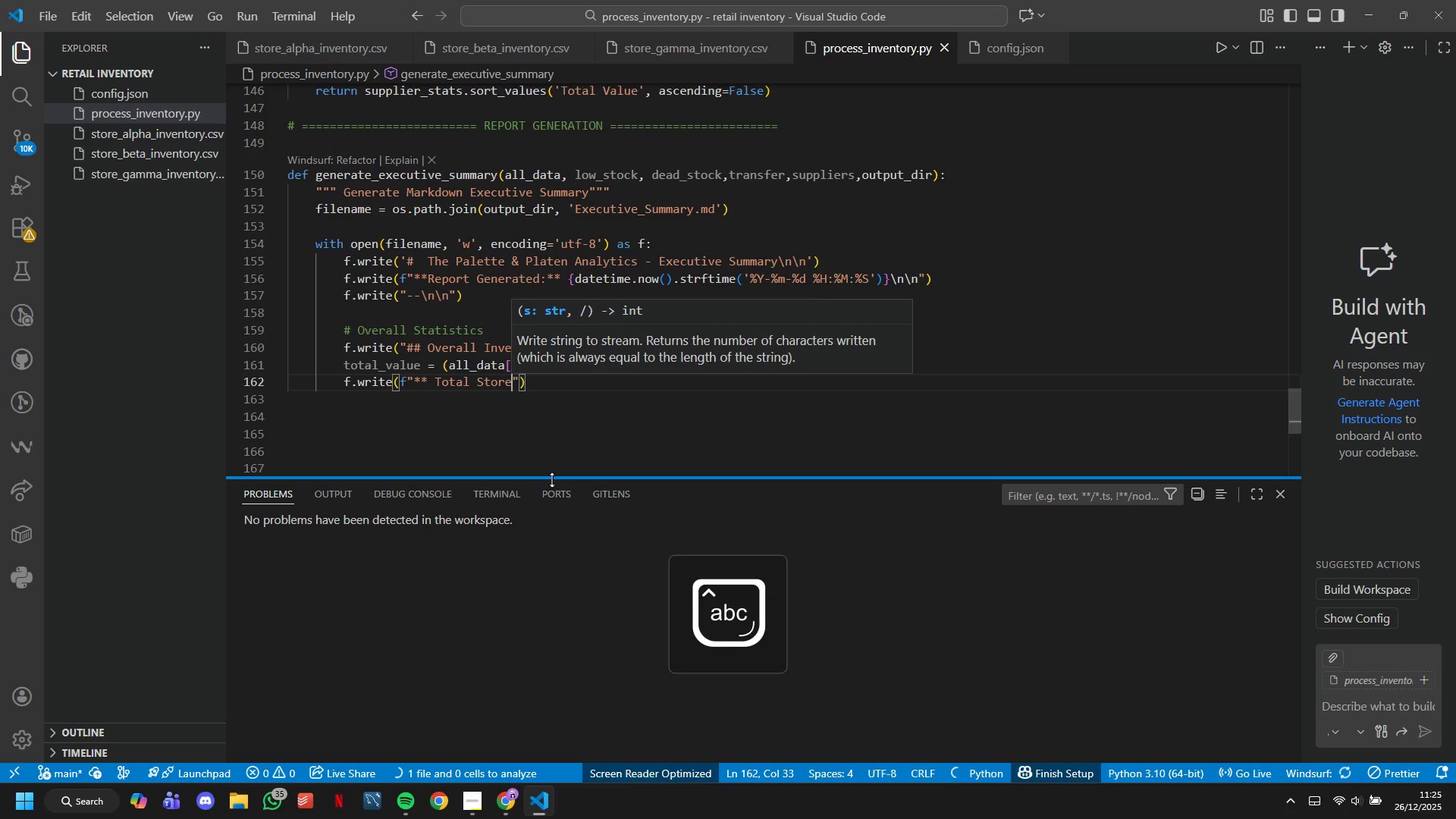 
hold_key(key=ArrowLeft, duration=0.67)
 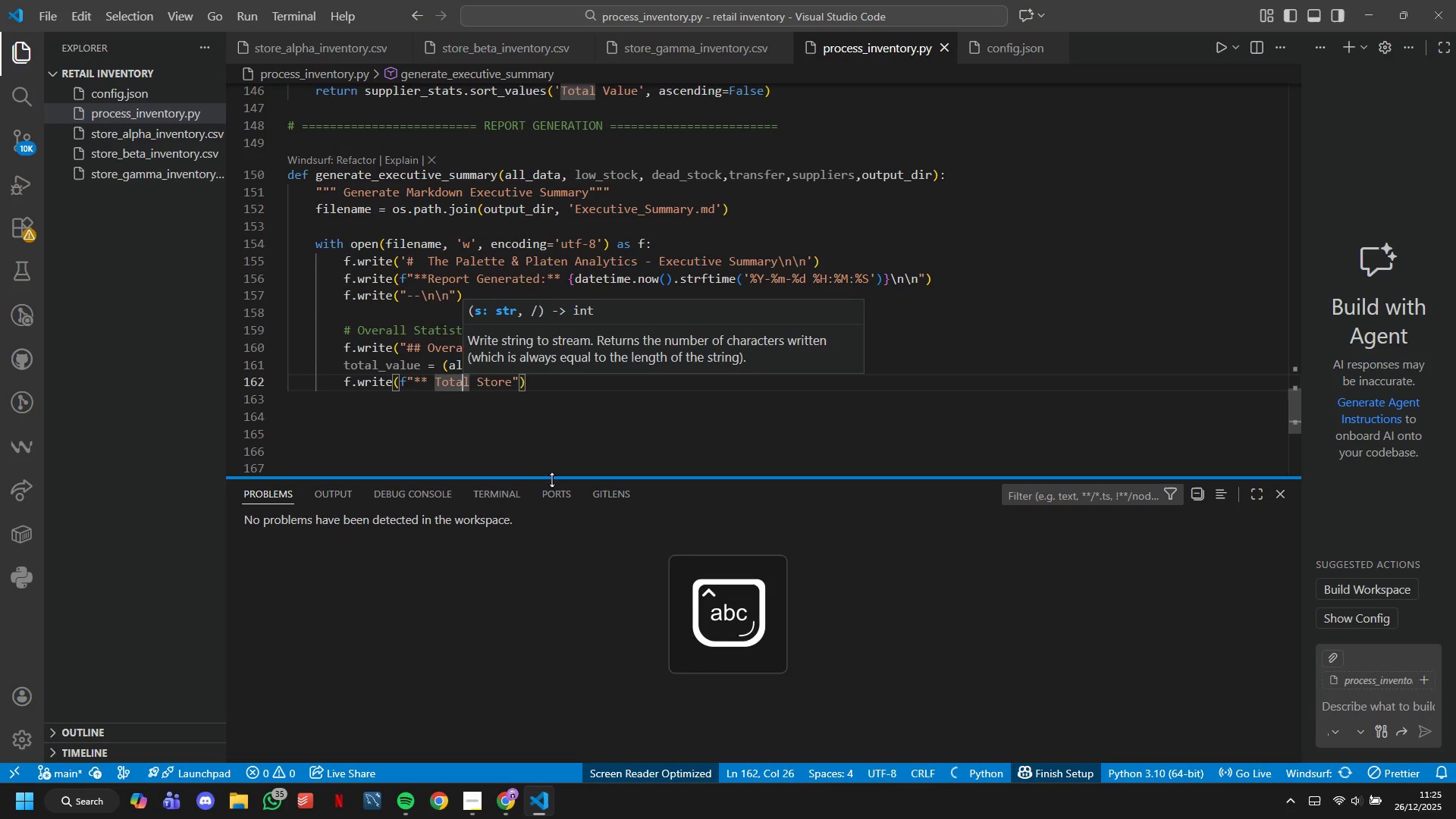 
key(ArrowLeft)
 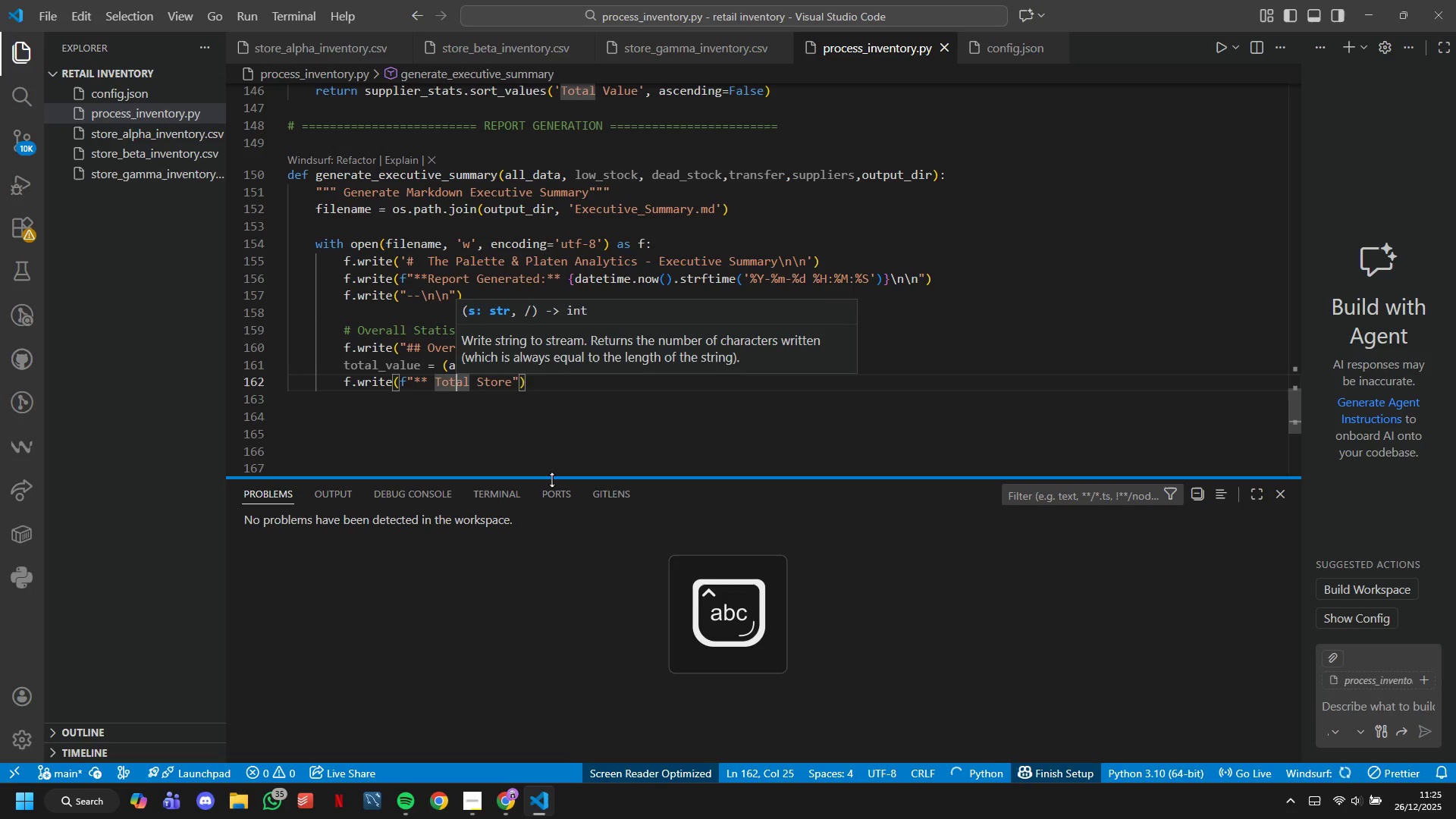 
key(ArrowLeft)
 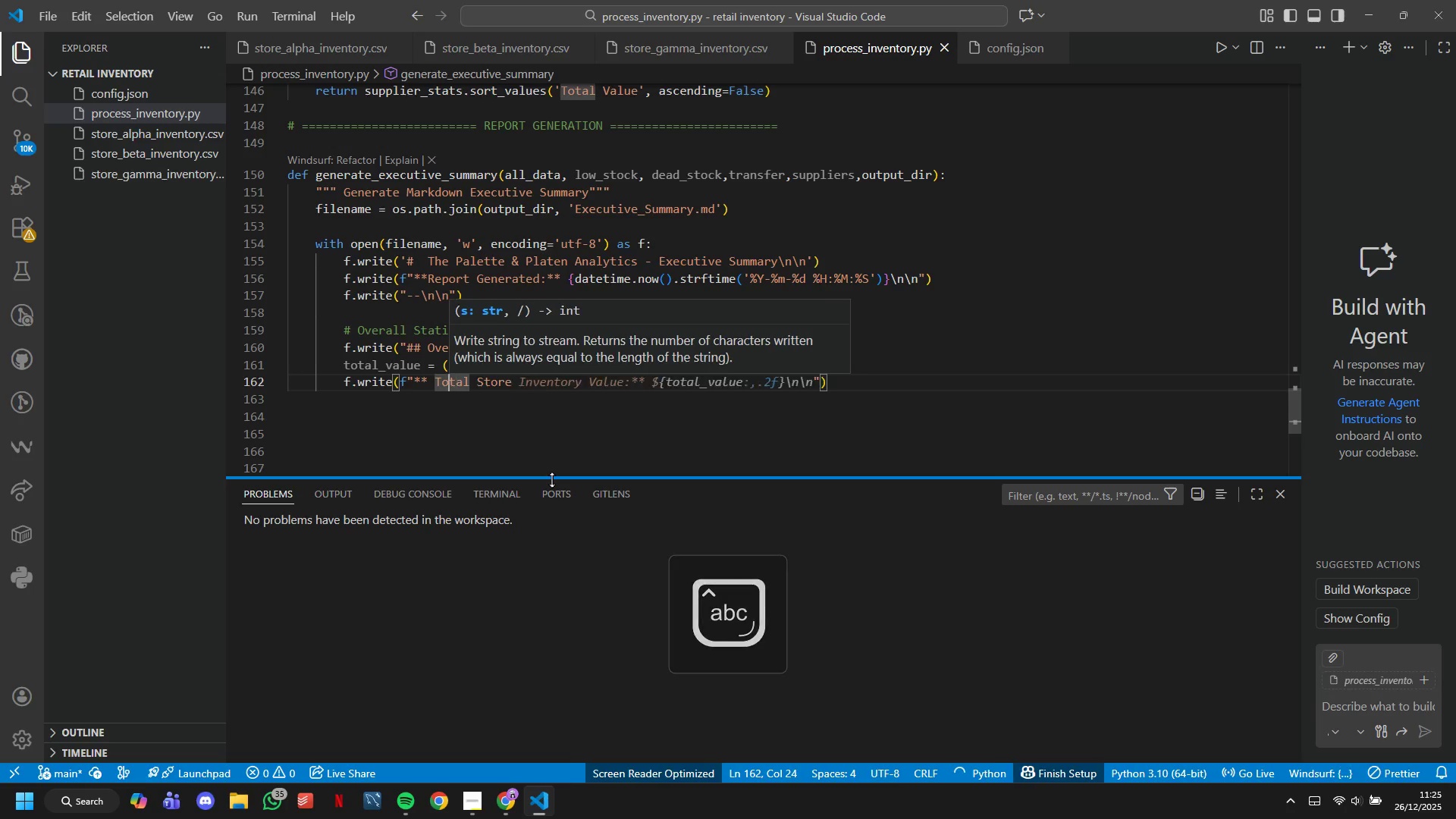 
key(ArrowLeft)
 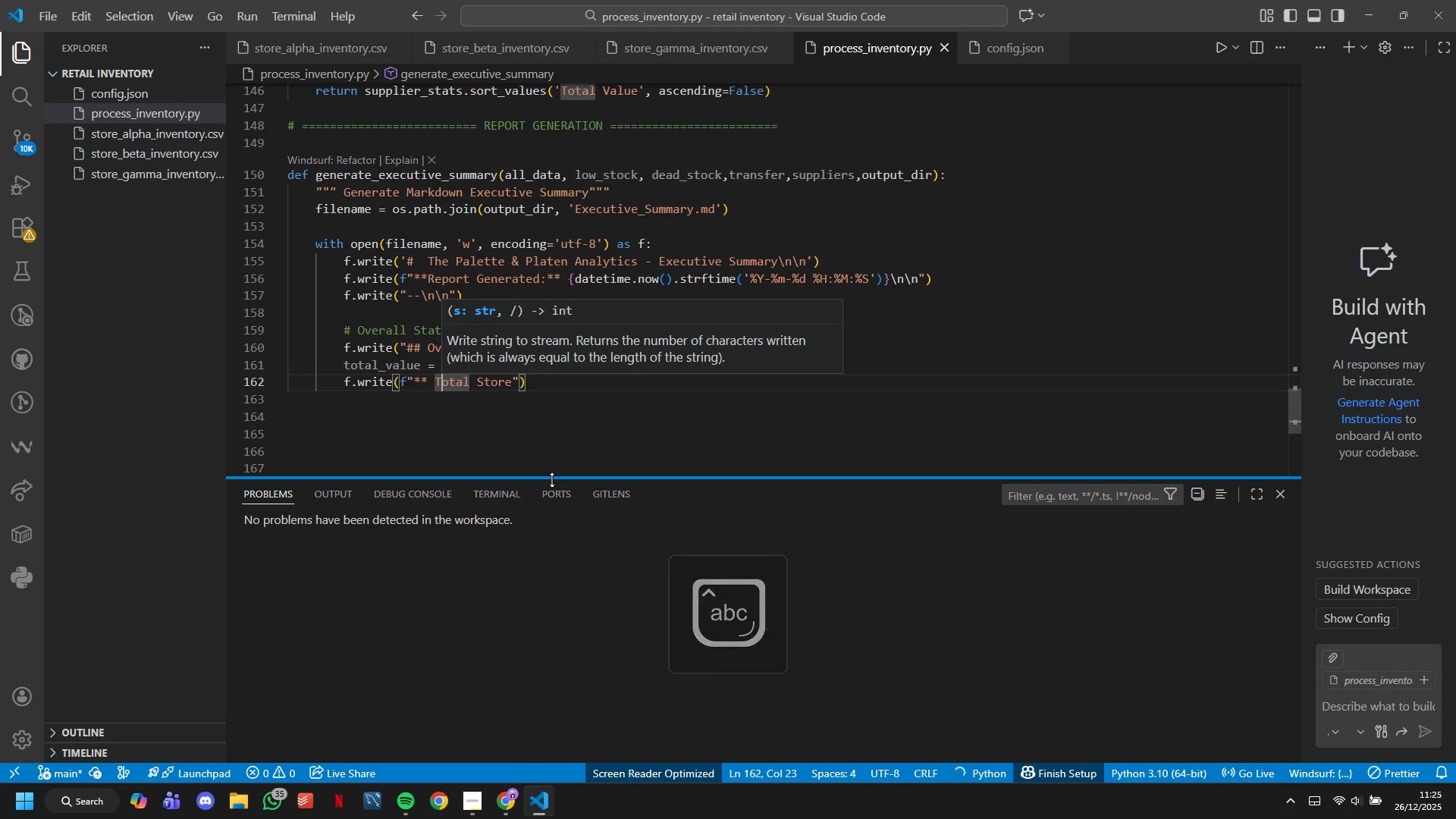 
key(ArrowLeft)
 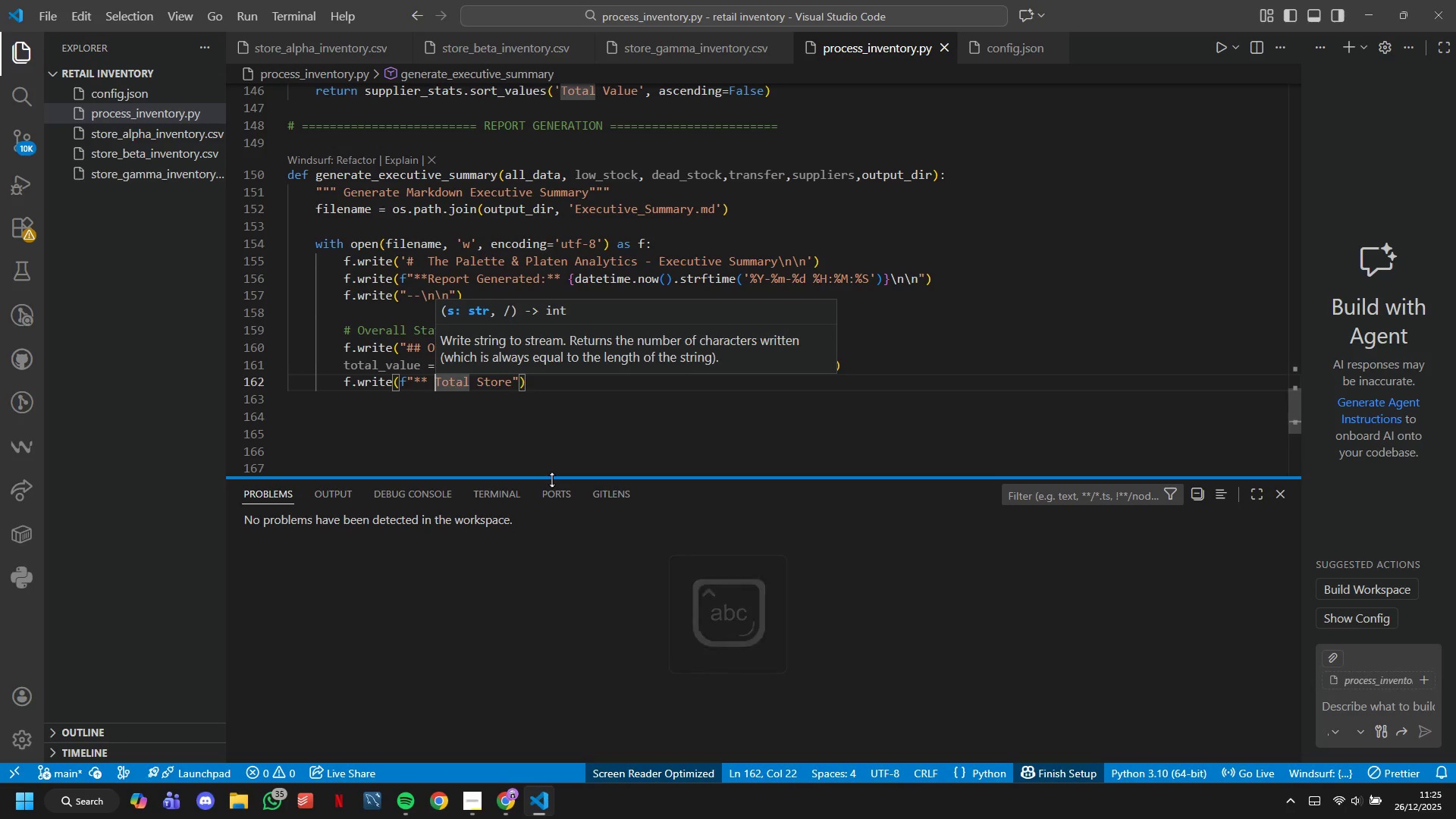 
key(Backspace)
 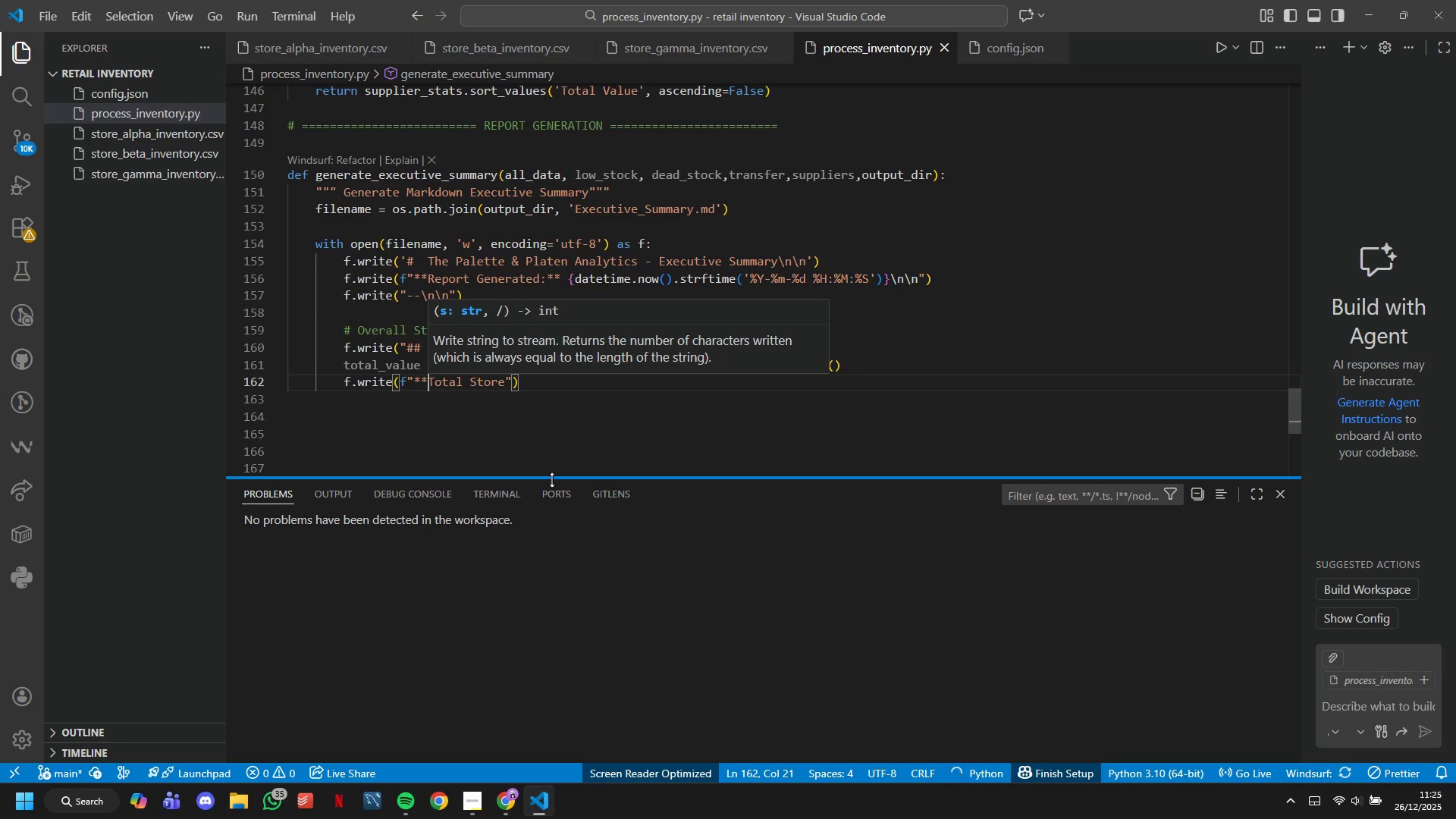 
key(ArrowRight)
 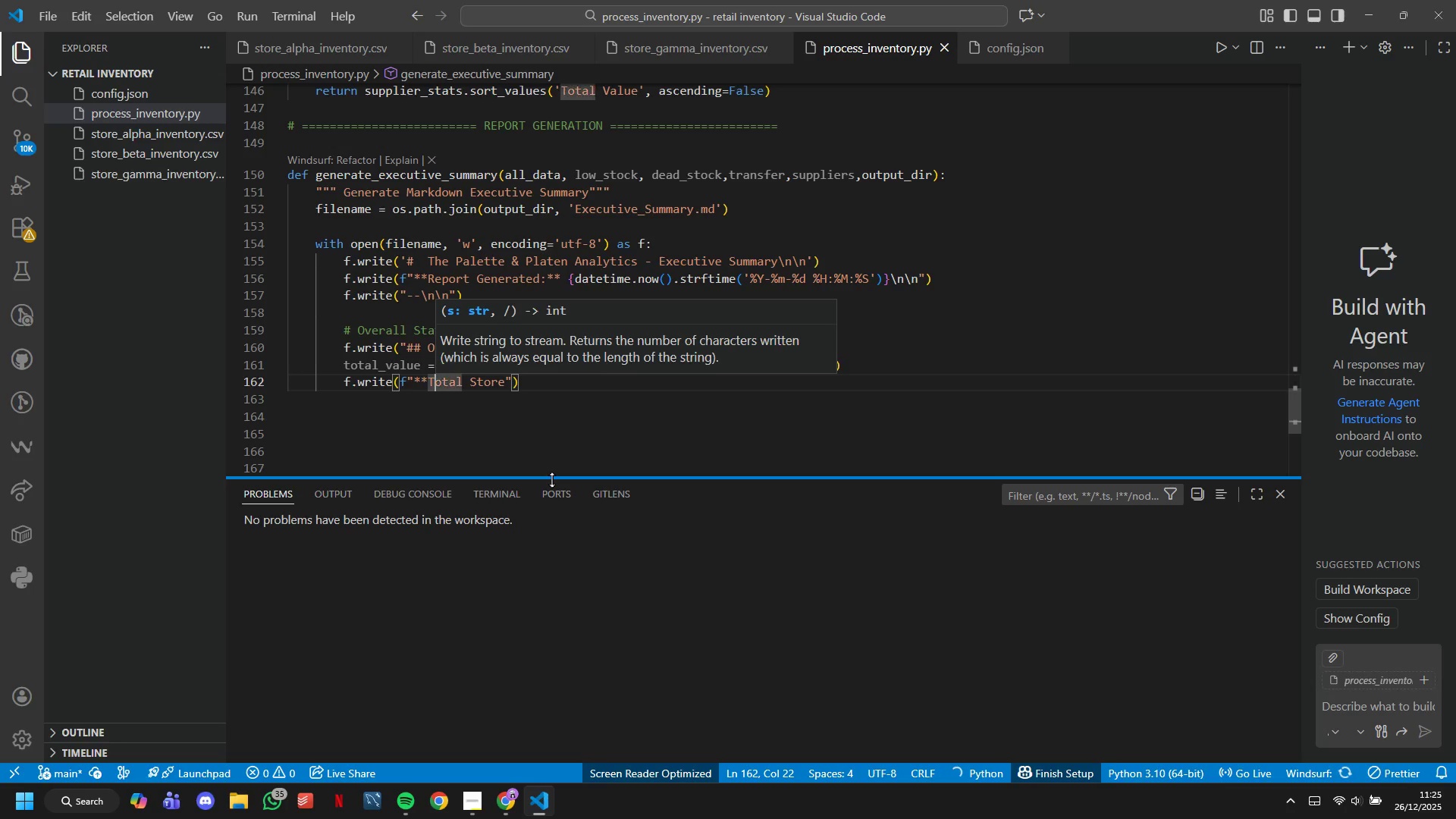 
key(ArrowRight)
 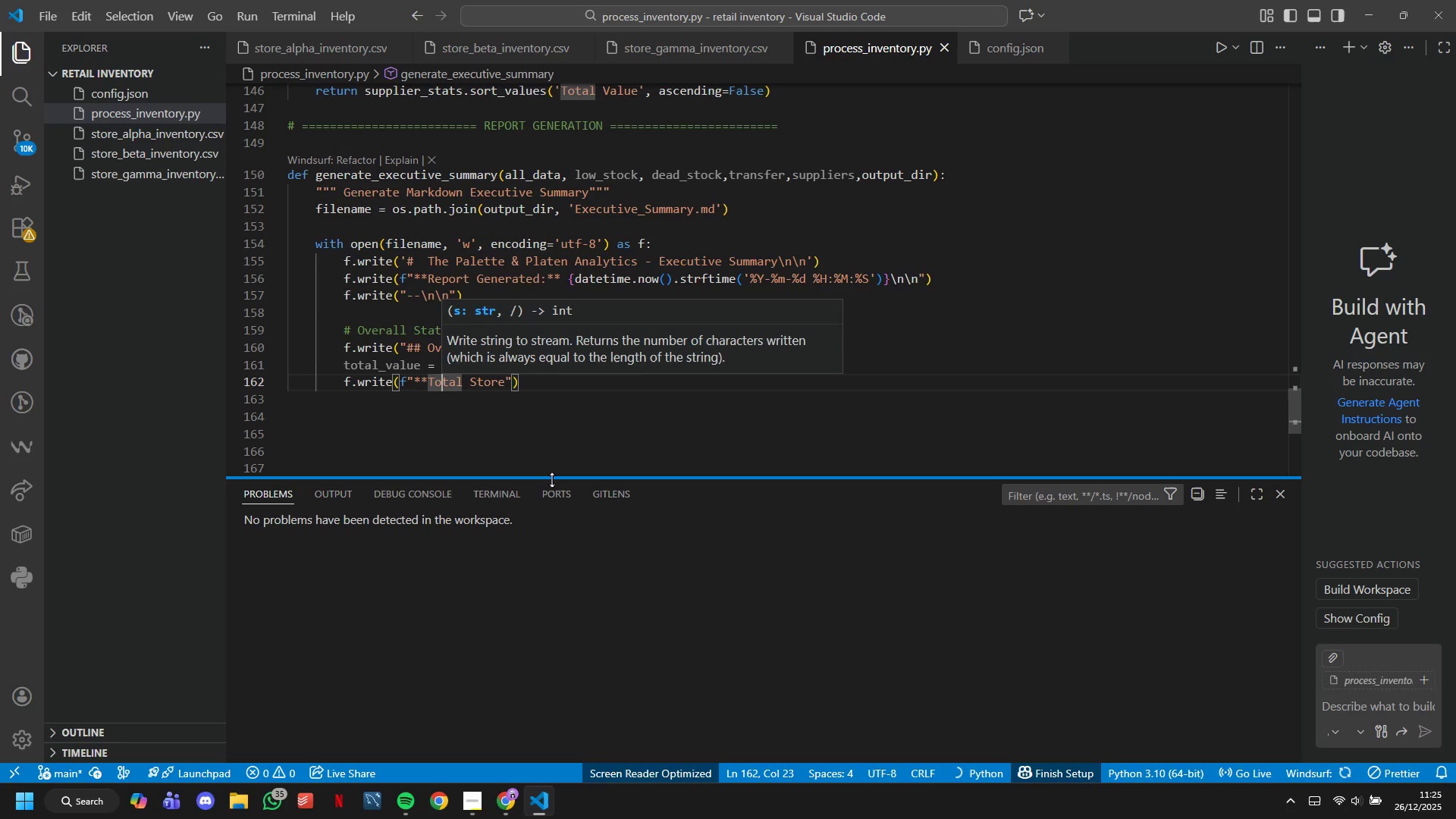 
key(ArrowRight)
 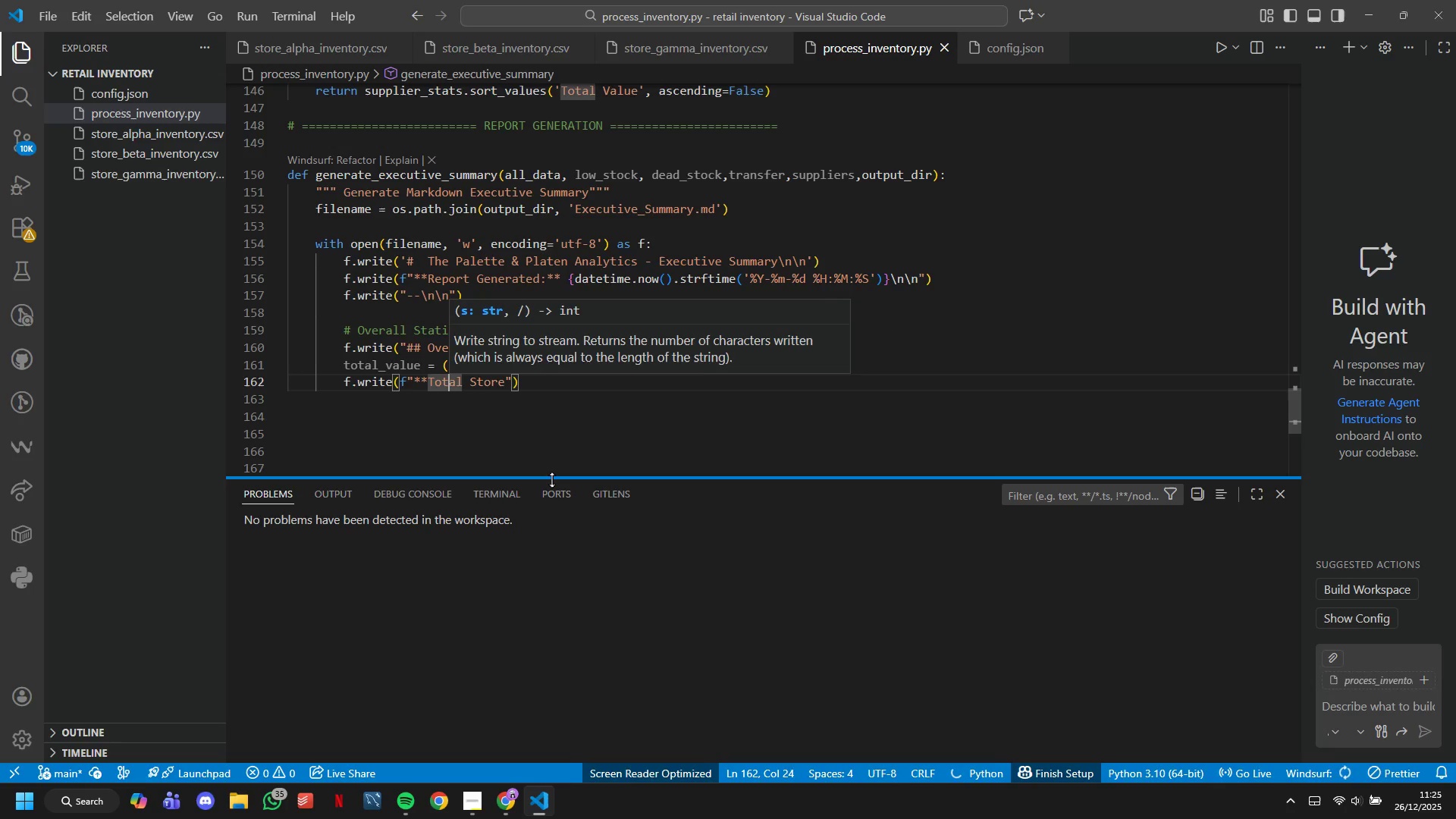 
key(ArrowRight)
 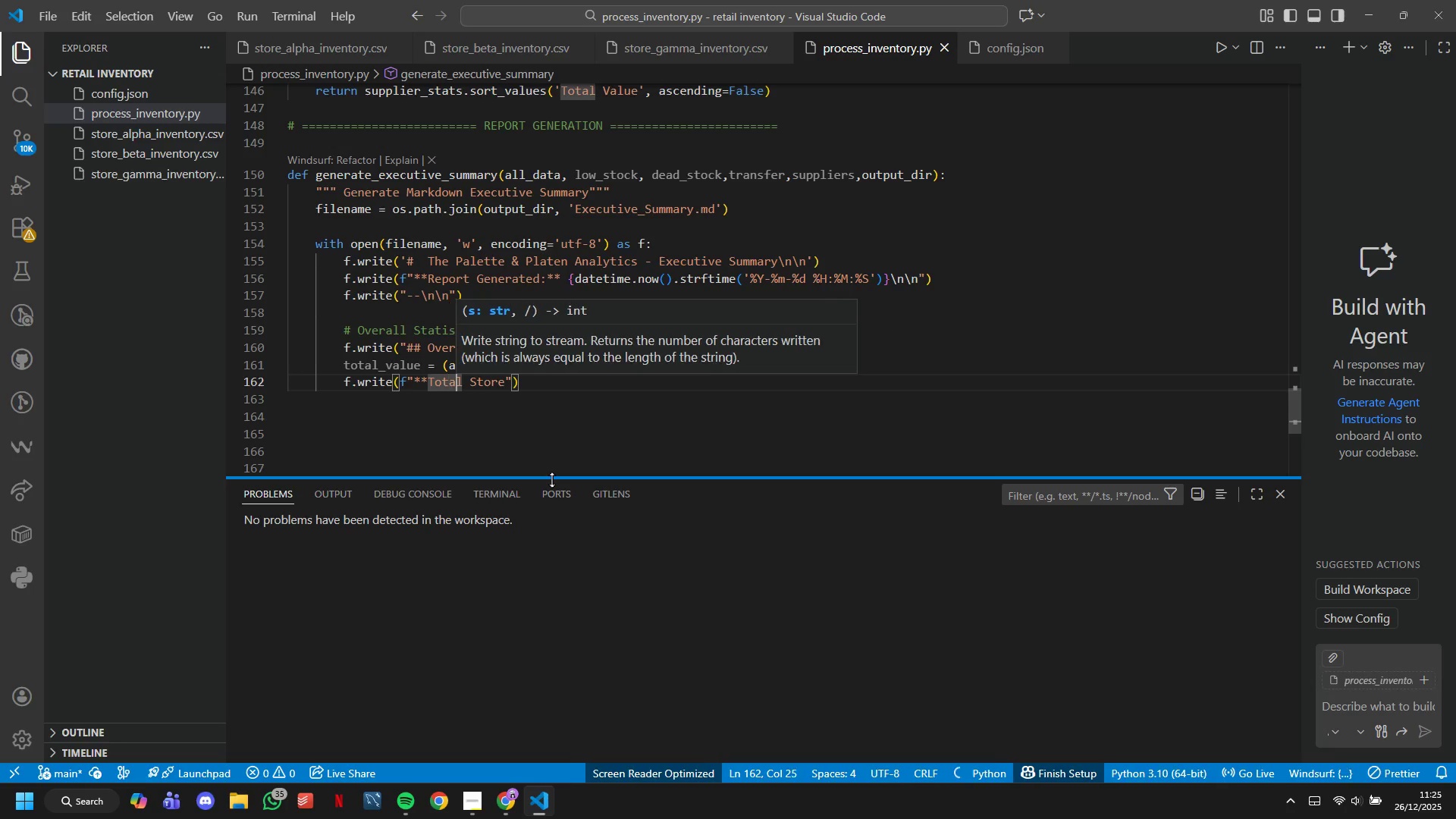 
key(ArrowRight)
 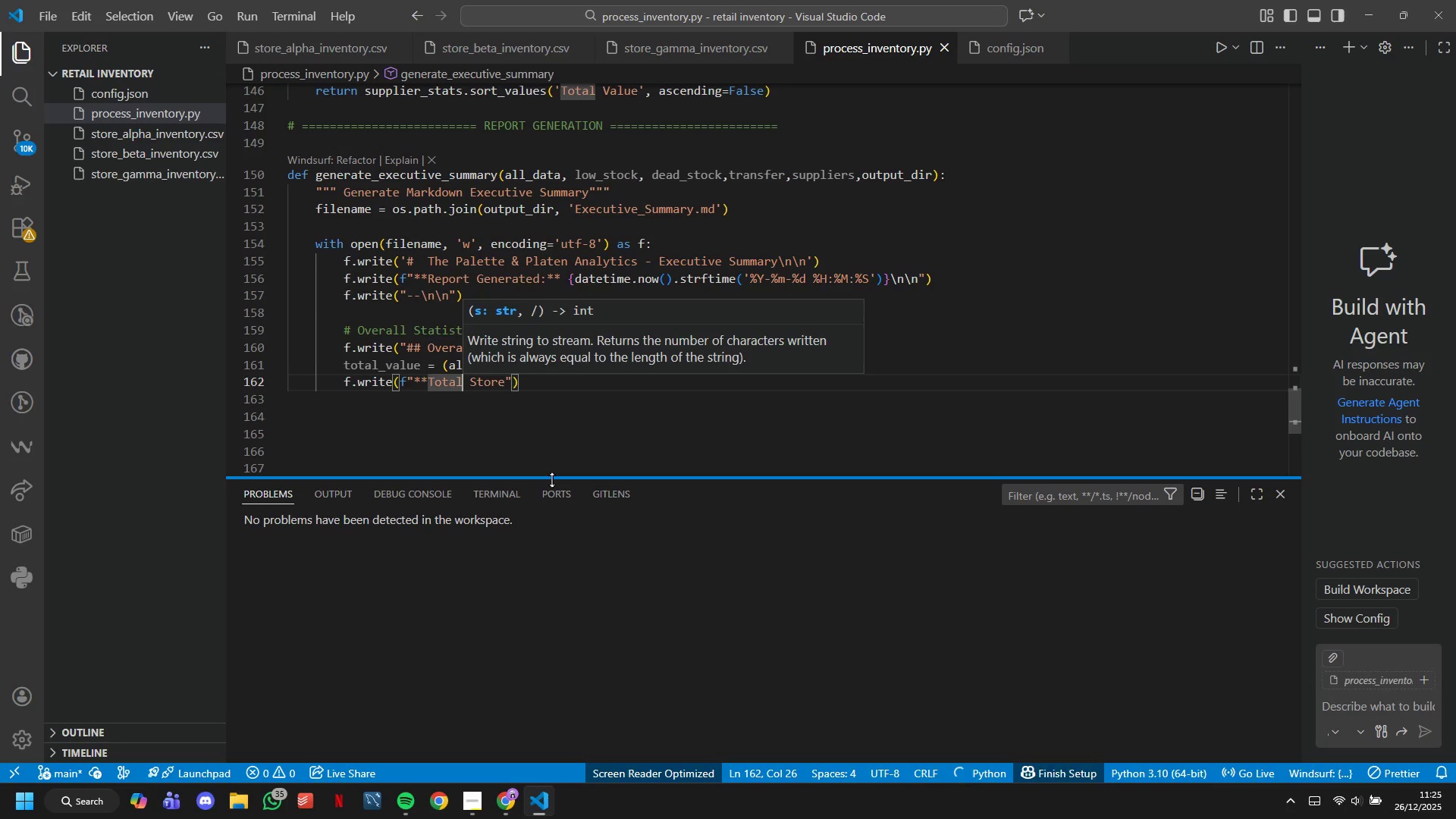 
key(ArrowRight)
 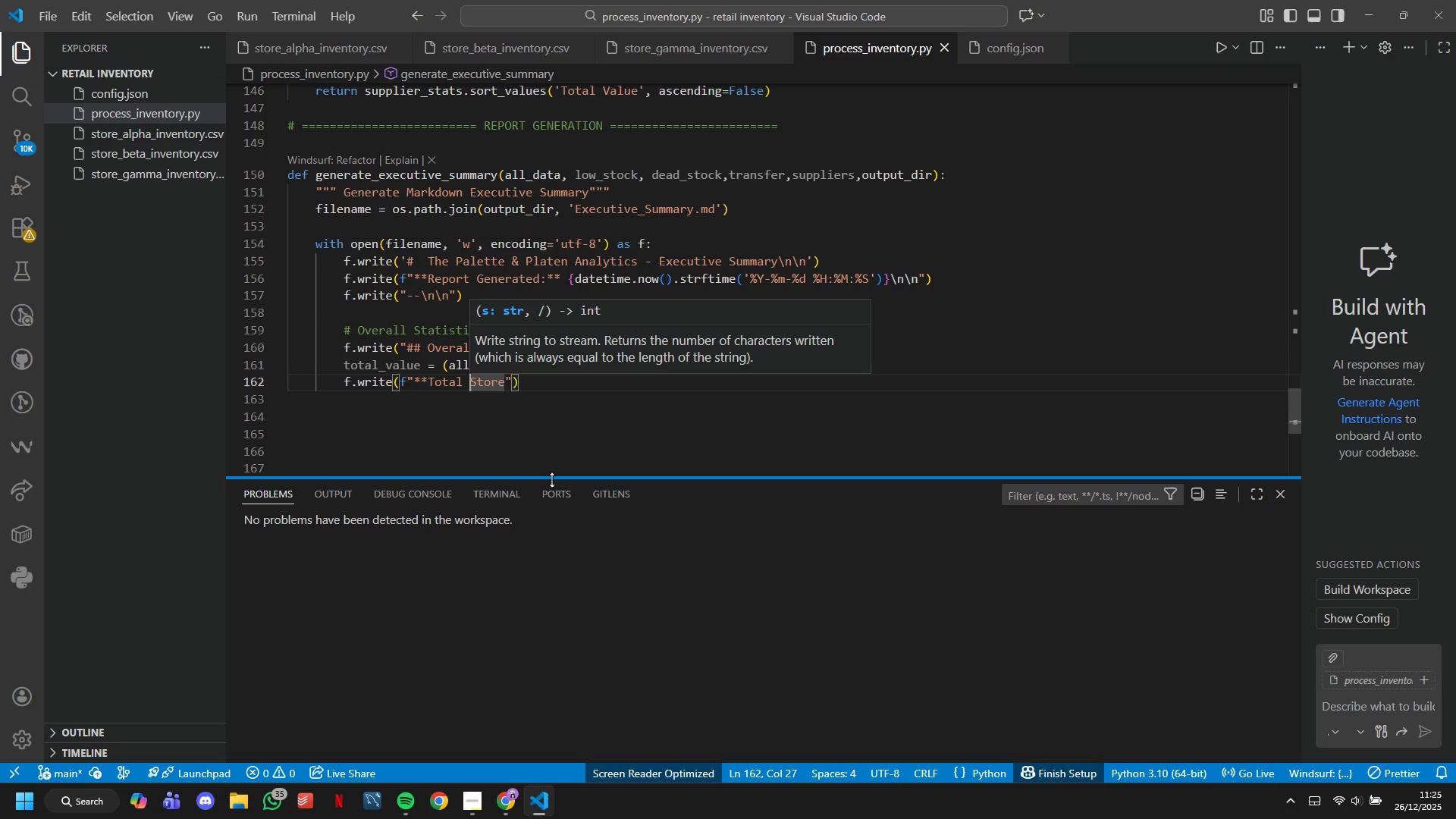 
key(ArrowRight)
 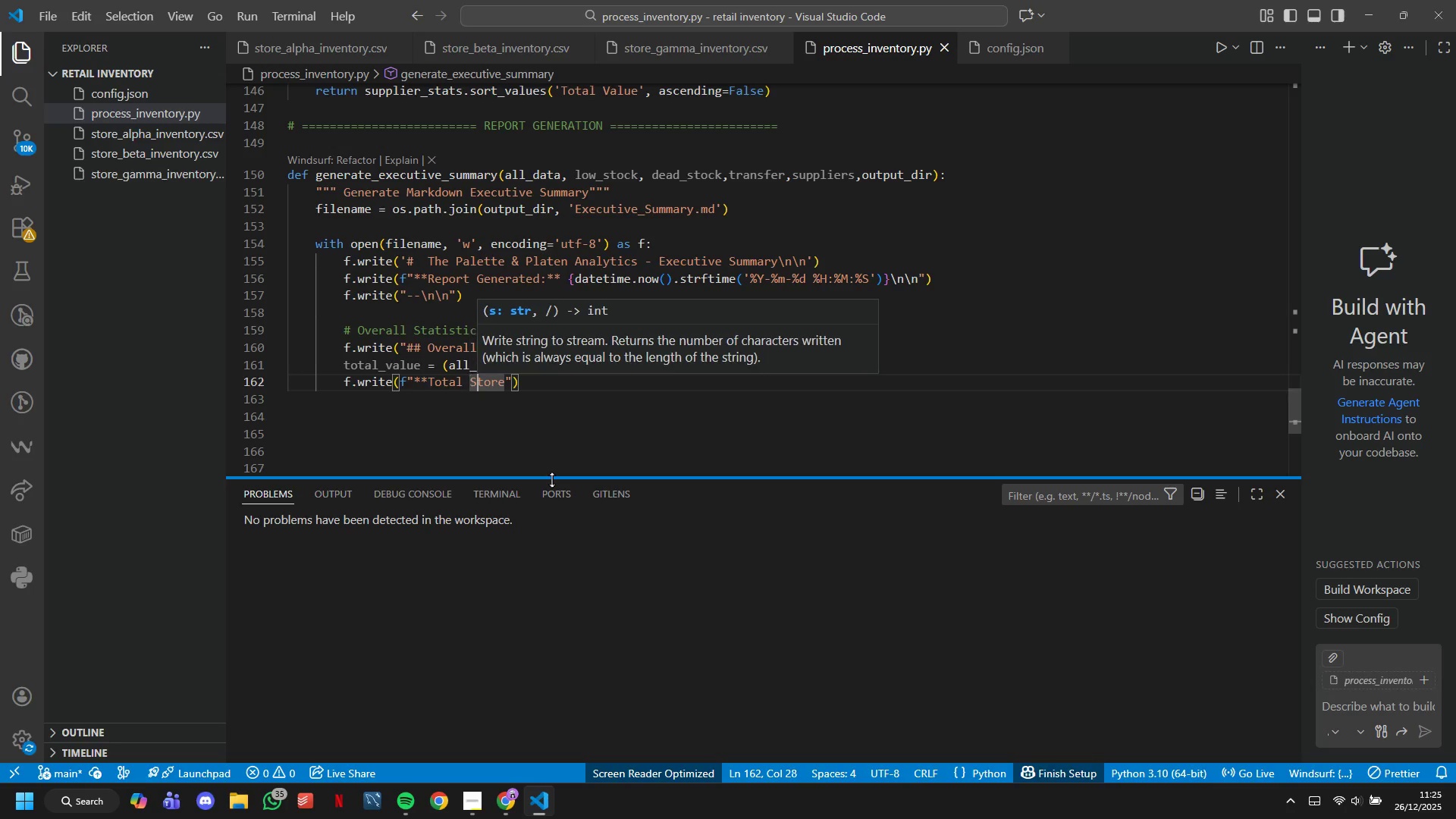 
key(ArrowRight)
 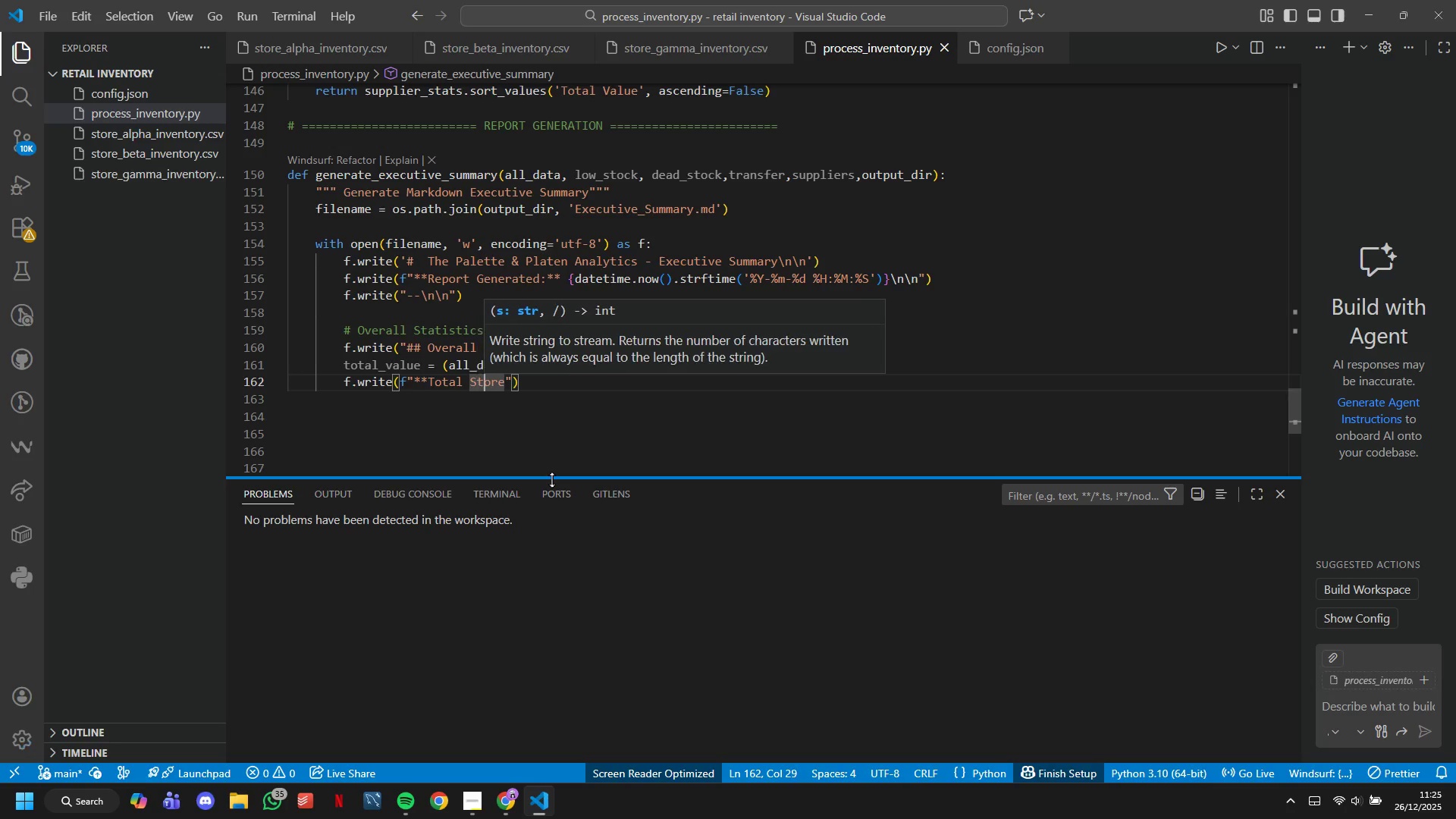 
key(ArrowRight)
 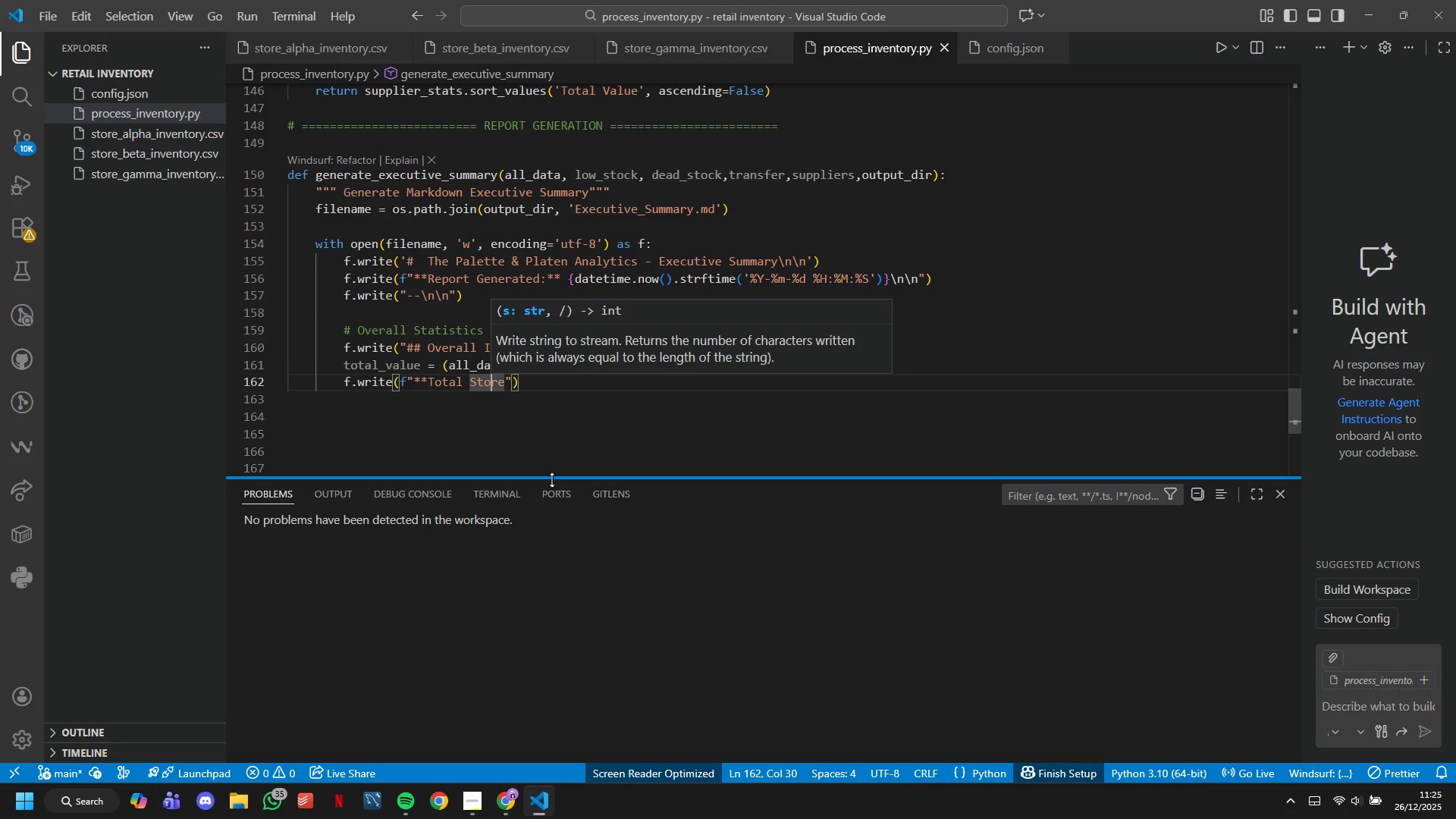 
key(ArrowRight)
 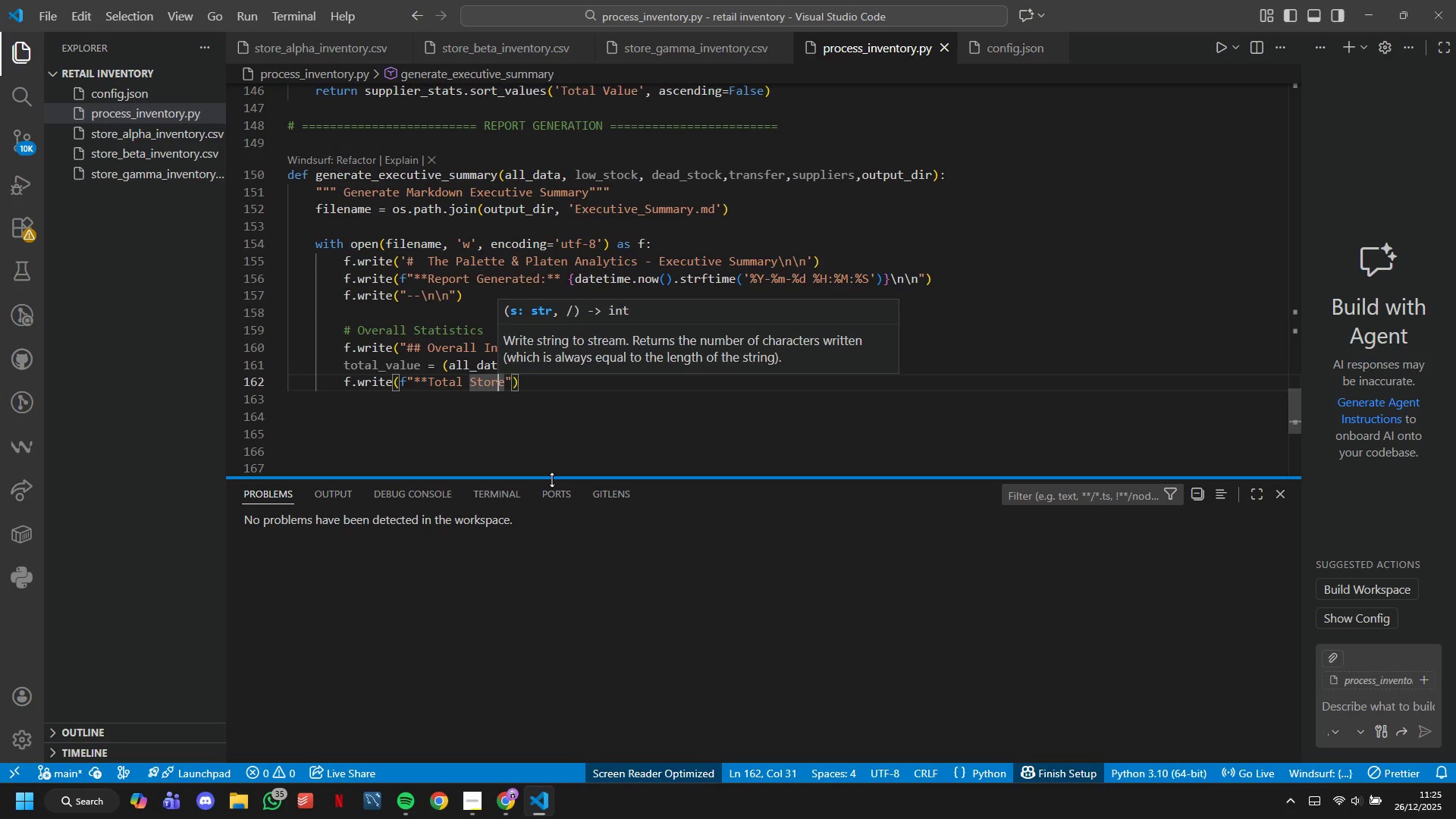 
key(ArrowRight)
 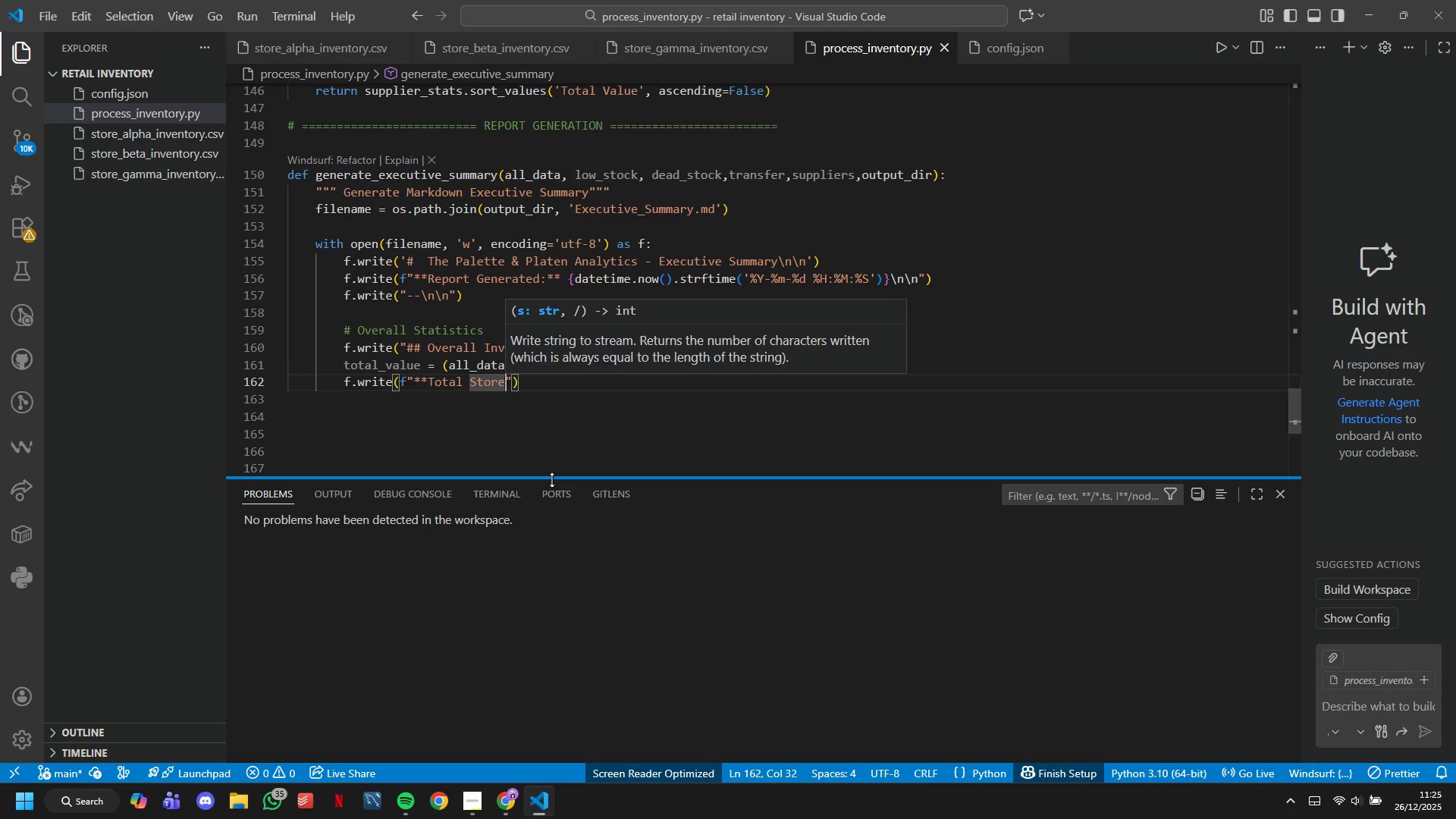 
type( Analyzed**: {:en)
key(Backspace)
key(Backspace)
key(Backspace)
type(len)
key(Backspace)
key(Backspace)
key(Backspace)
type(al-Data['Store ocation)
 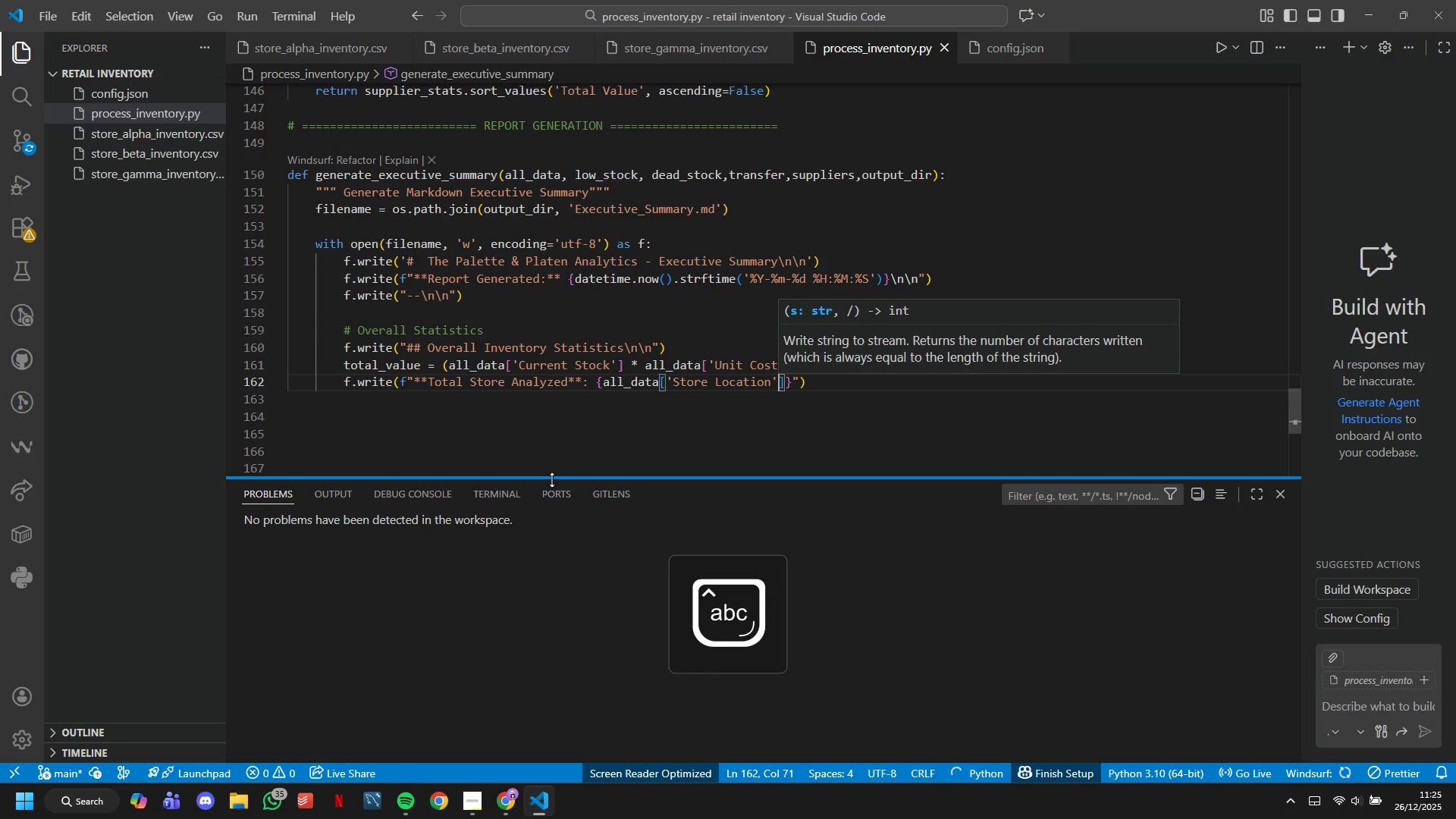 
 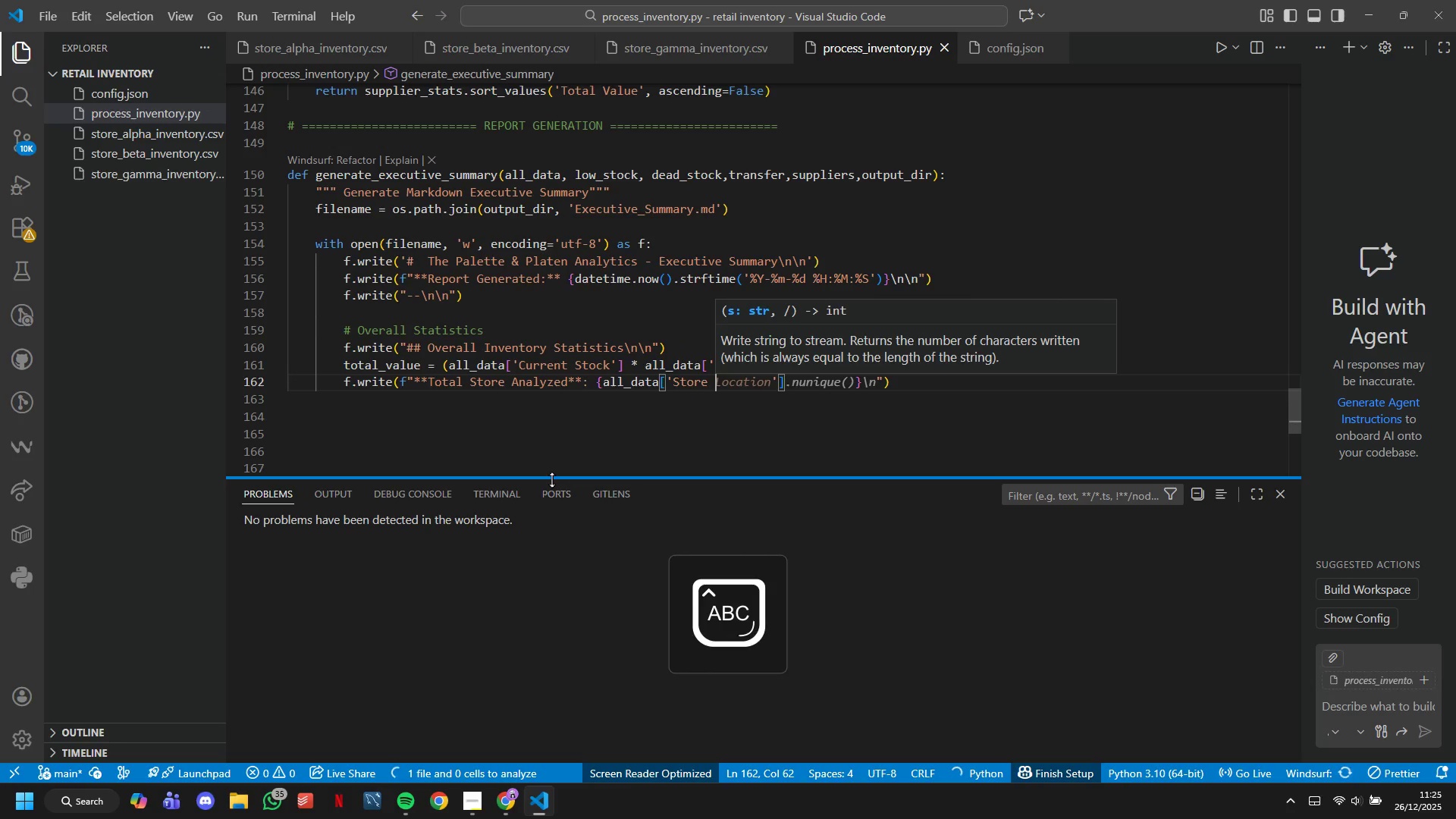 
key(ArrowRight)
 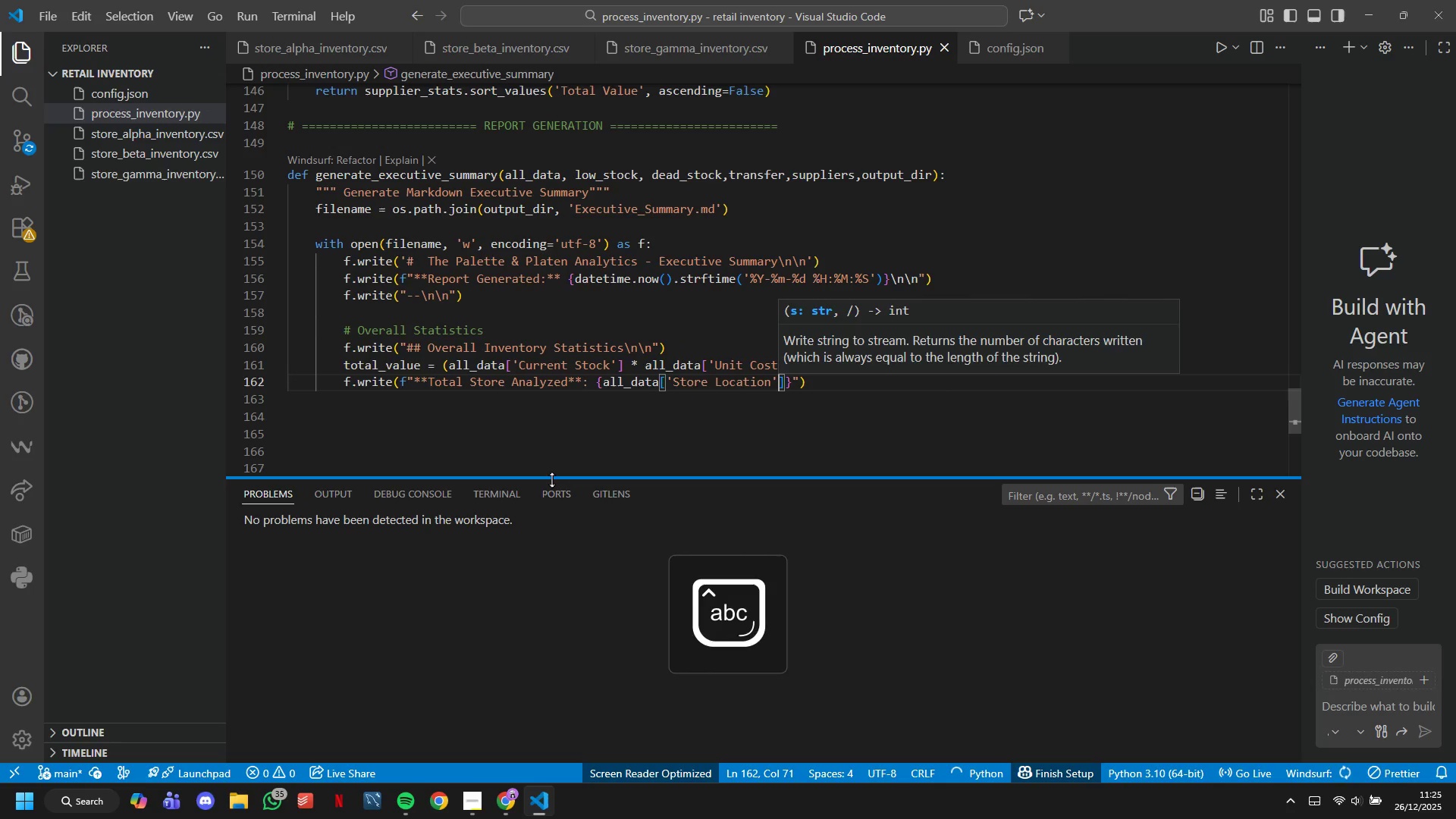 
key(ArrowRight)
 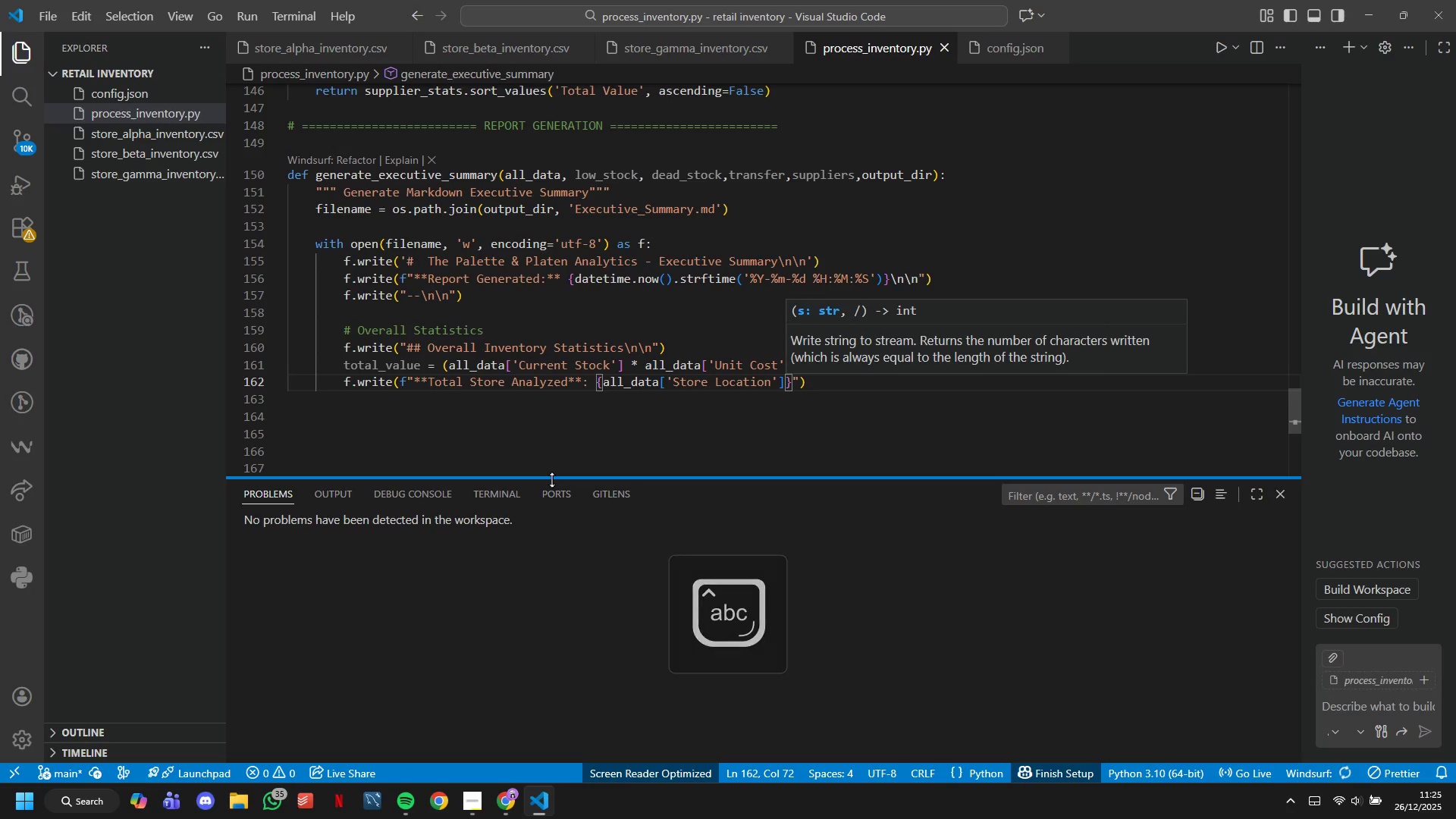 
type(.nunique()
 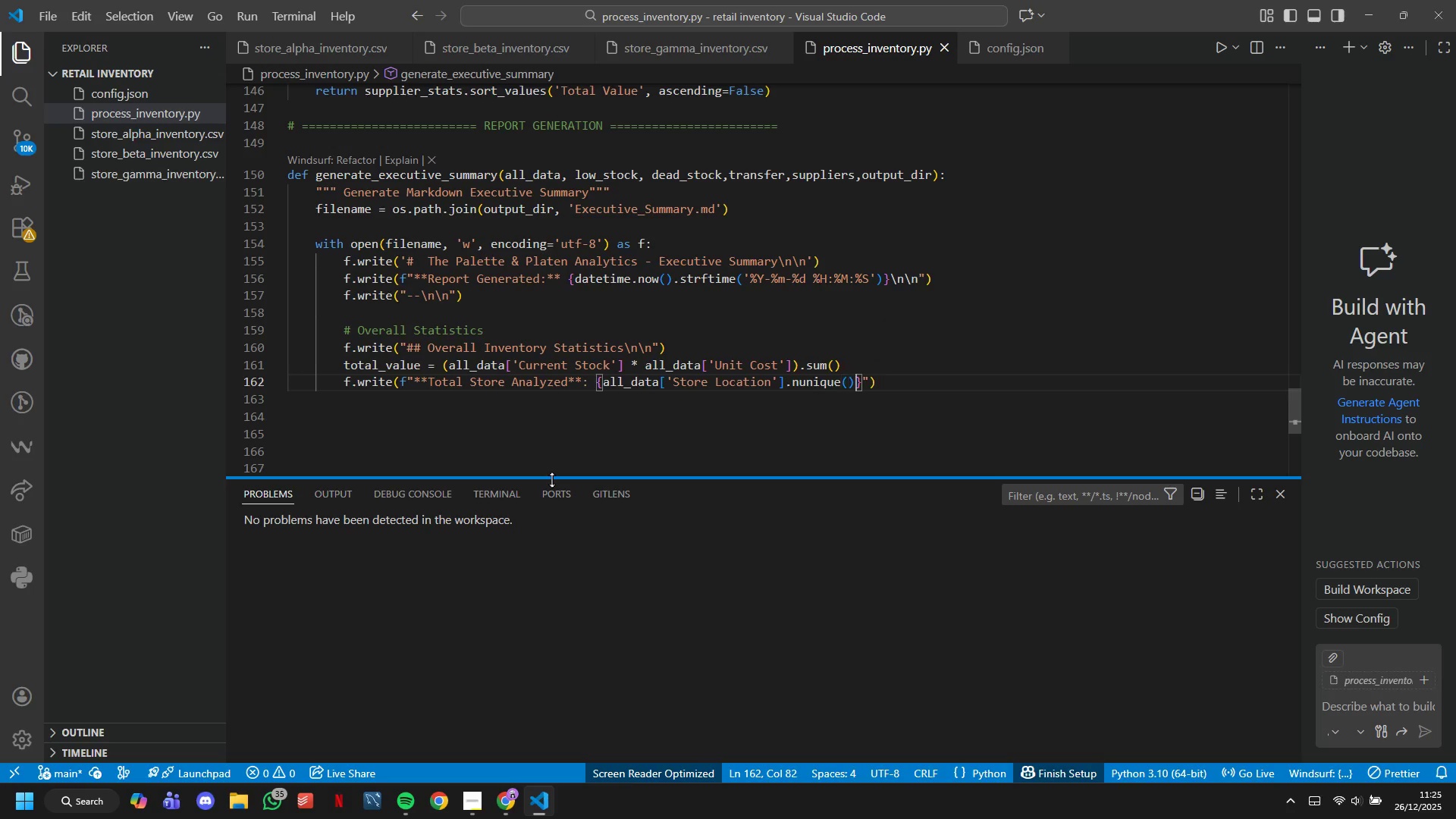 
 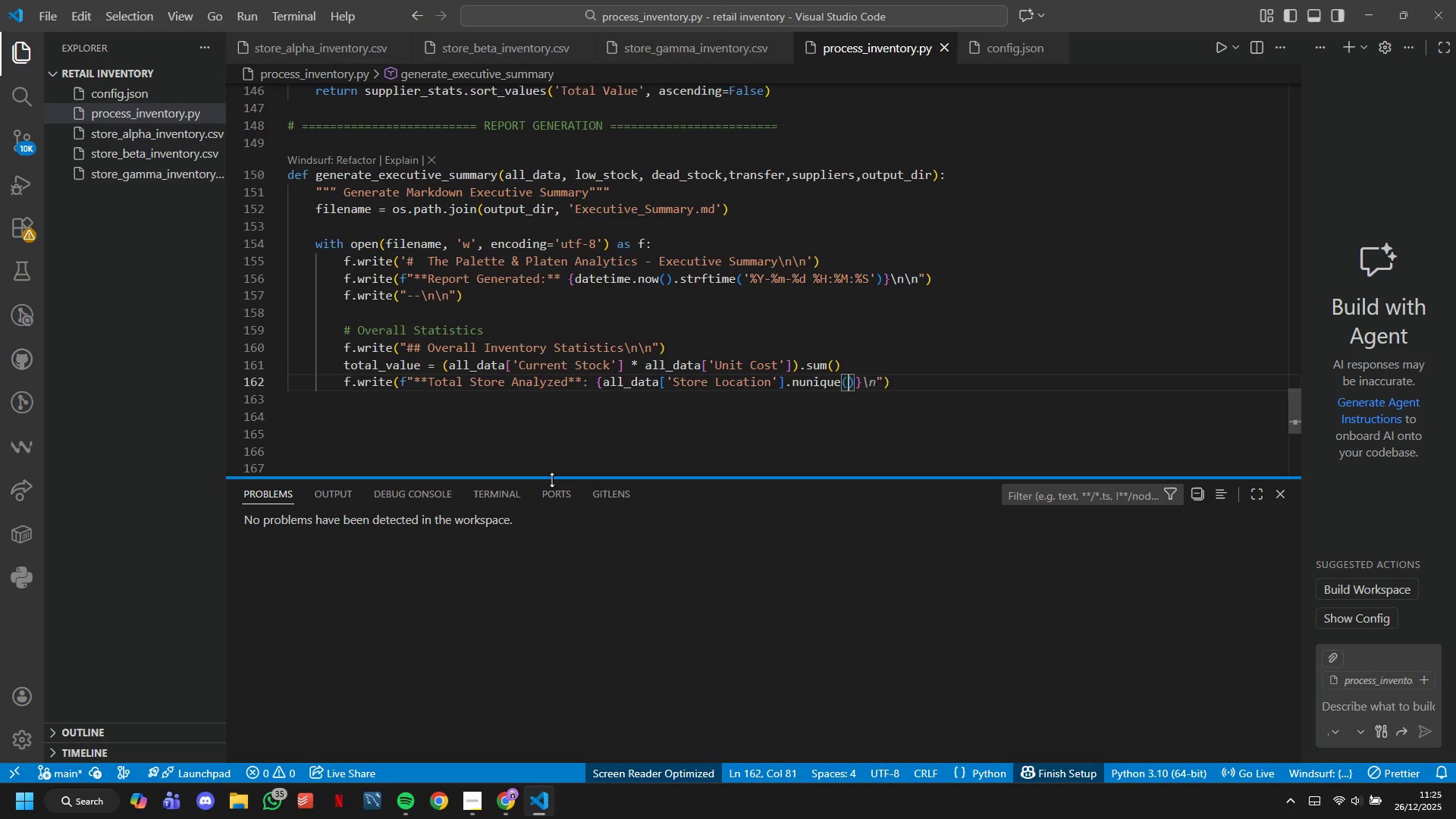 
key(Shift+ArrowRight)
 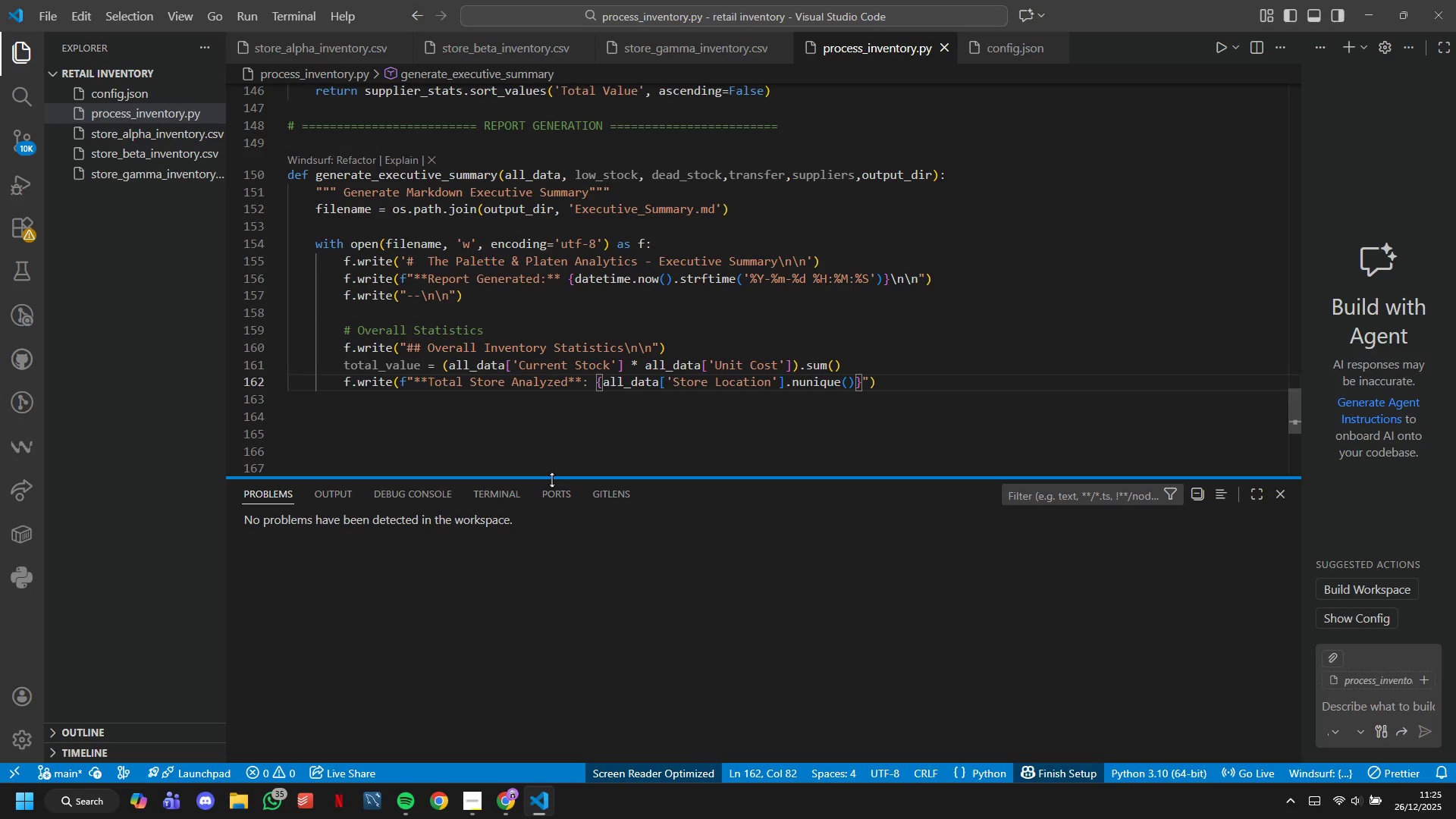 
key(ArrowRight)
 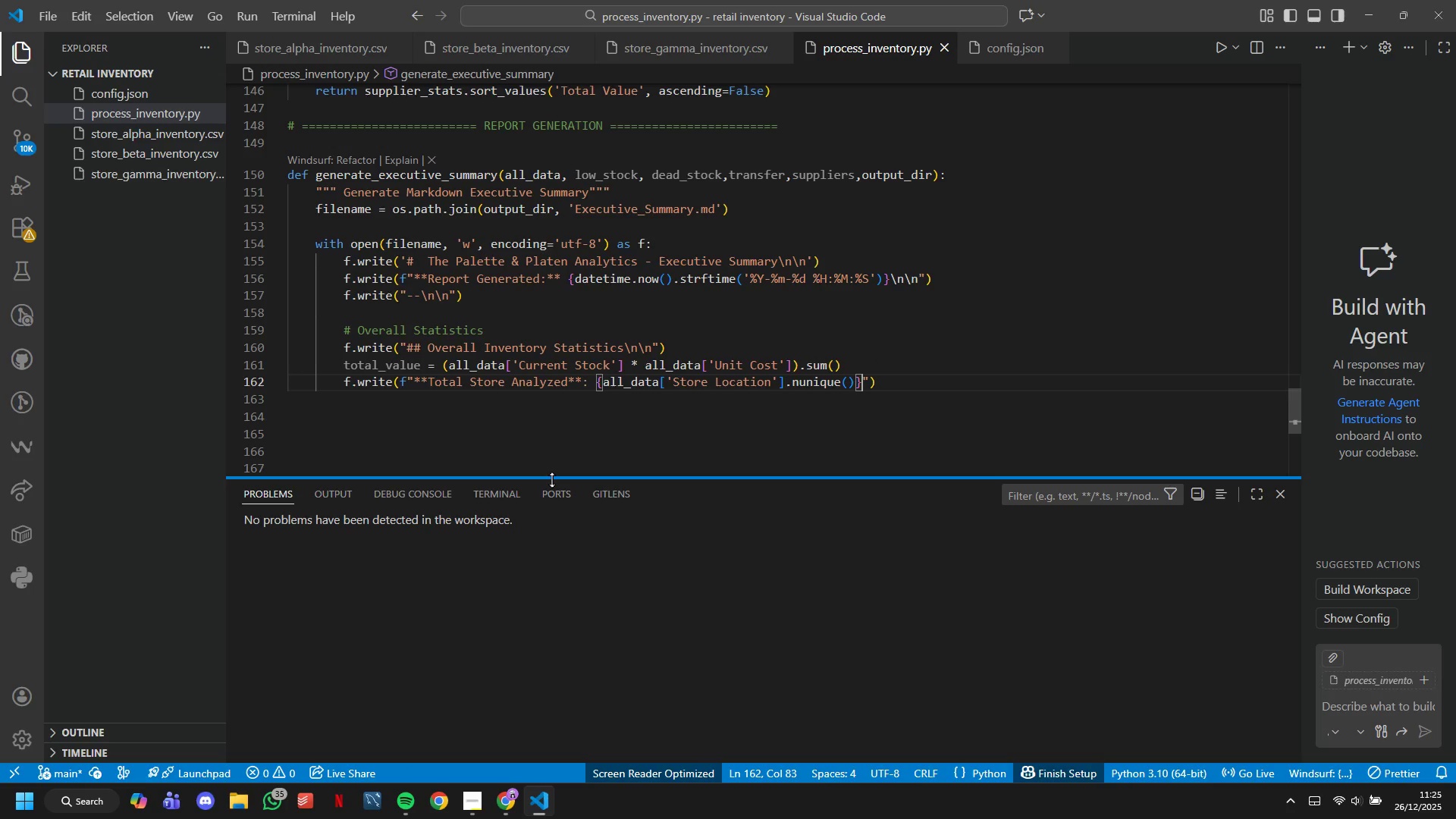 
key(Backslash)
 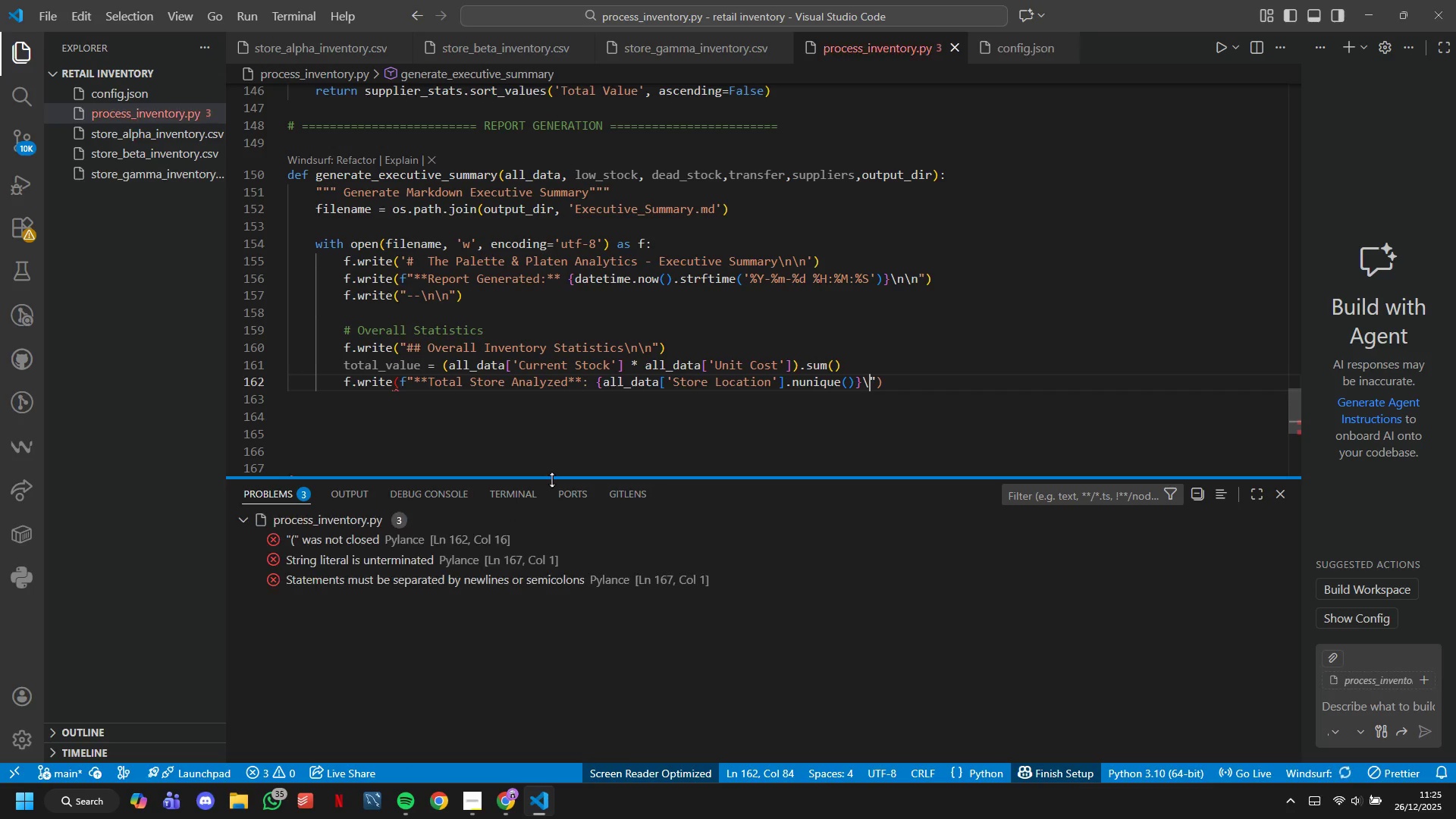 
key(N)
 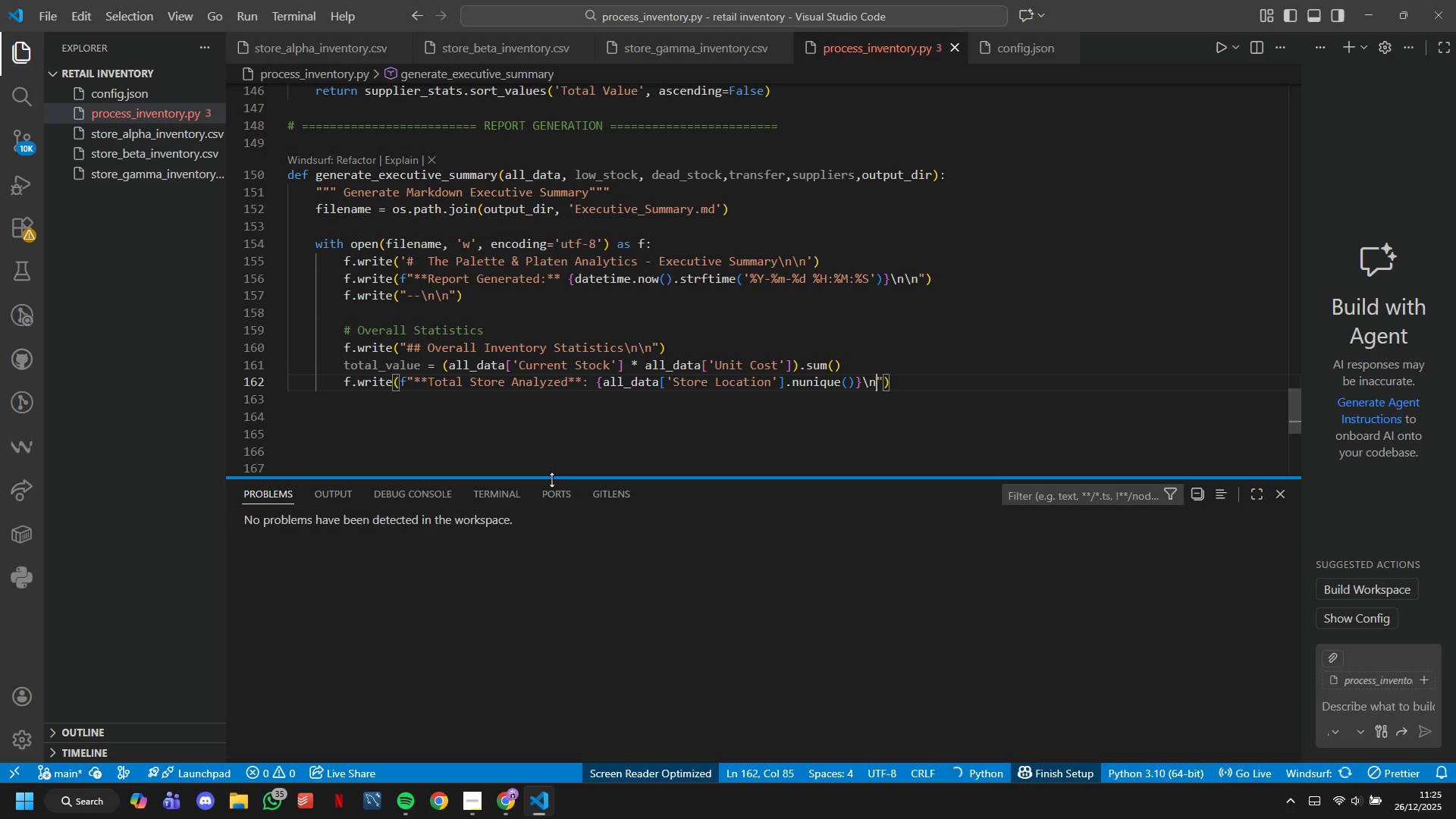 
key(ArrowRight)
 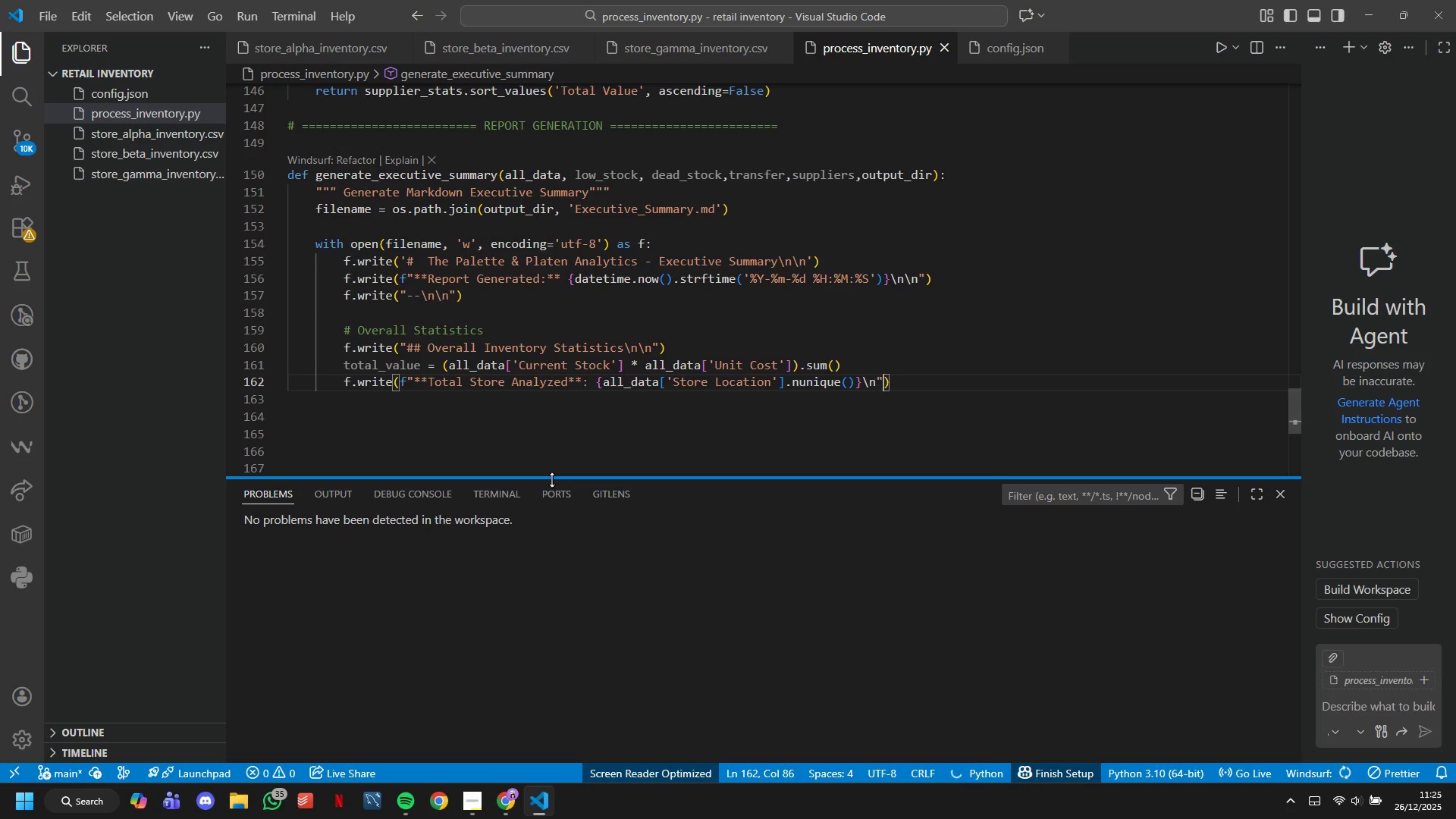 
key(ArrowRight)
 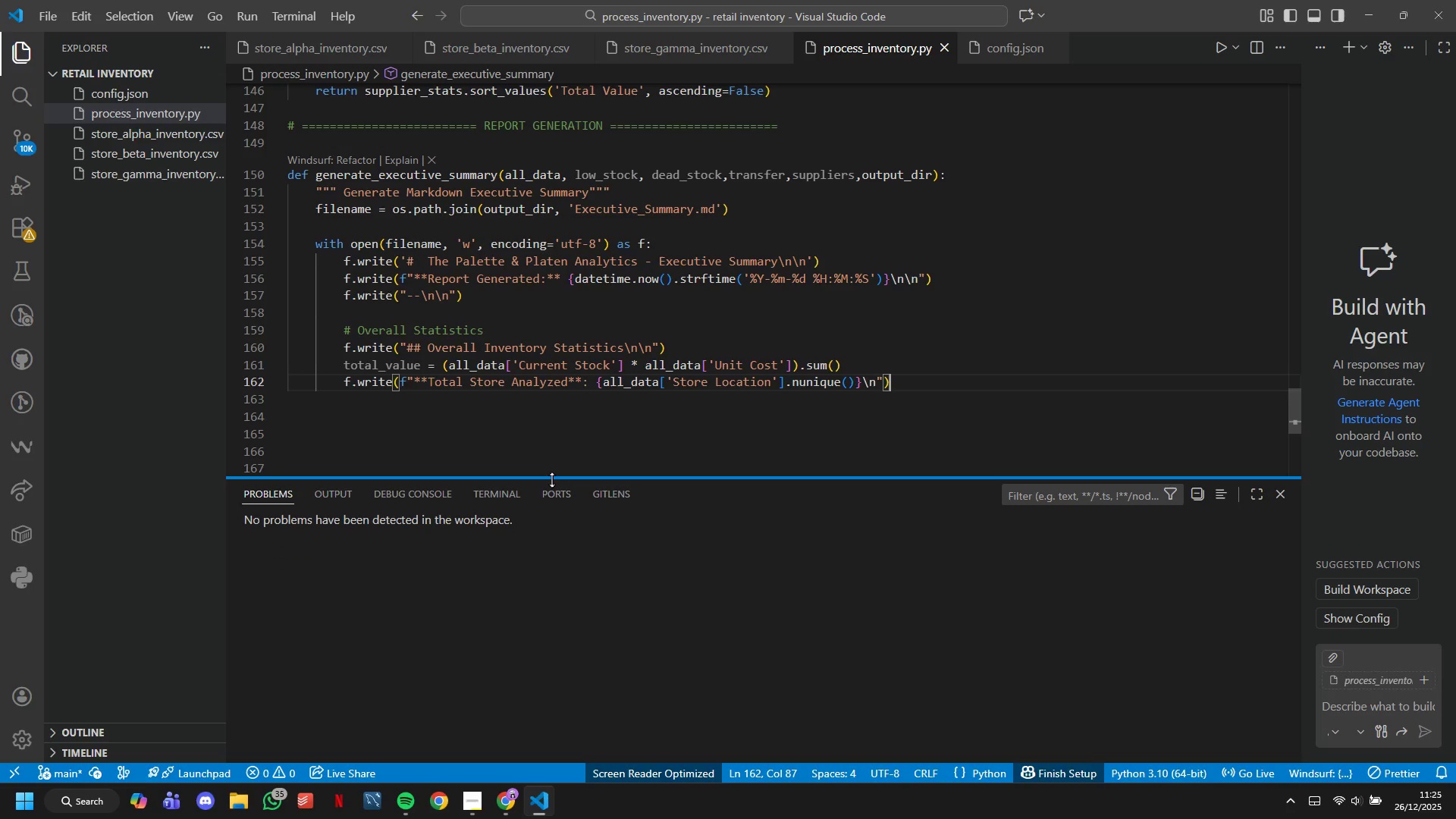 
key(Enter)
 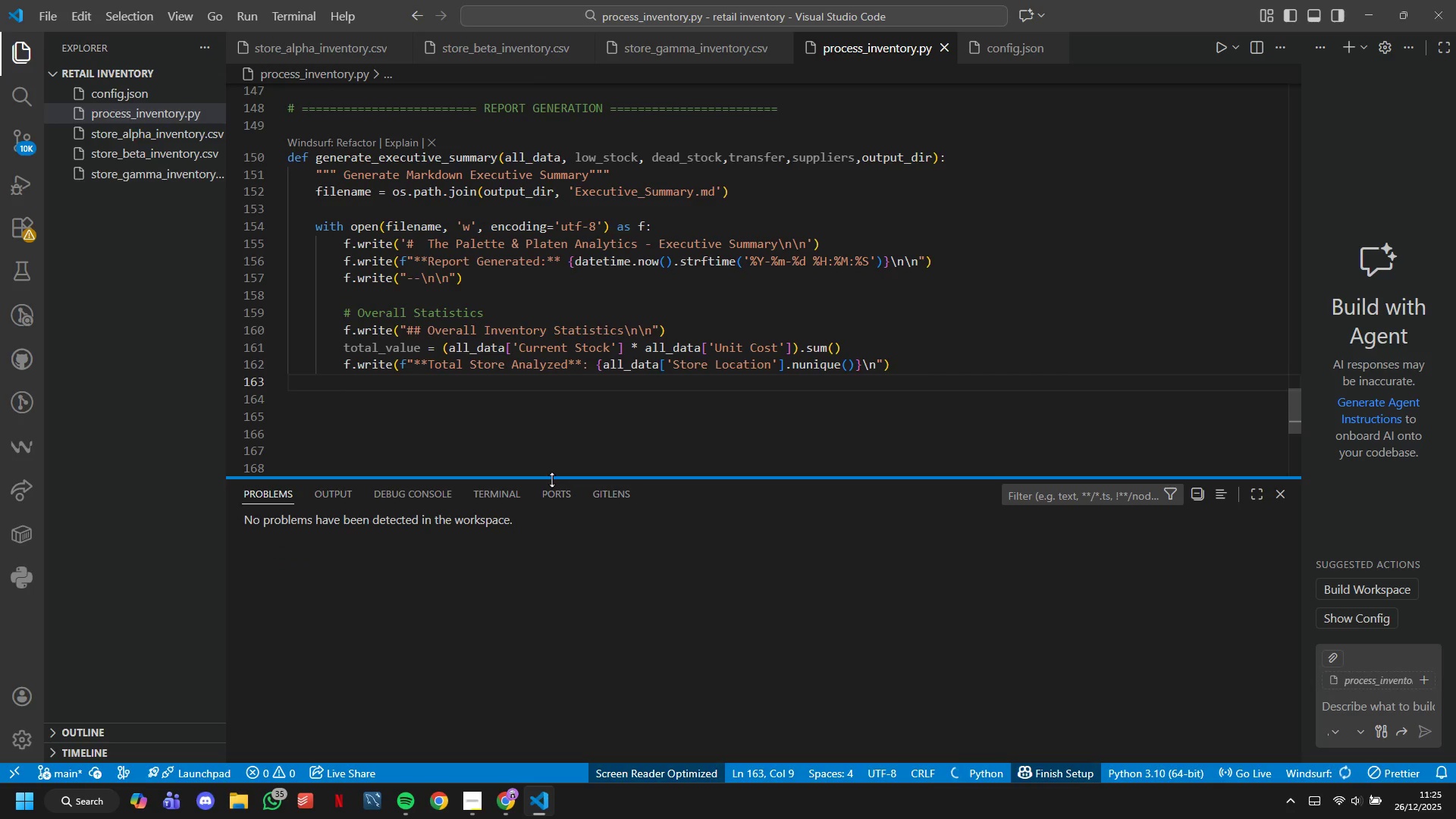 
type(f.i)
key(Backspace)
type(rite(F'")
 